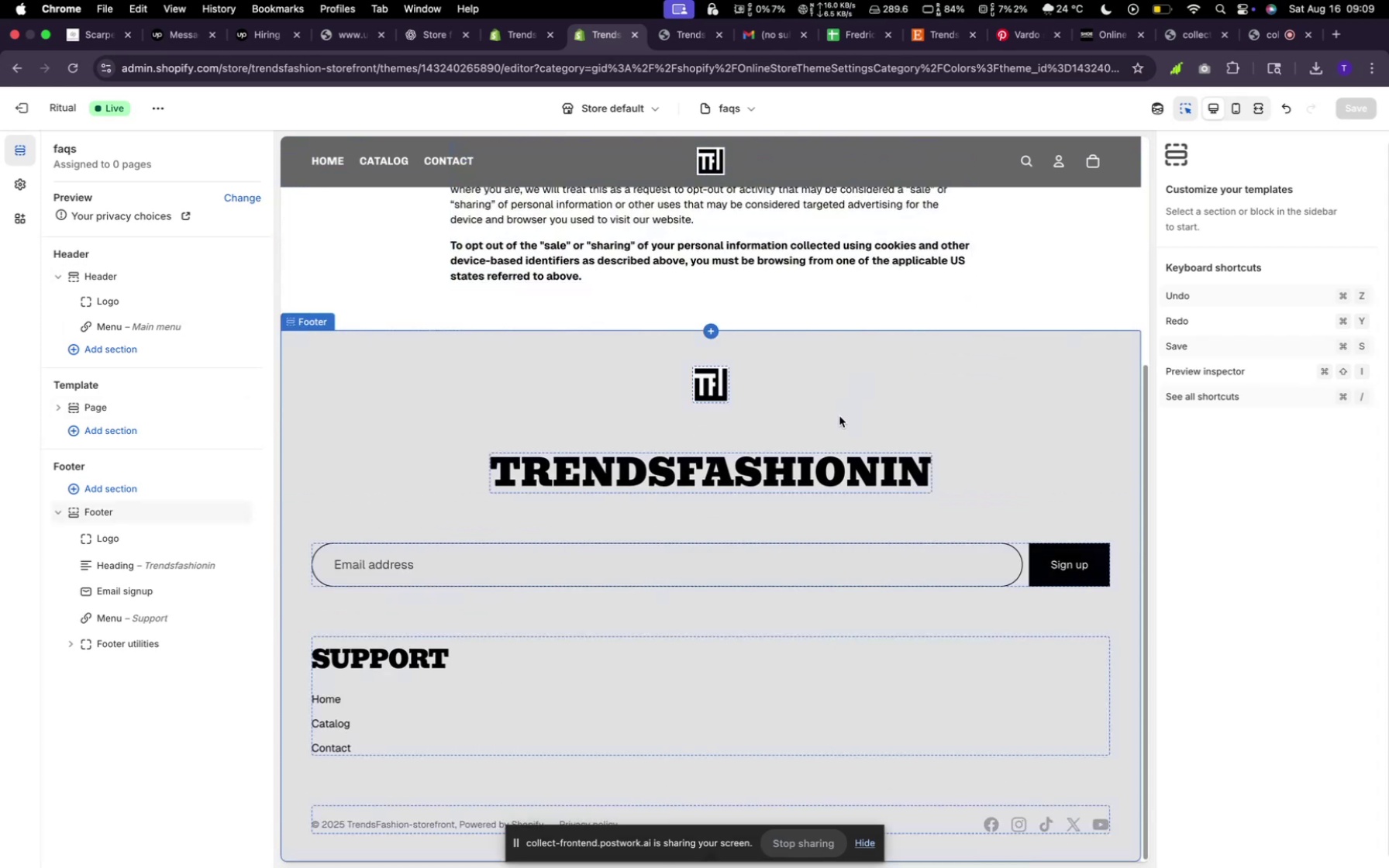 
scroll: coordinate [801, 493], scroll_direction: up, amount: 43.0
 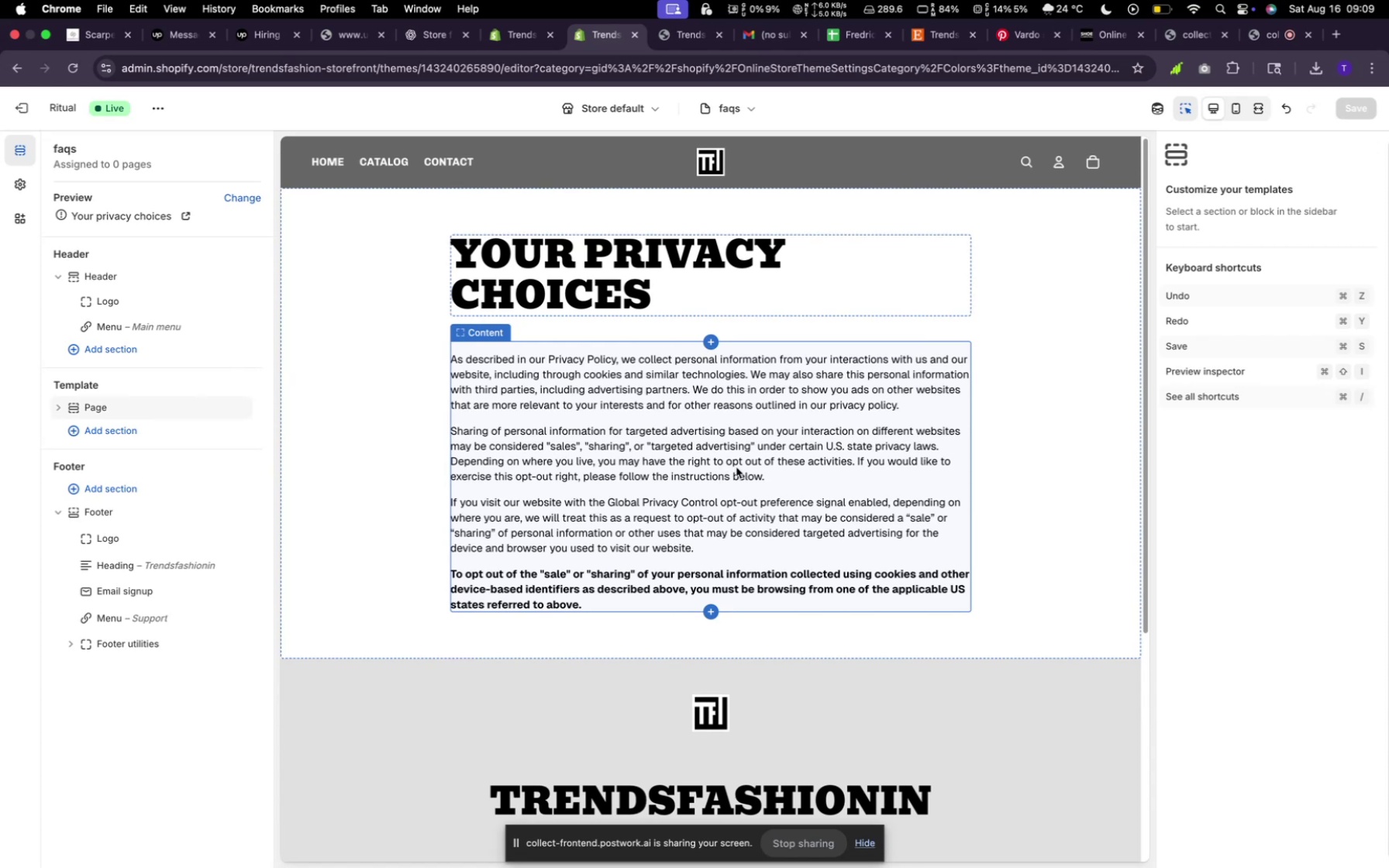 
scroll: coordinate [819, 364], scroll_direction: down, amount: 16.0
 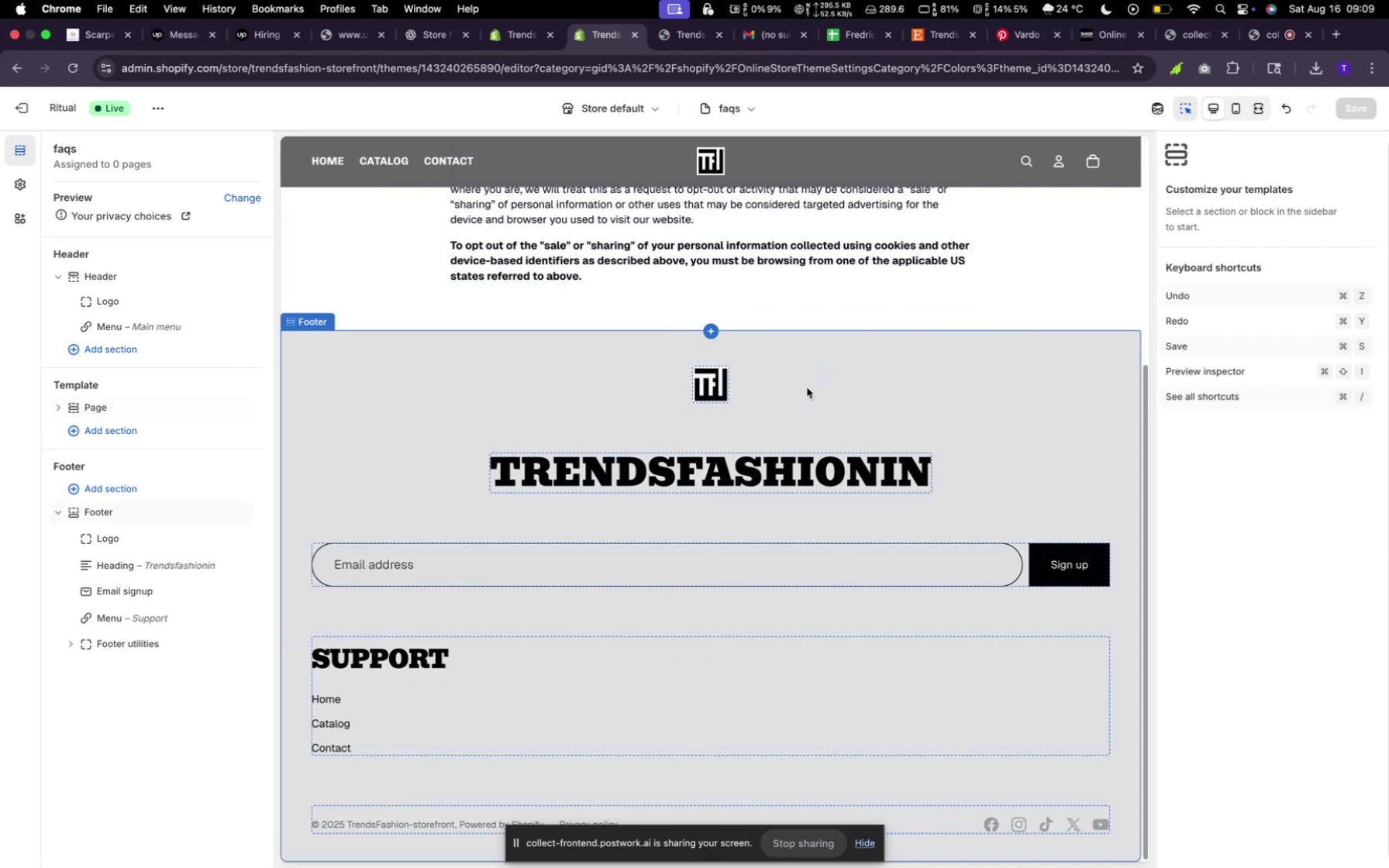 
scroll: coordinate [816, 387], scroll_direction: up, amount: 15.0
 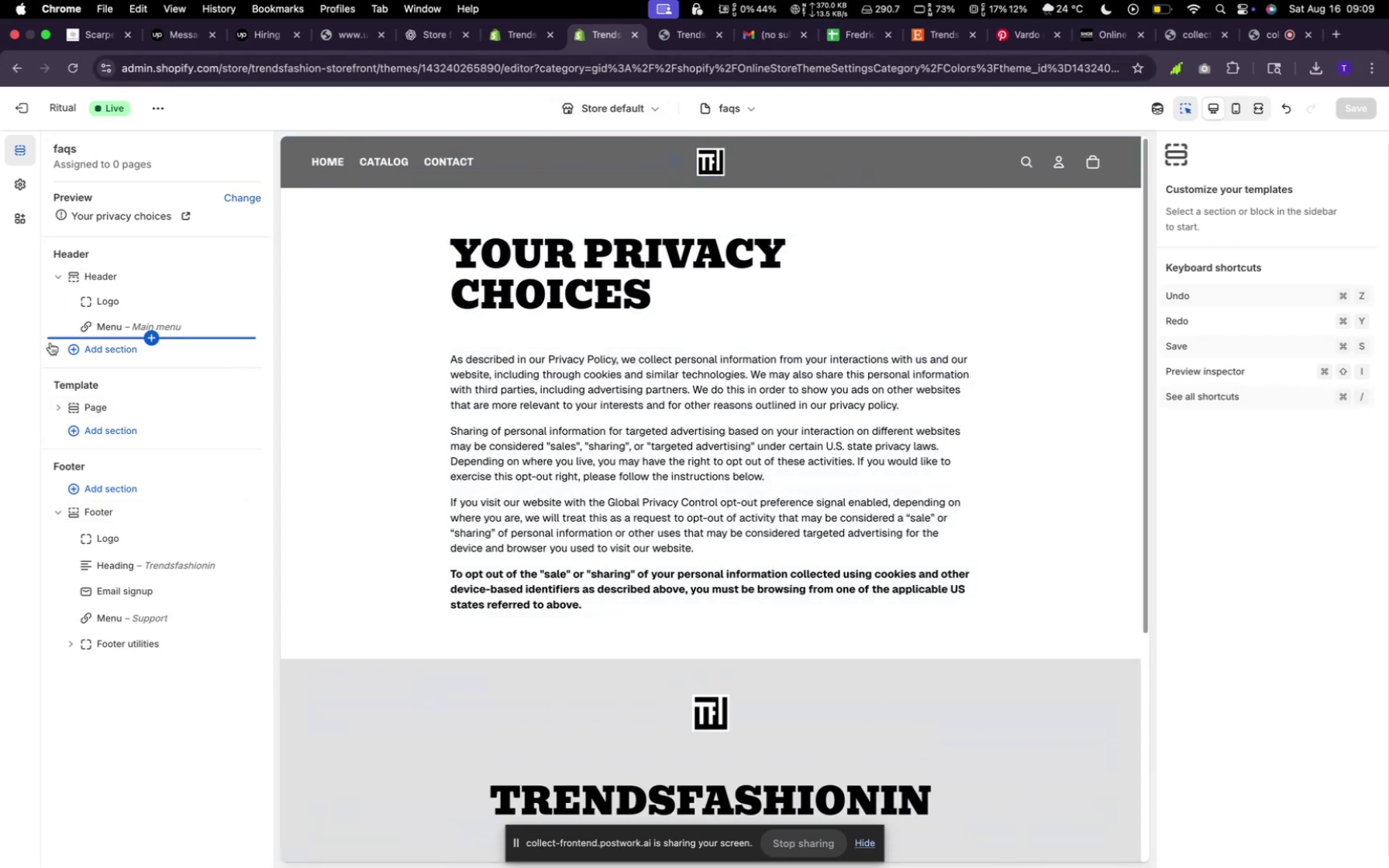 
mouse_move([507, 46])
 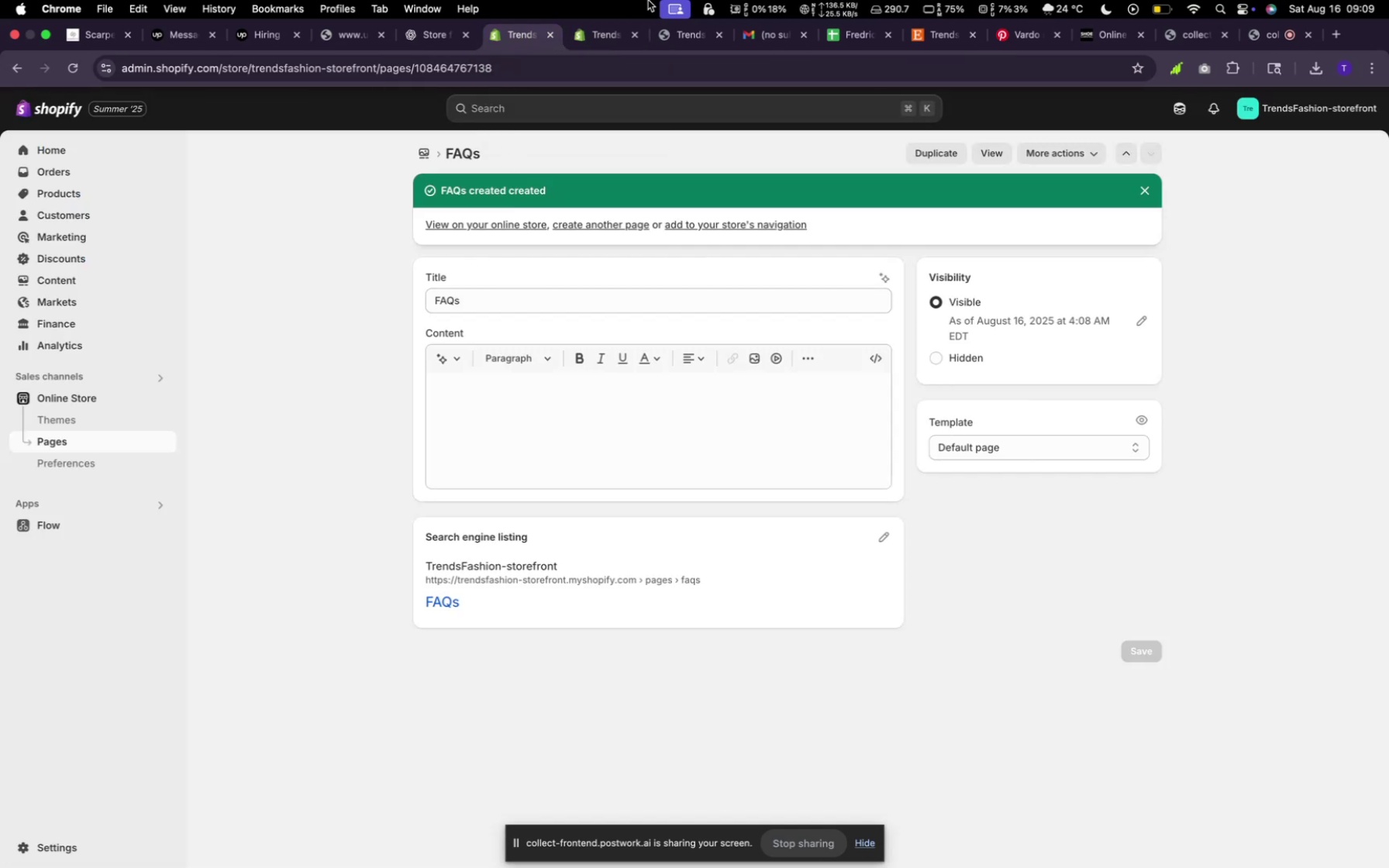 
wait(7.36)
 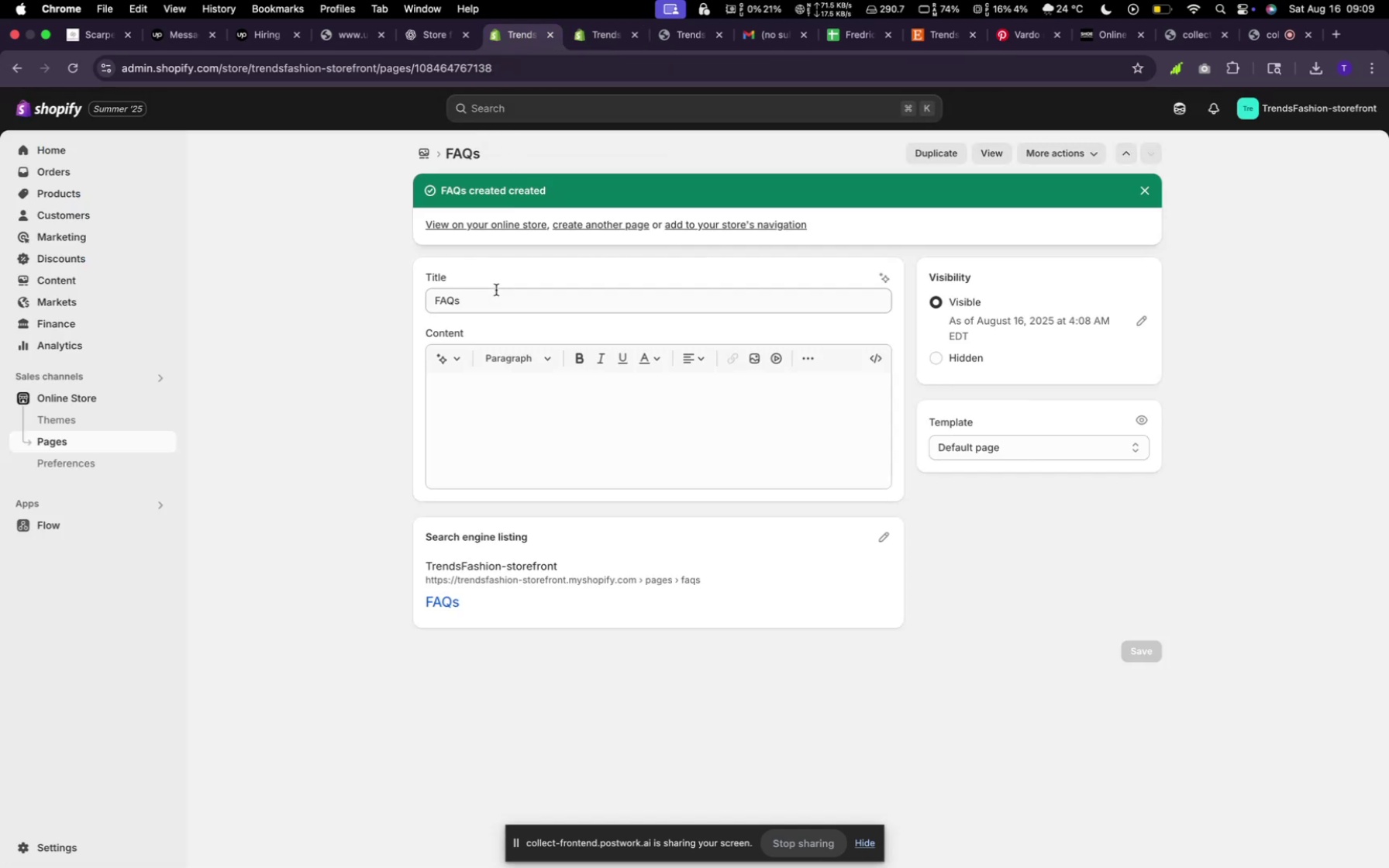 
left_click_drag(start_coordinate=[1003, 405], to_coordinate=[1012, 437])
 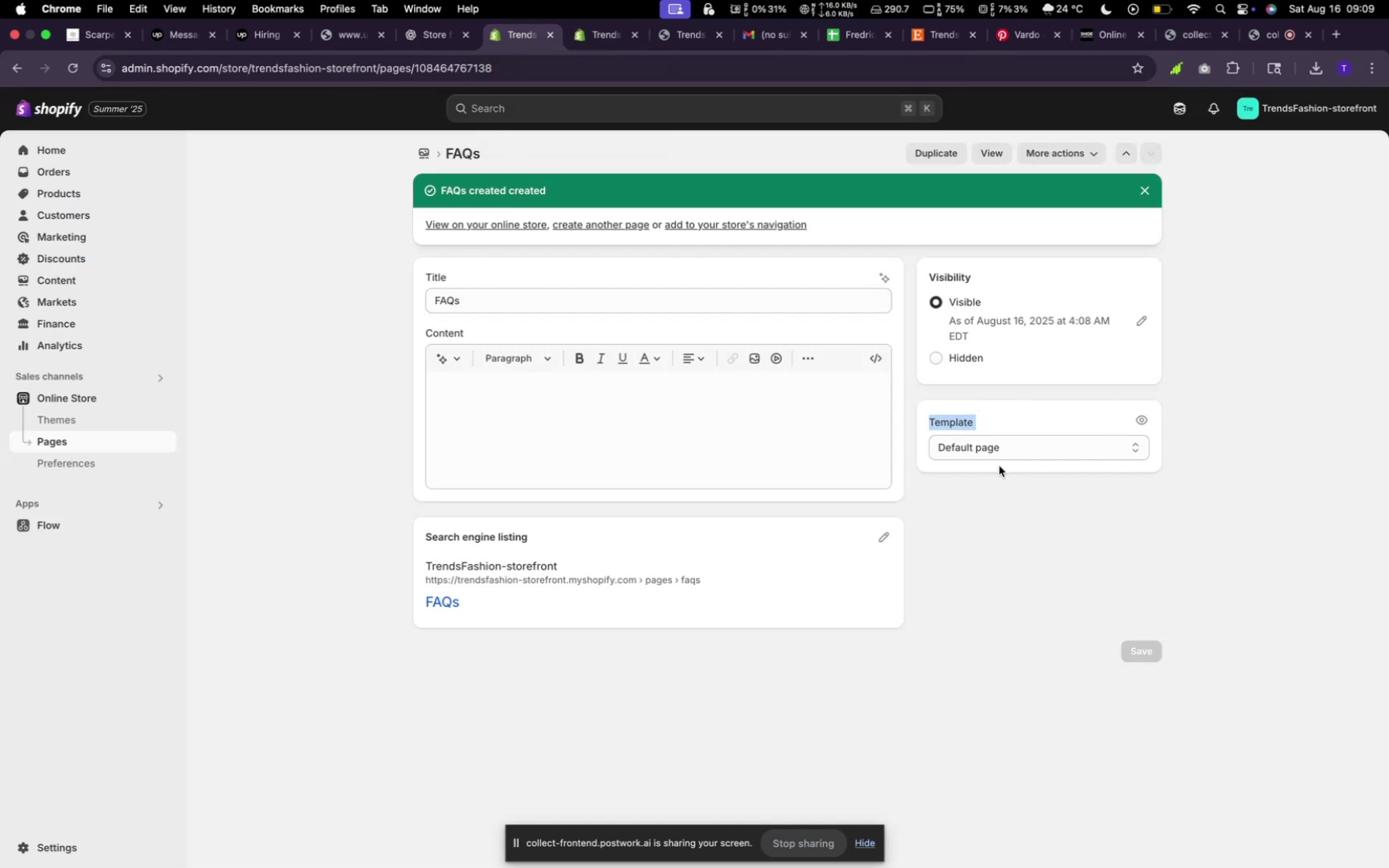 
left_click([1005, 445])
 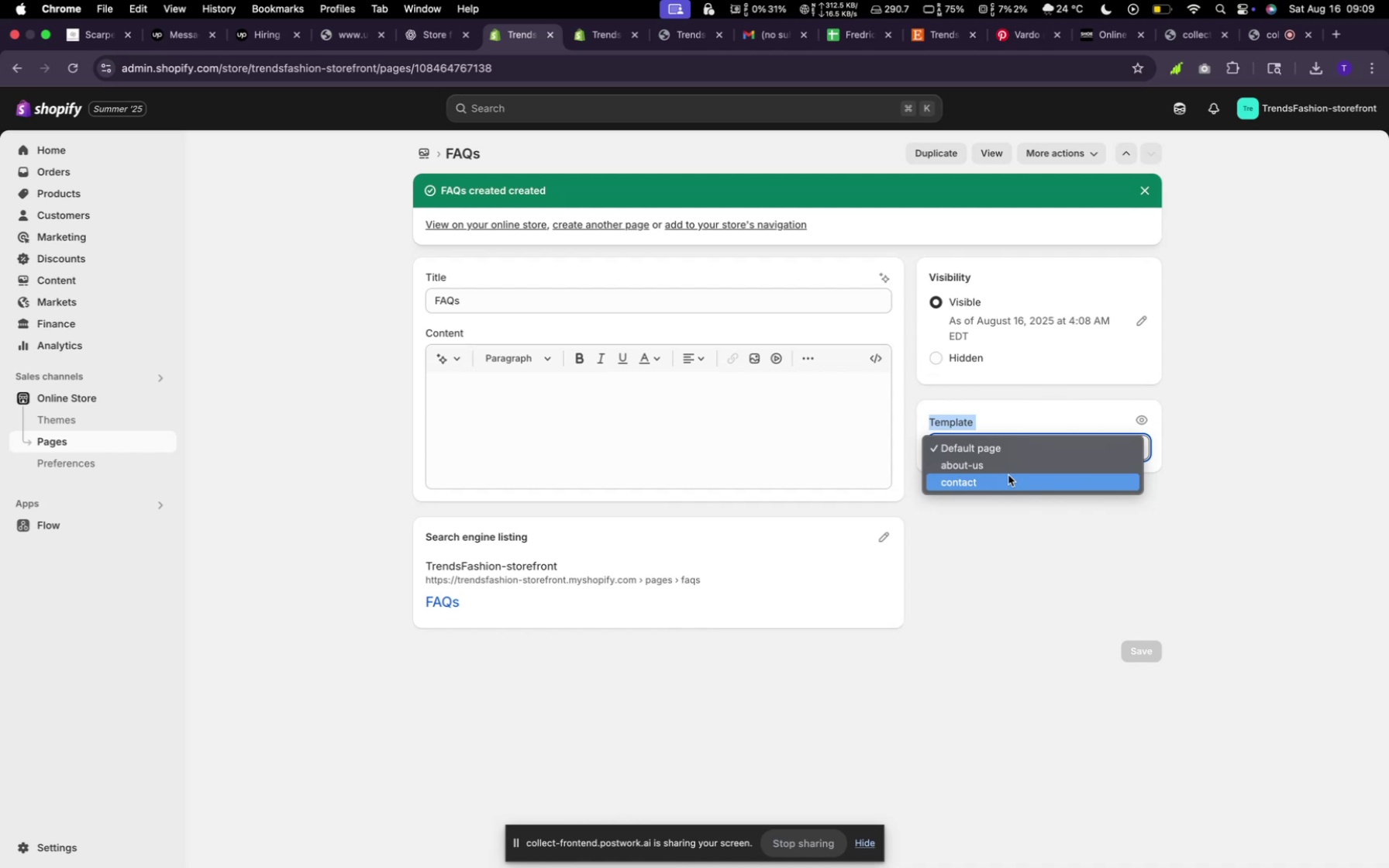 
left_click([1018, 556])
 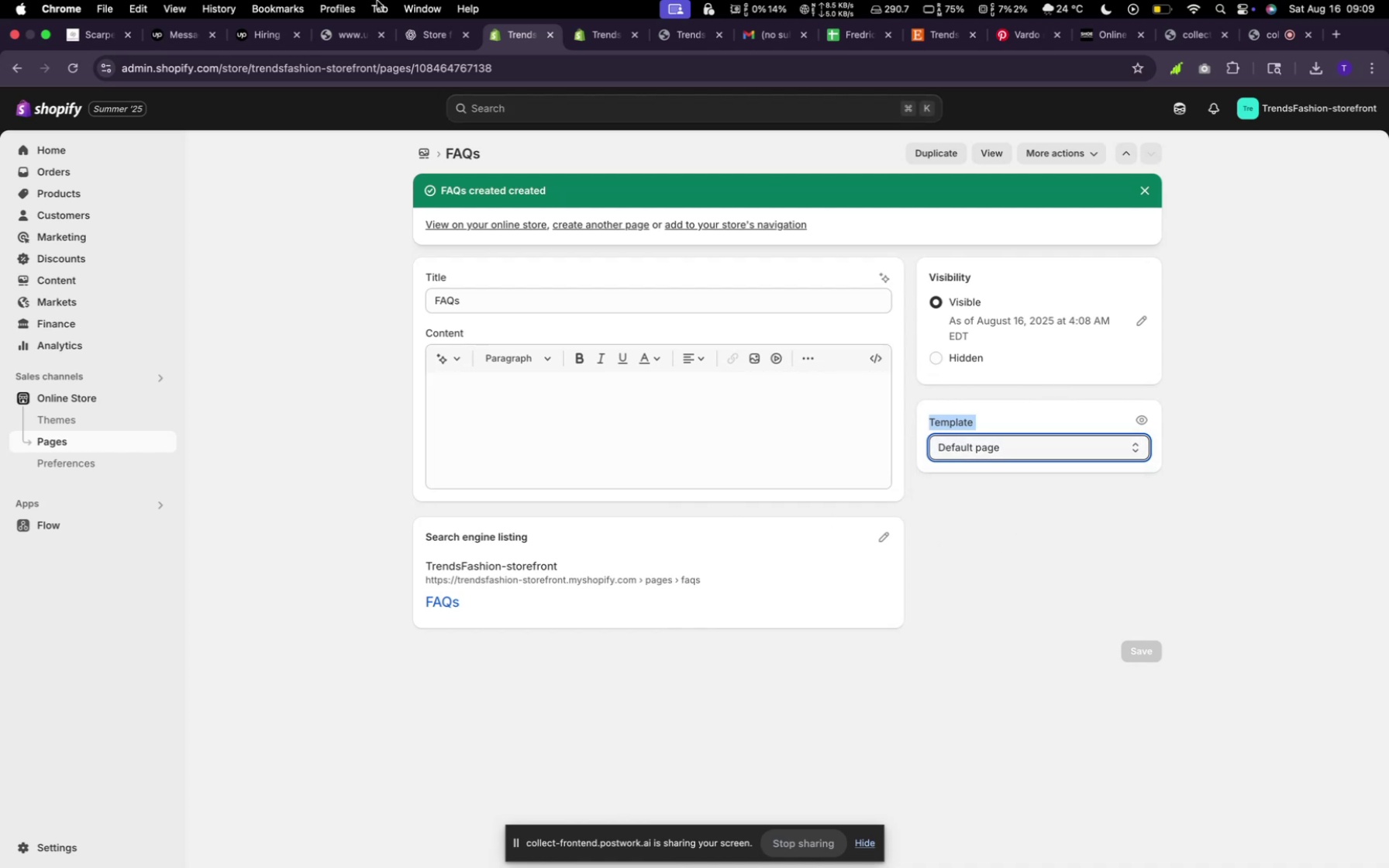 
mouse_move([629, 83])
 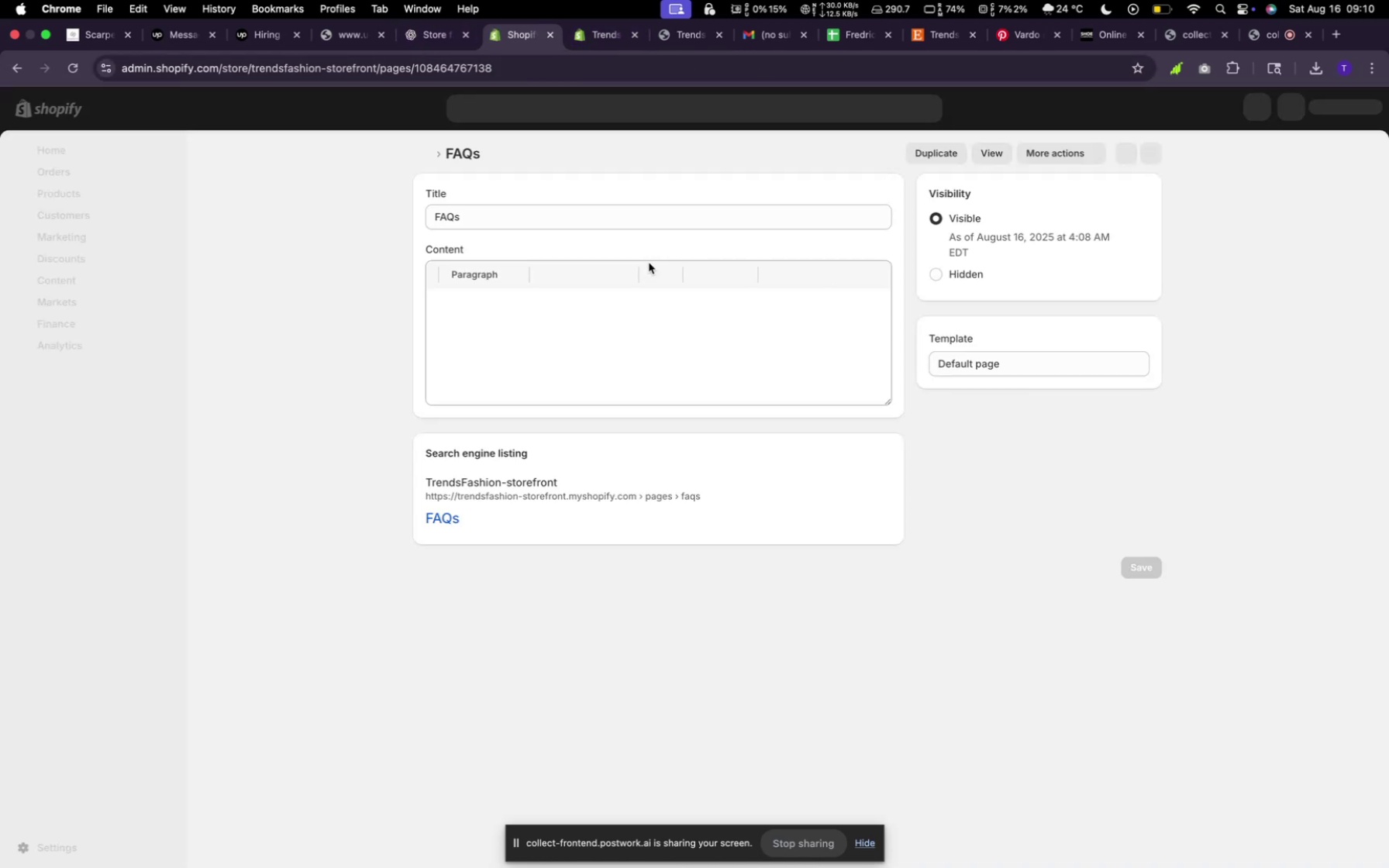 
wait(6.3)
 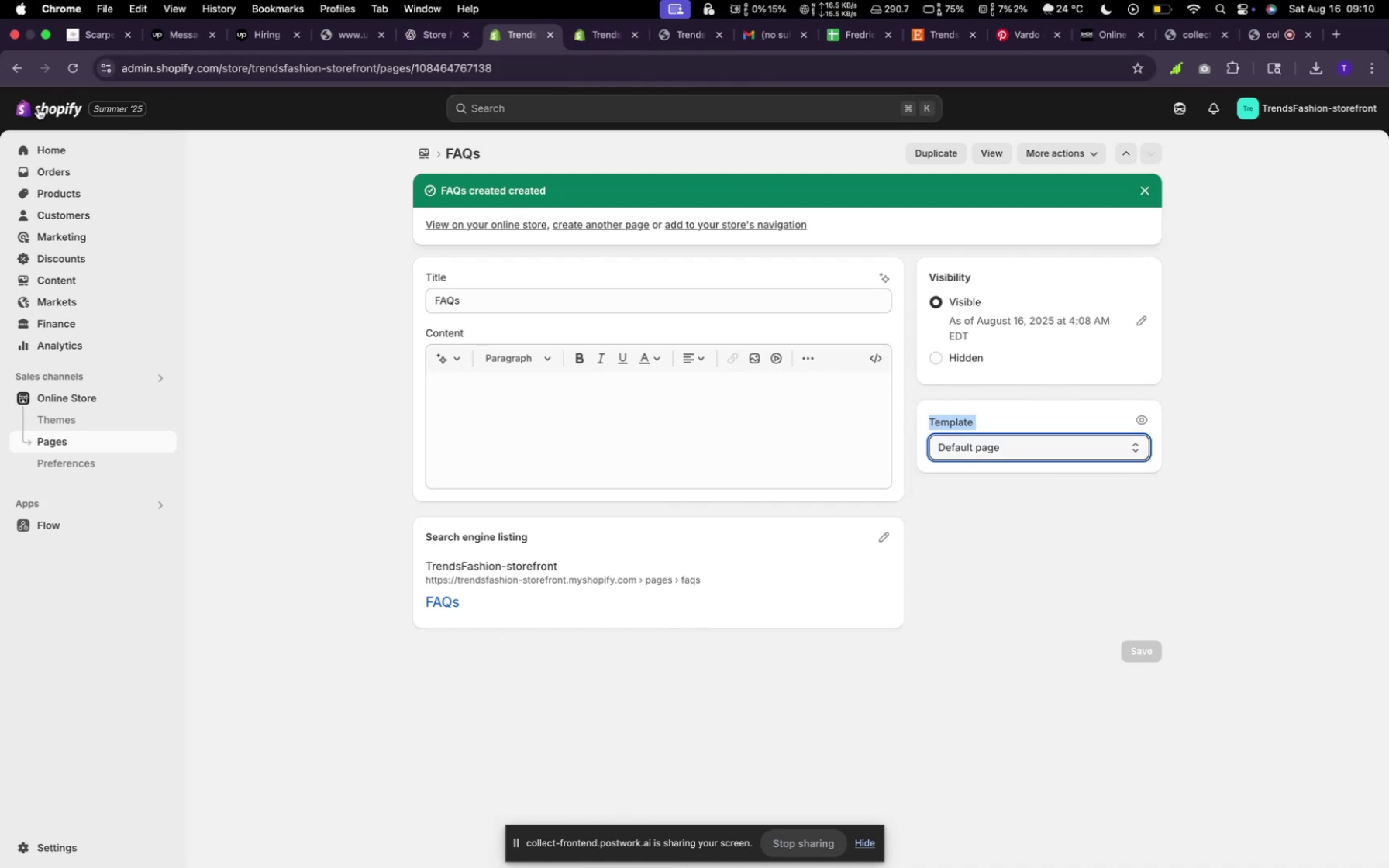 
left_click([998, 377])
 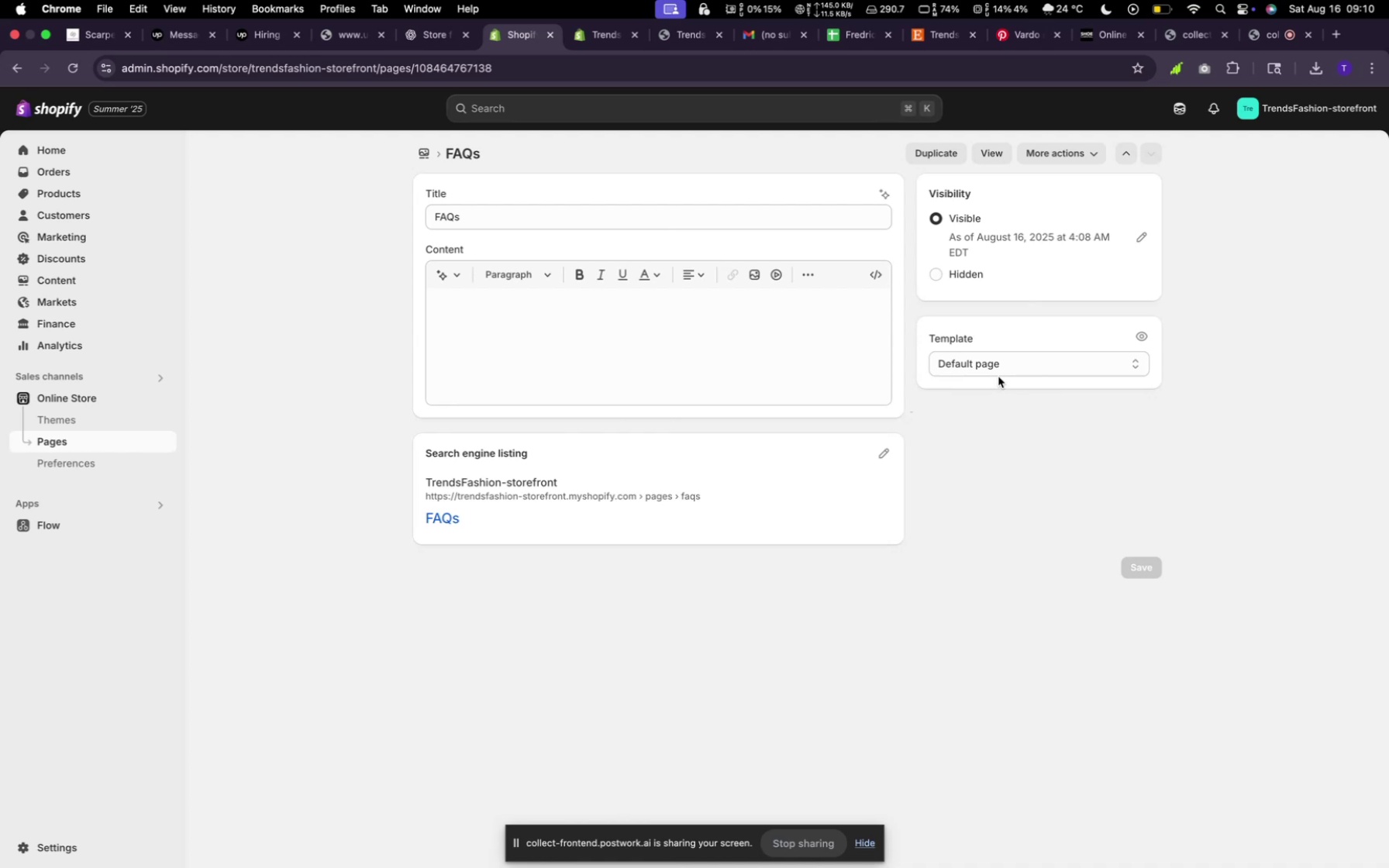 
left_click([998, 372])
 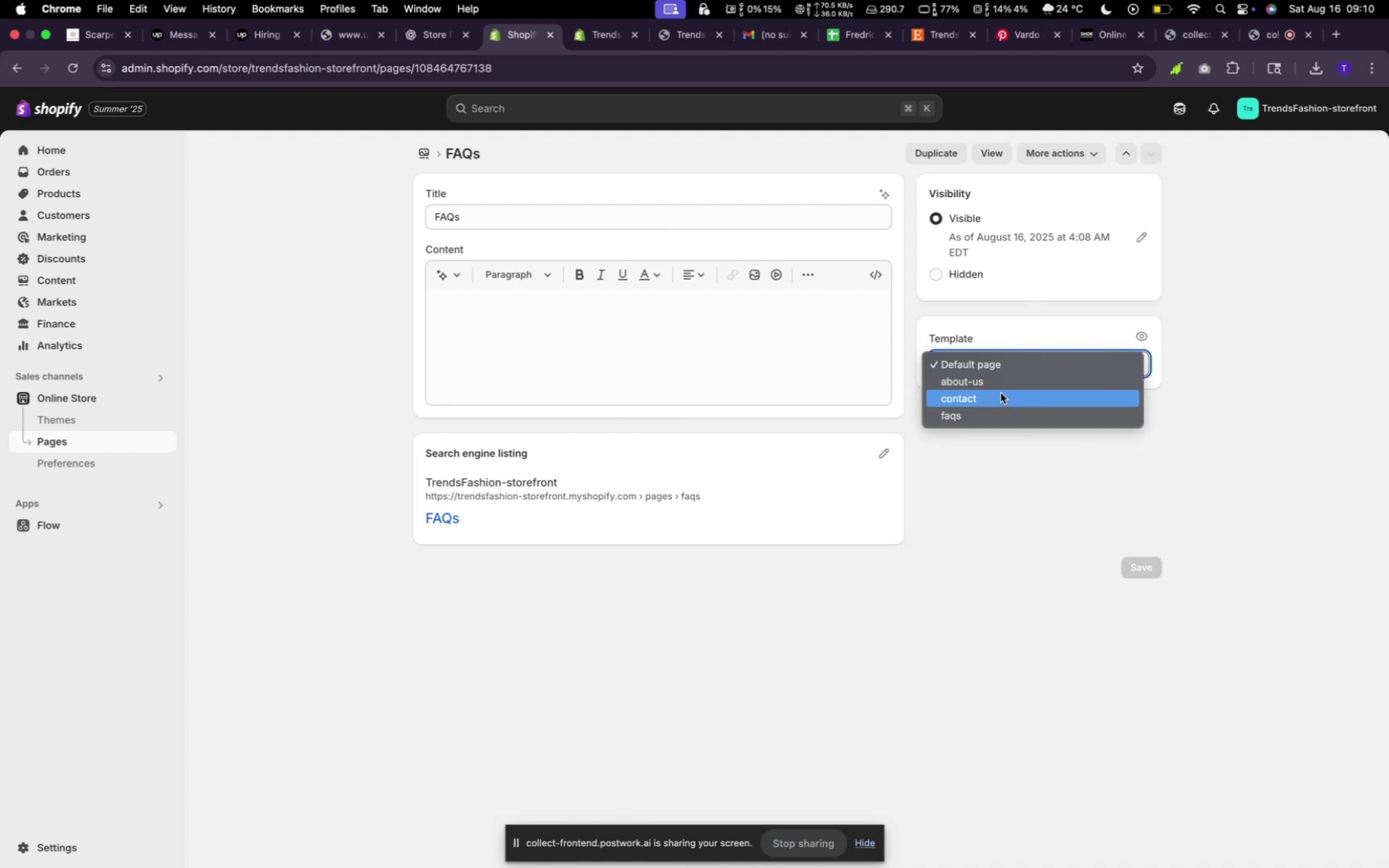 
left_click([998, 417])
 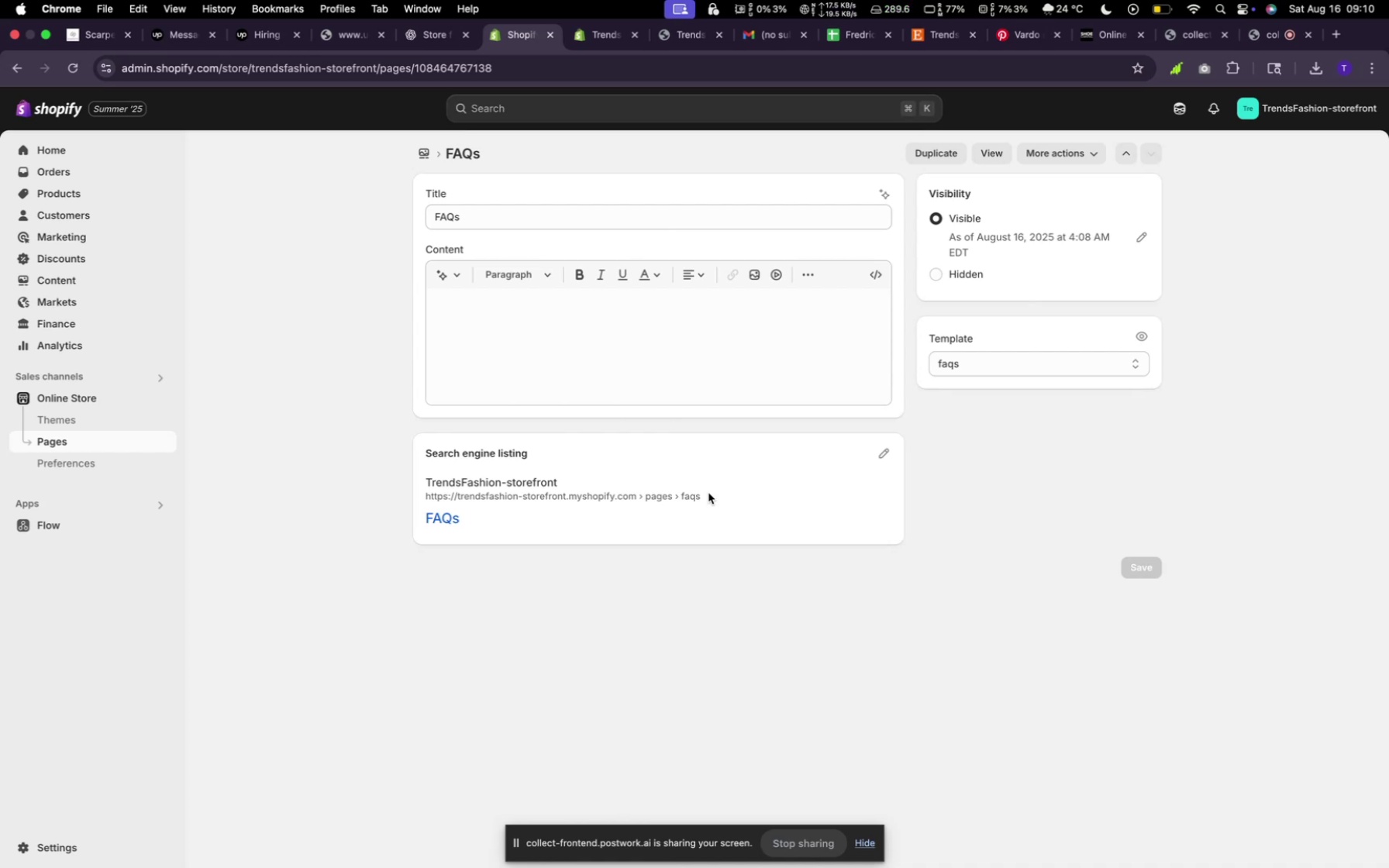 
wait(14.43)
 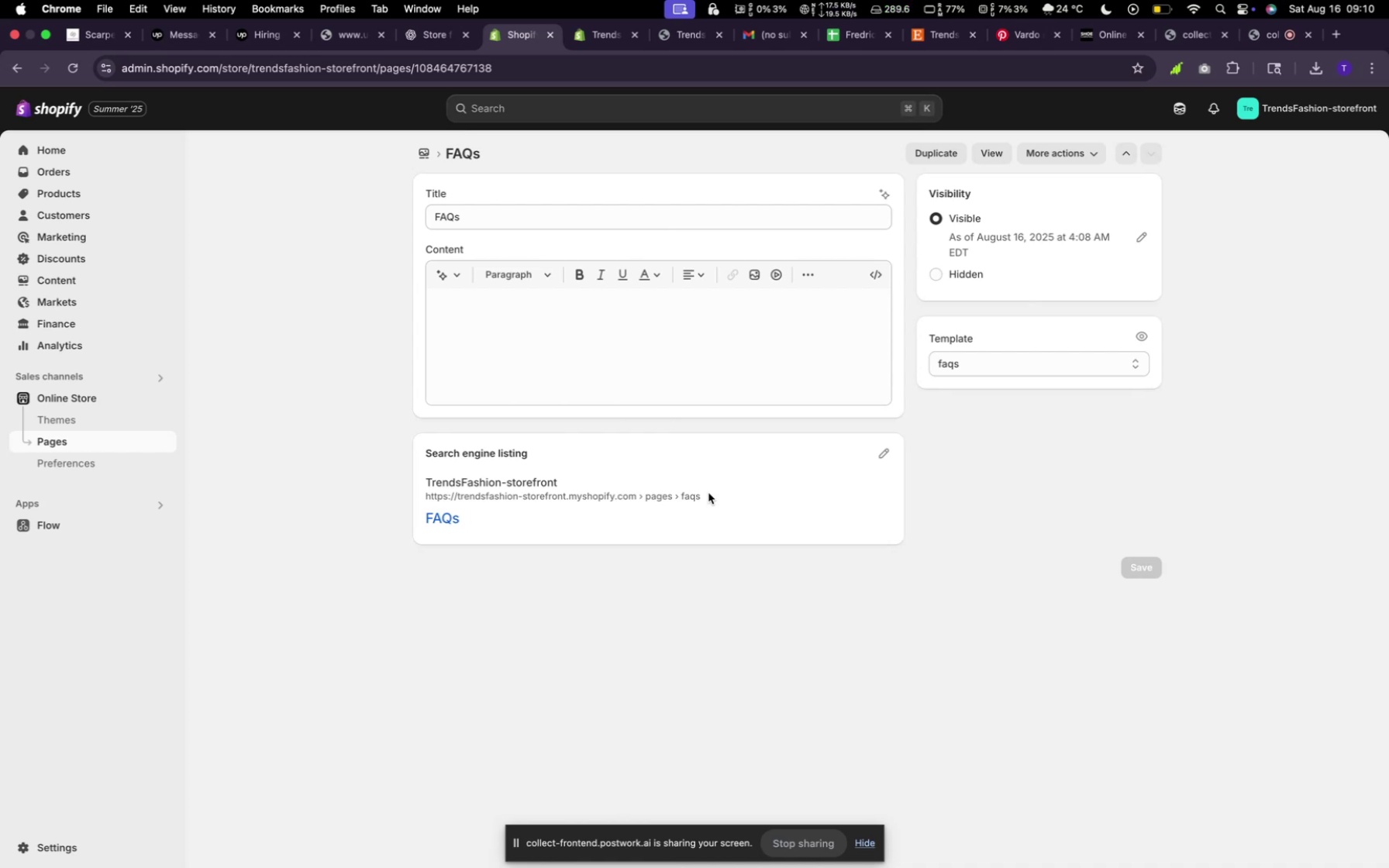 
left_click([429, 156])
 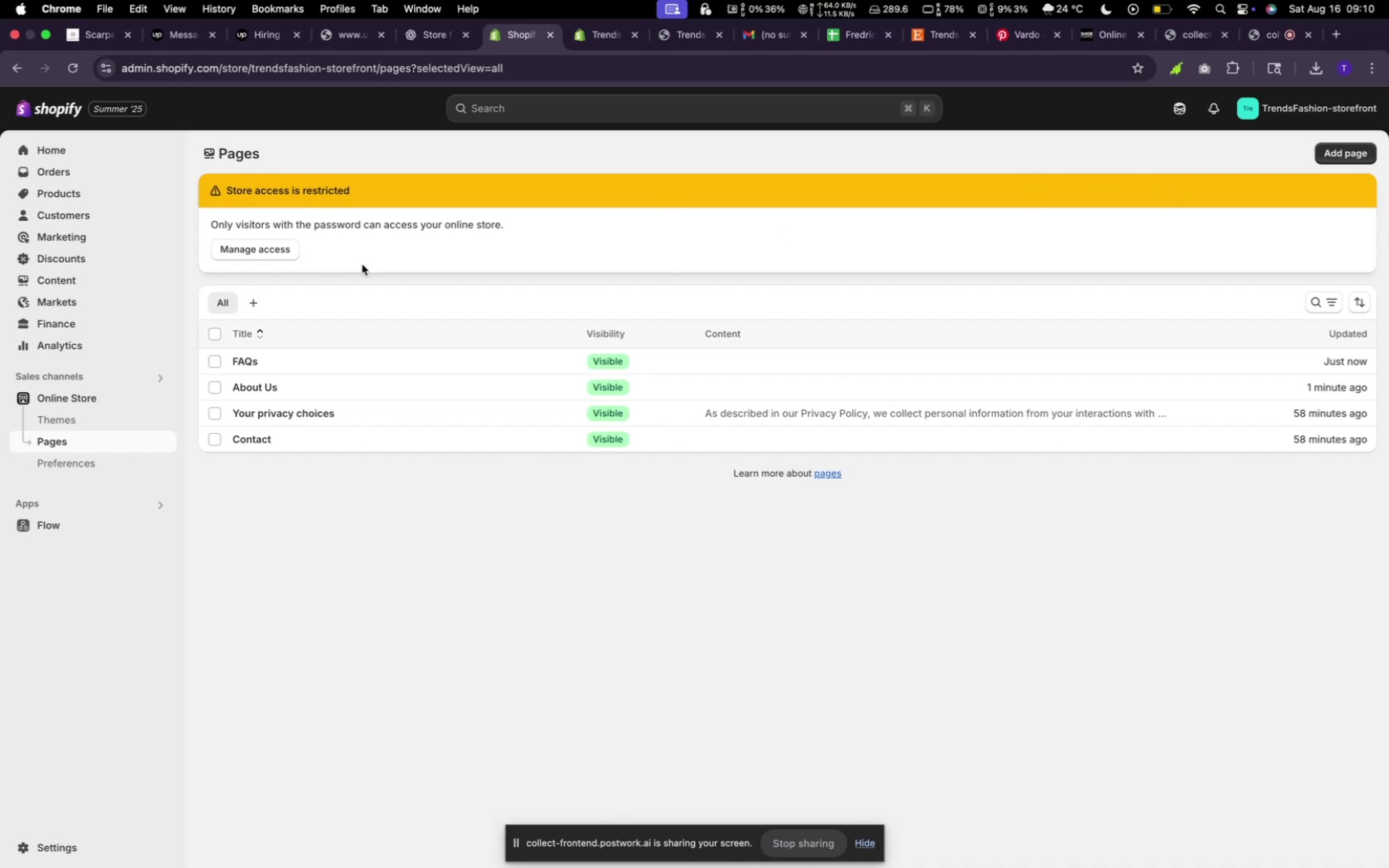 
left_click([601, 43])
 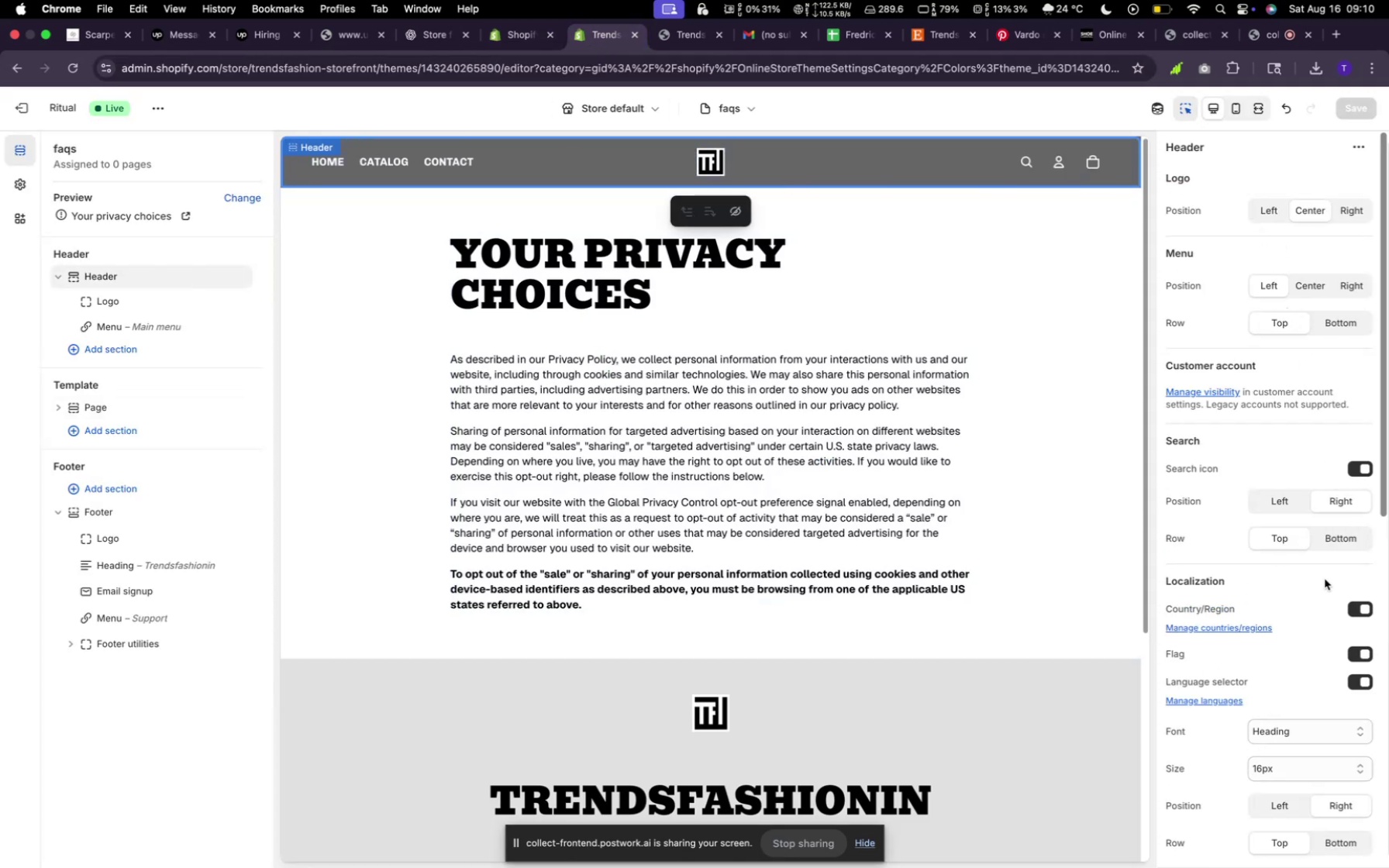 
wait(5.76)
 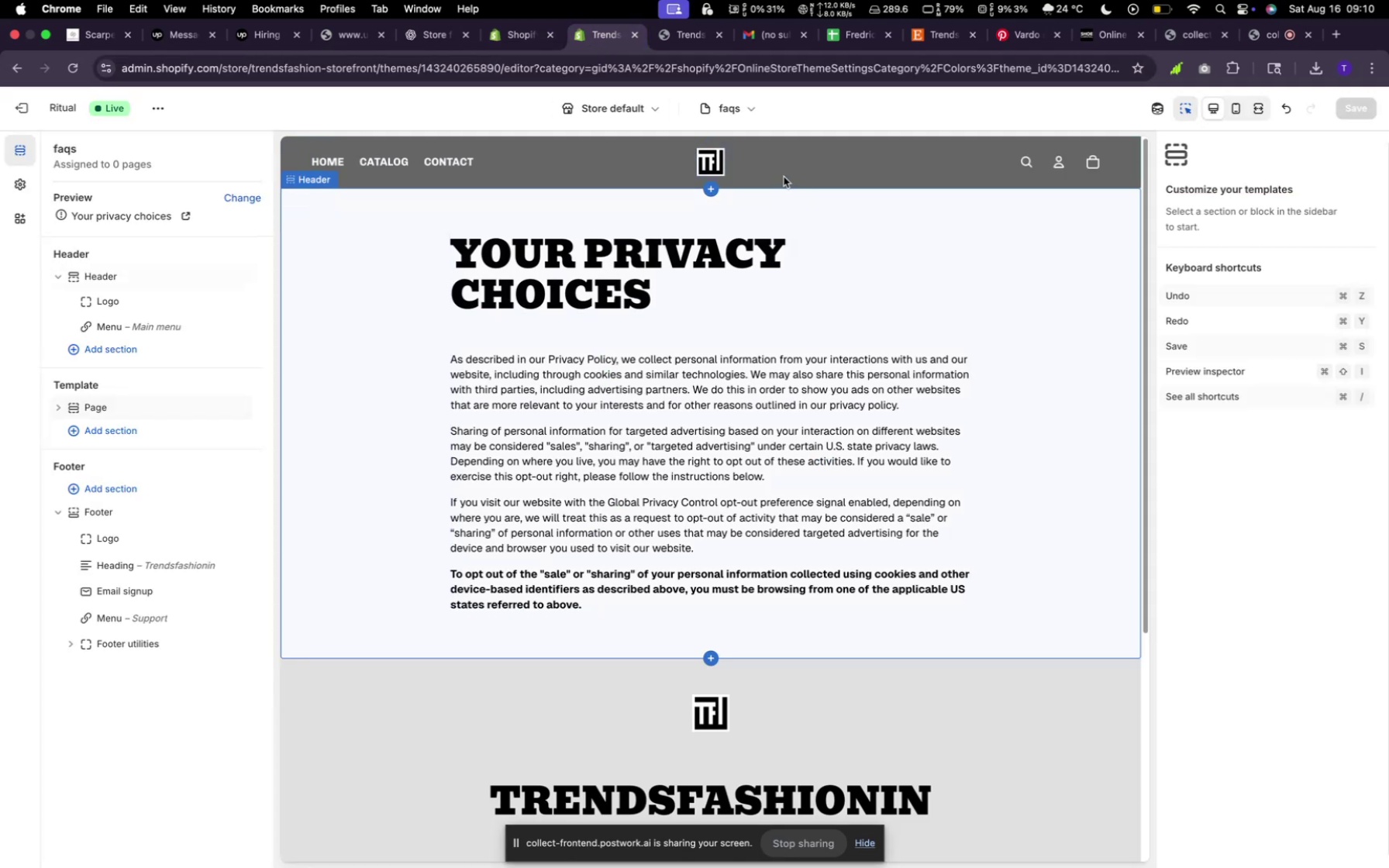 
left_click([414, 164])
 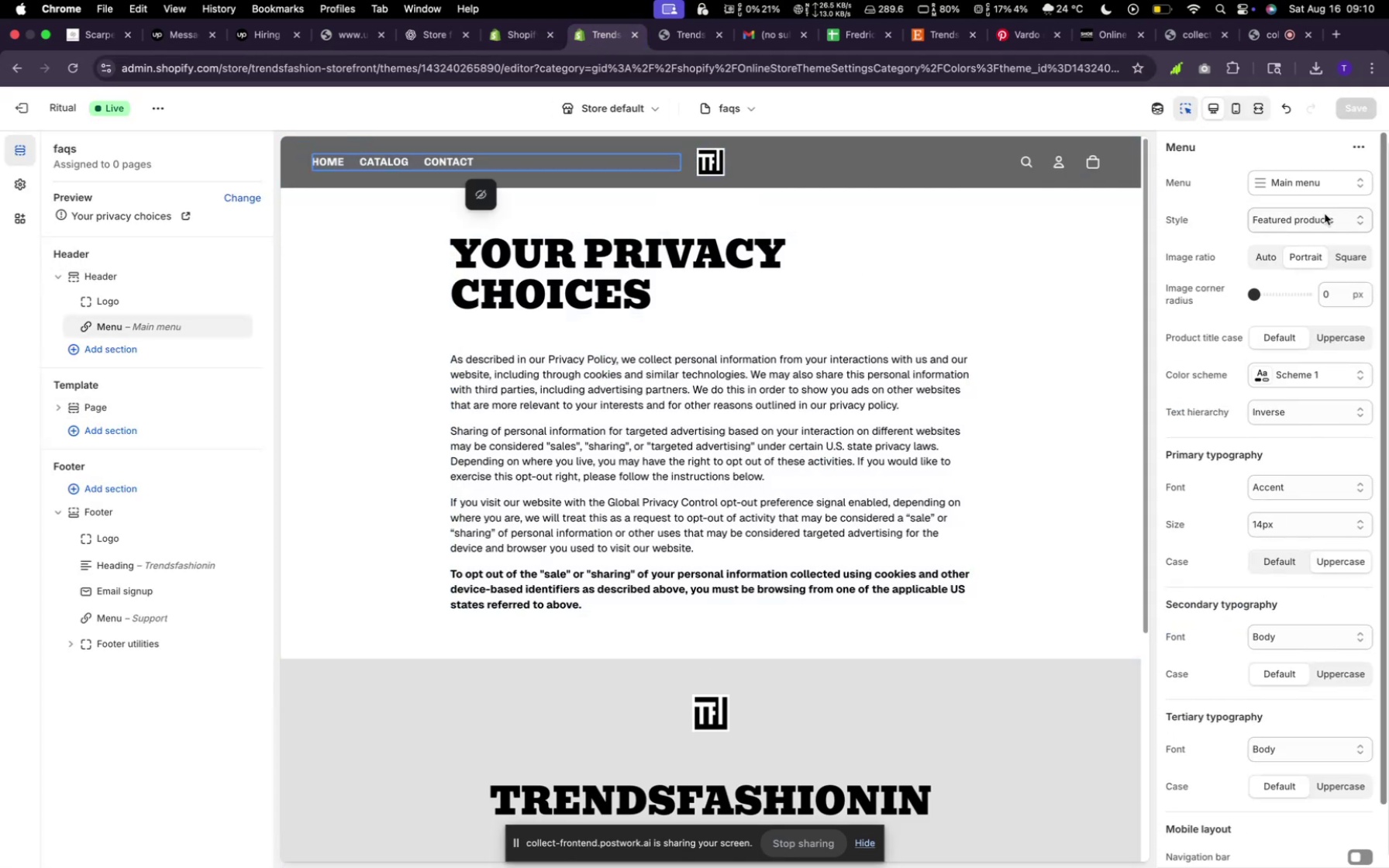 
left_click([1315, 190])
 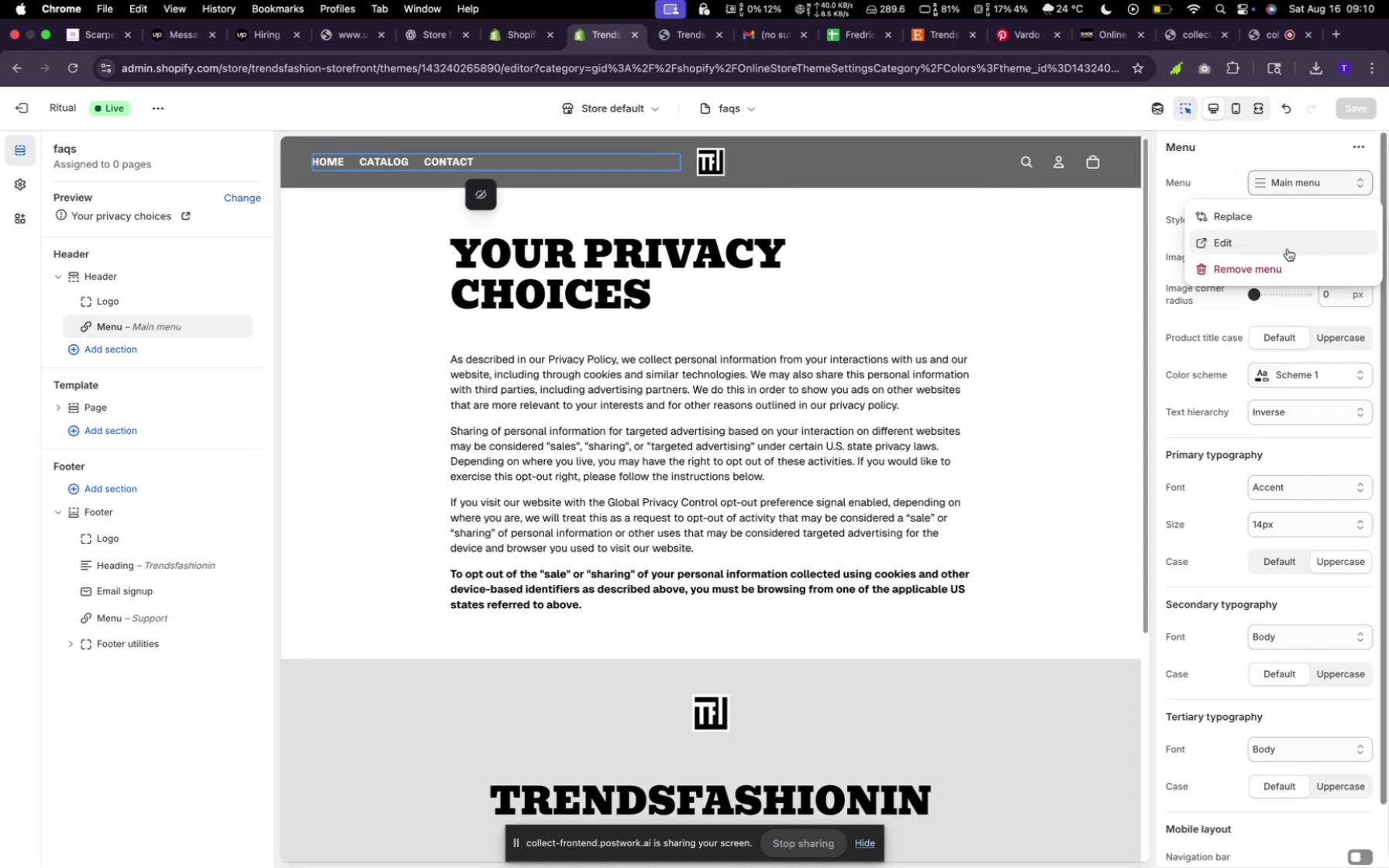 
left_click([1236, 245])
 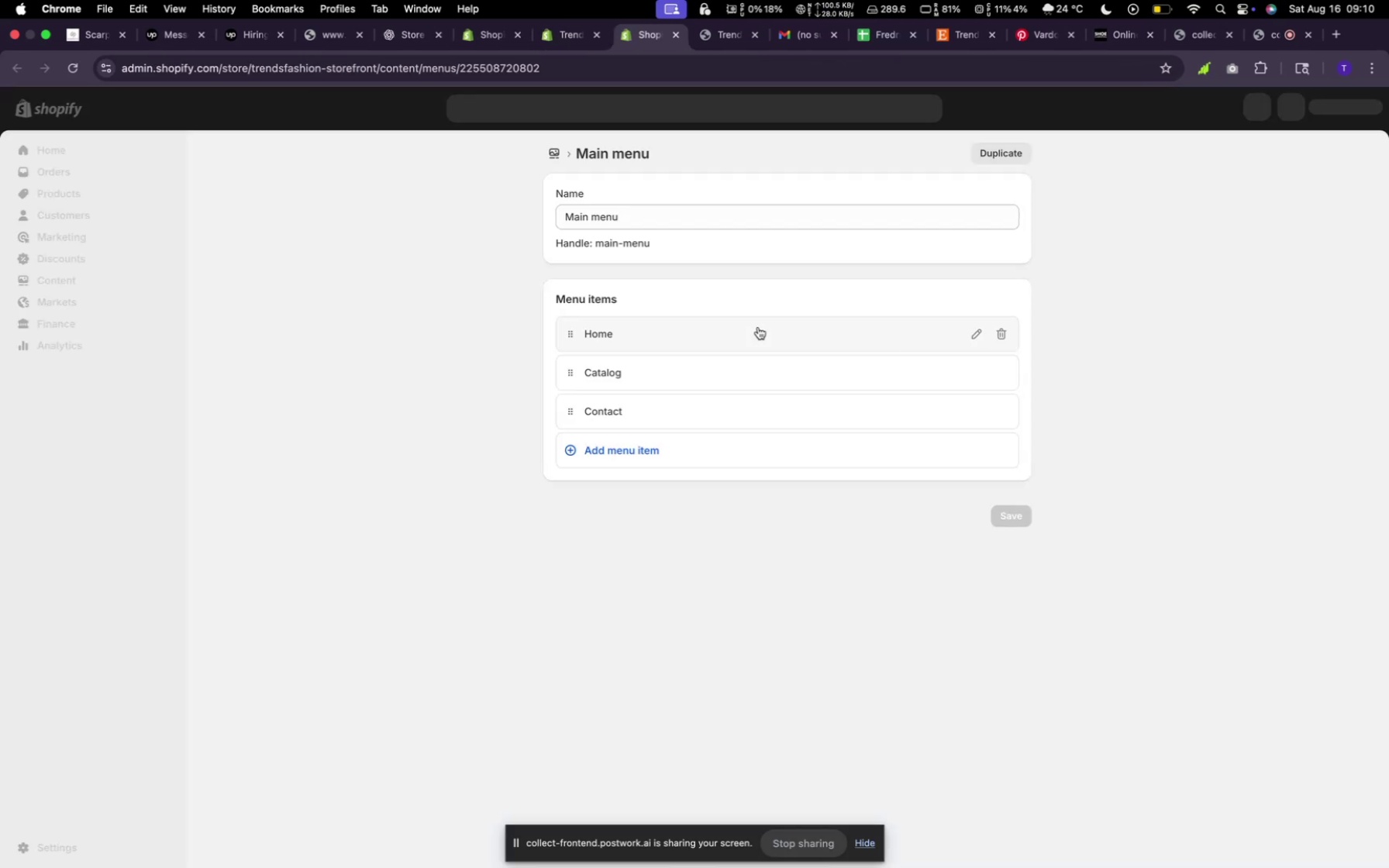 
wait(8.46)
 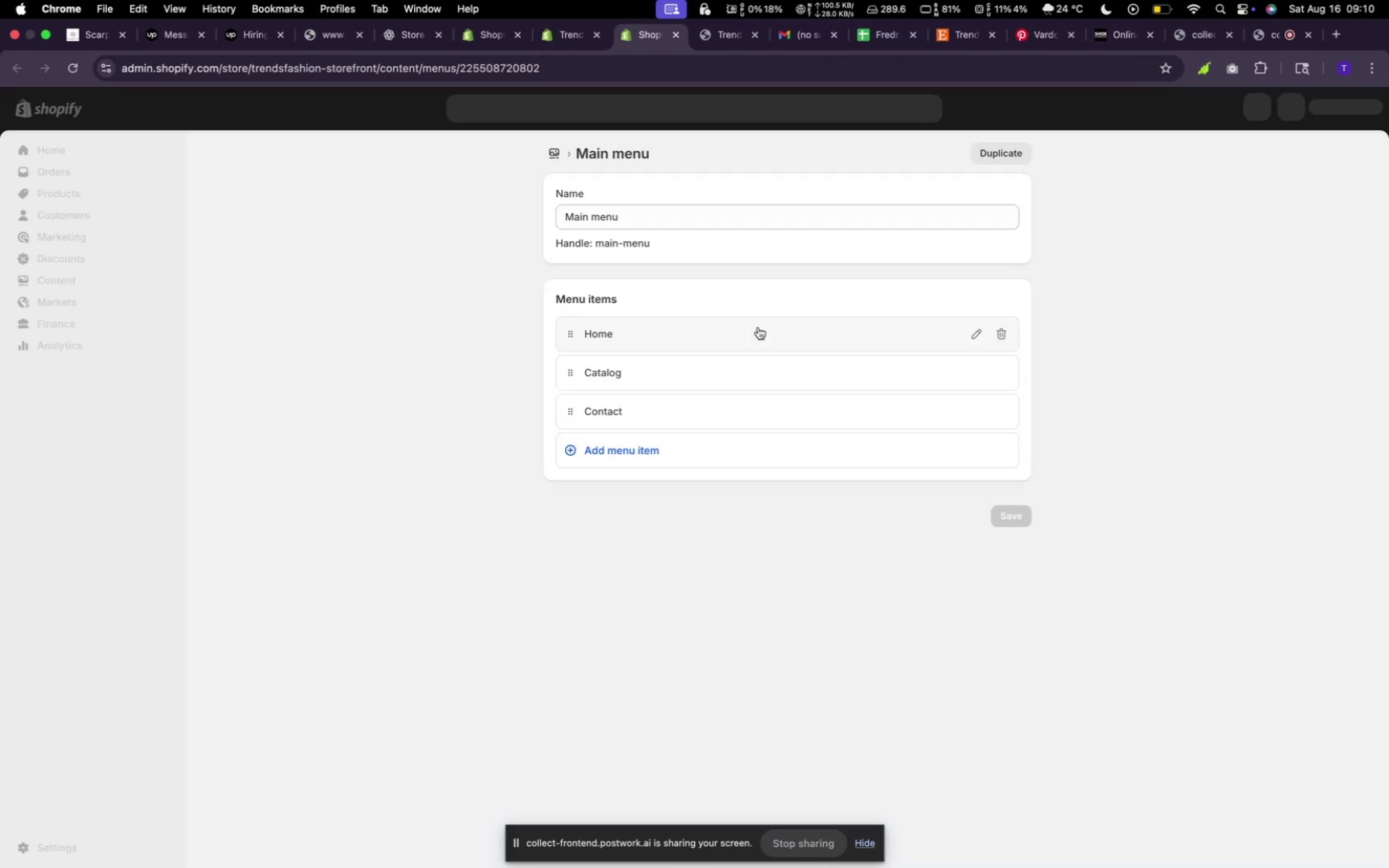 
left_click([693, 455])
 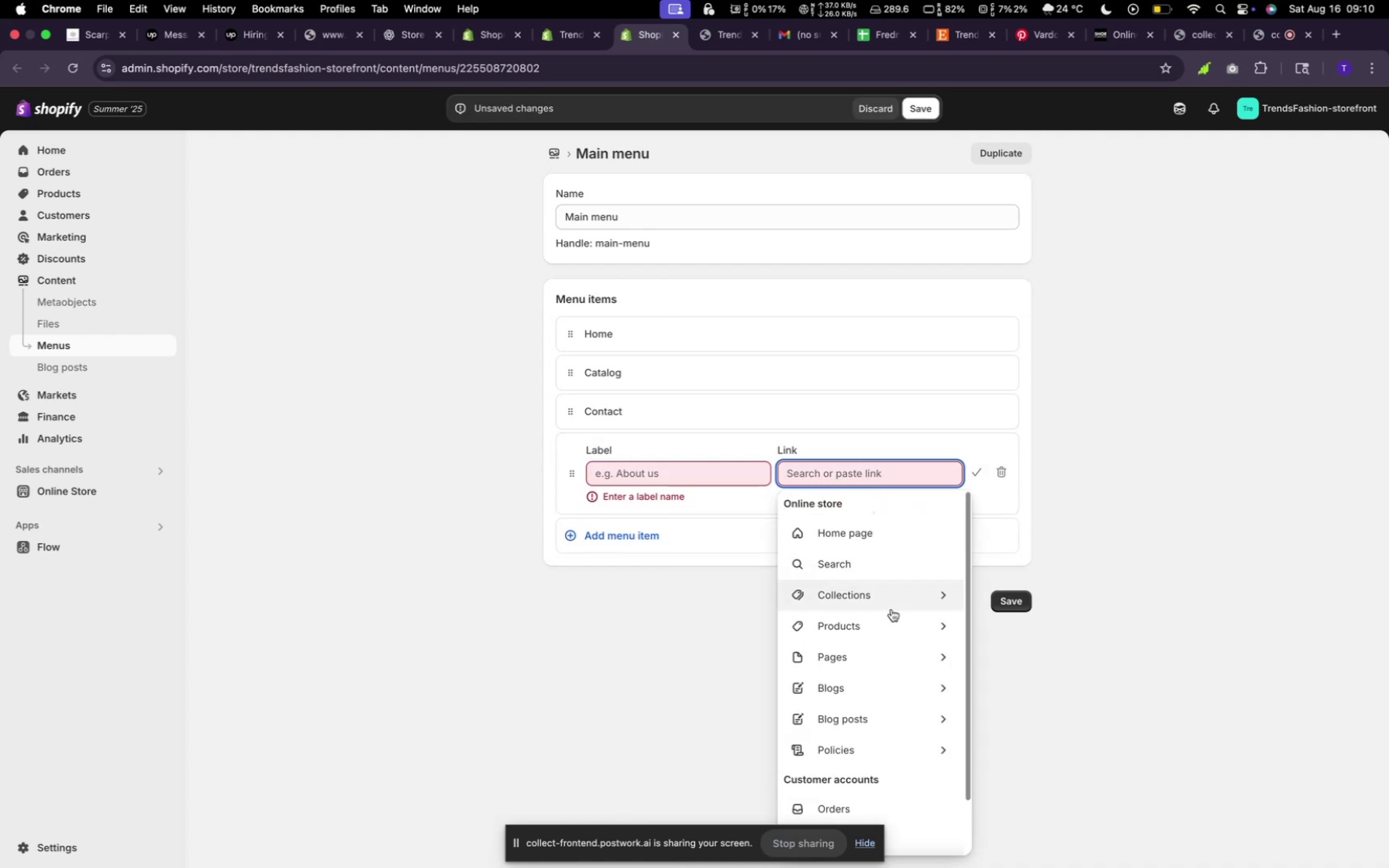 
wait(10.04)
 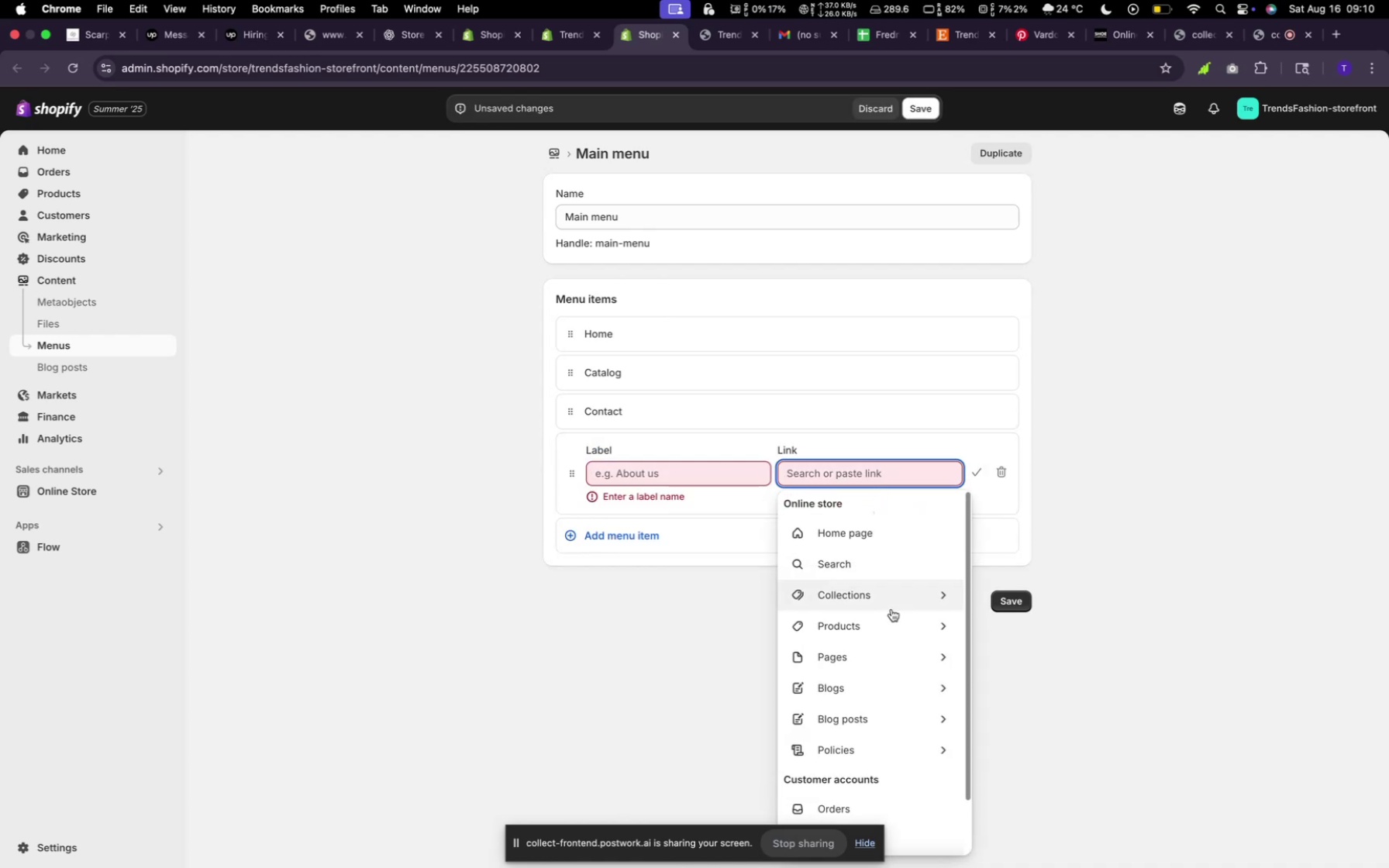 
left_click([817, 521])
 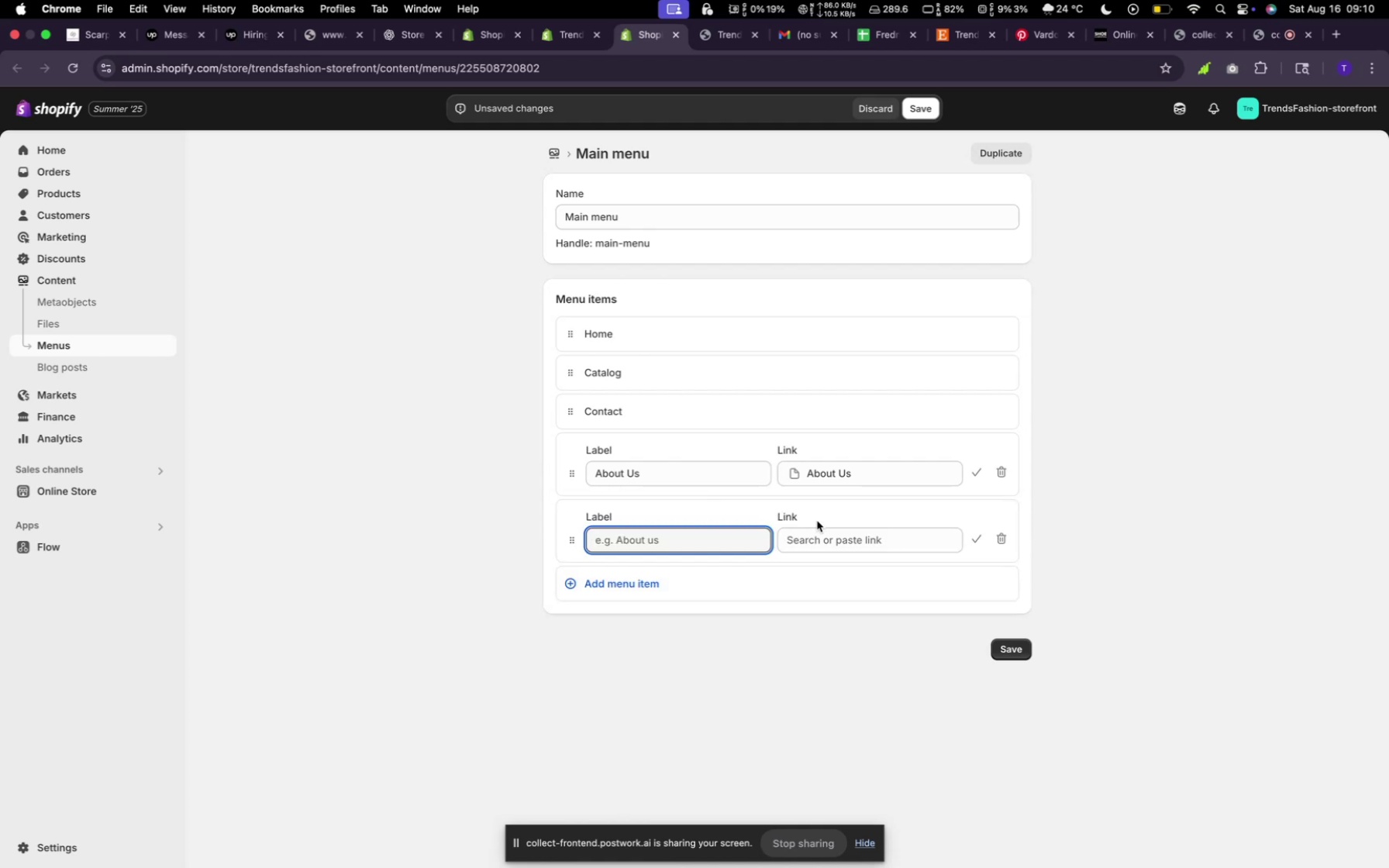 
mouse_move([846, 519])
 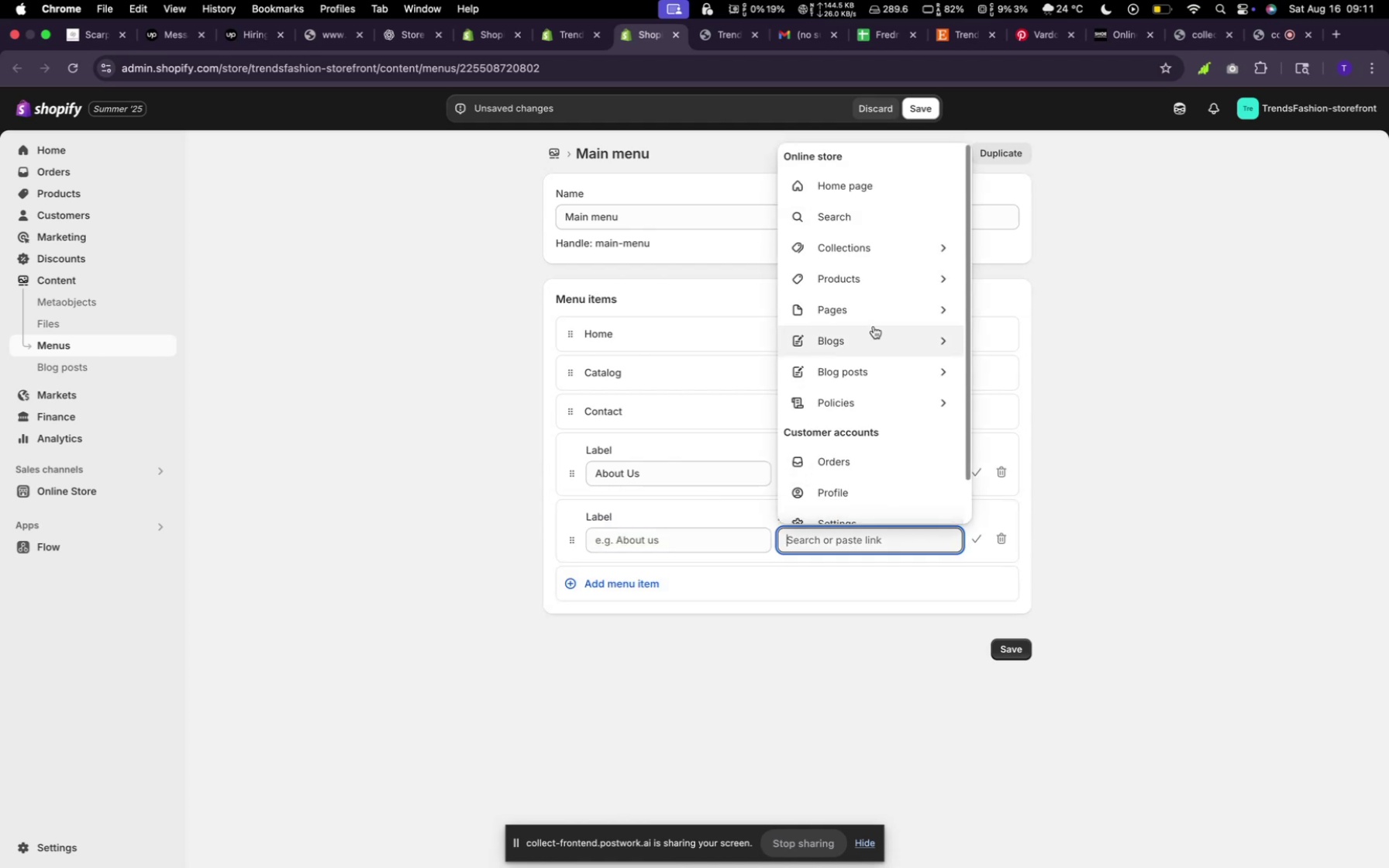 
left_click([873, 315])
 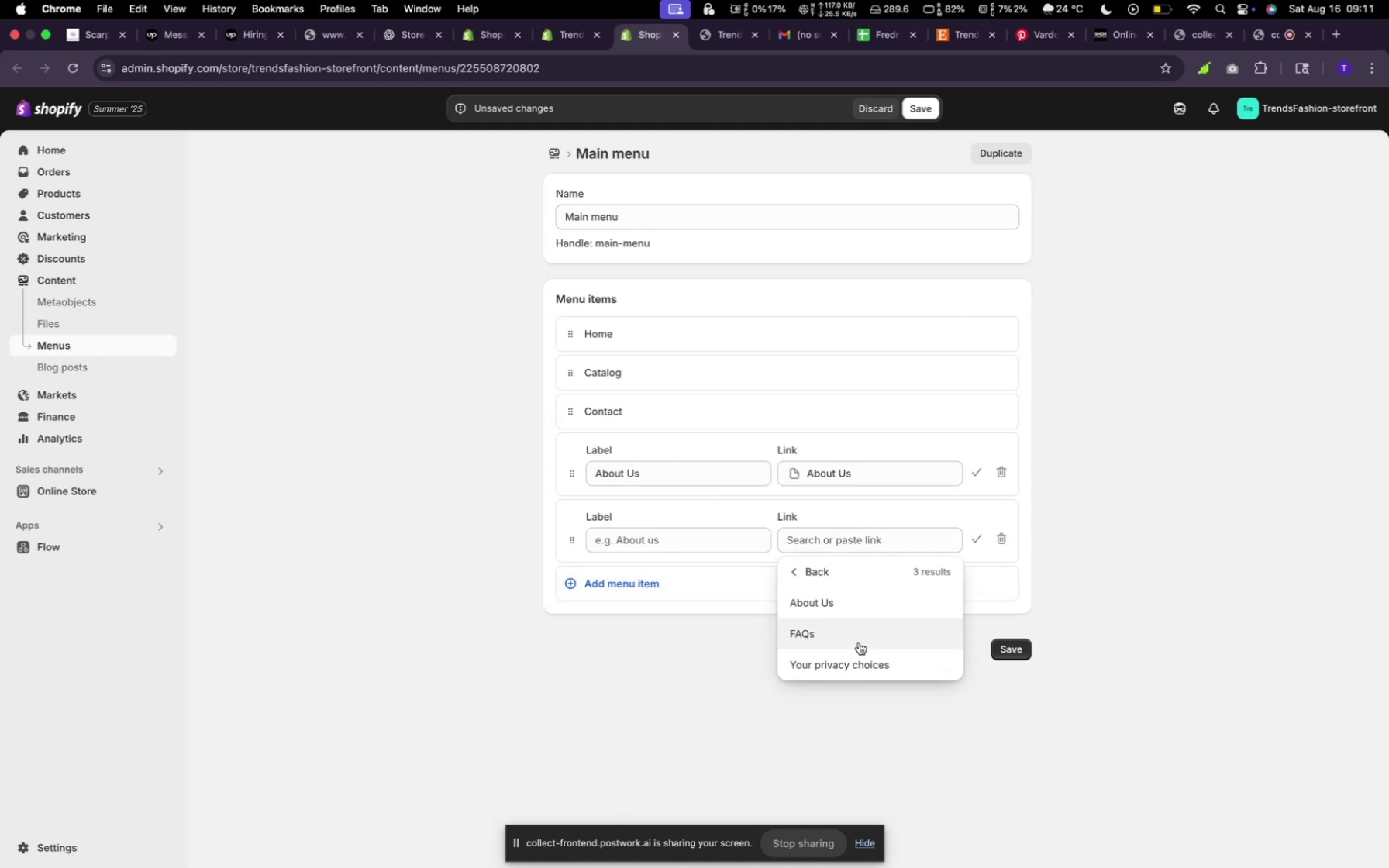 
left_click([854, 642])
 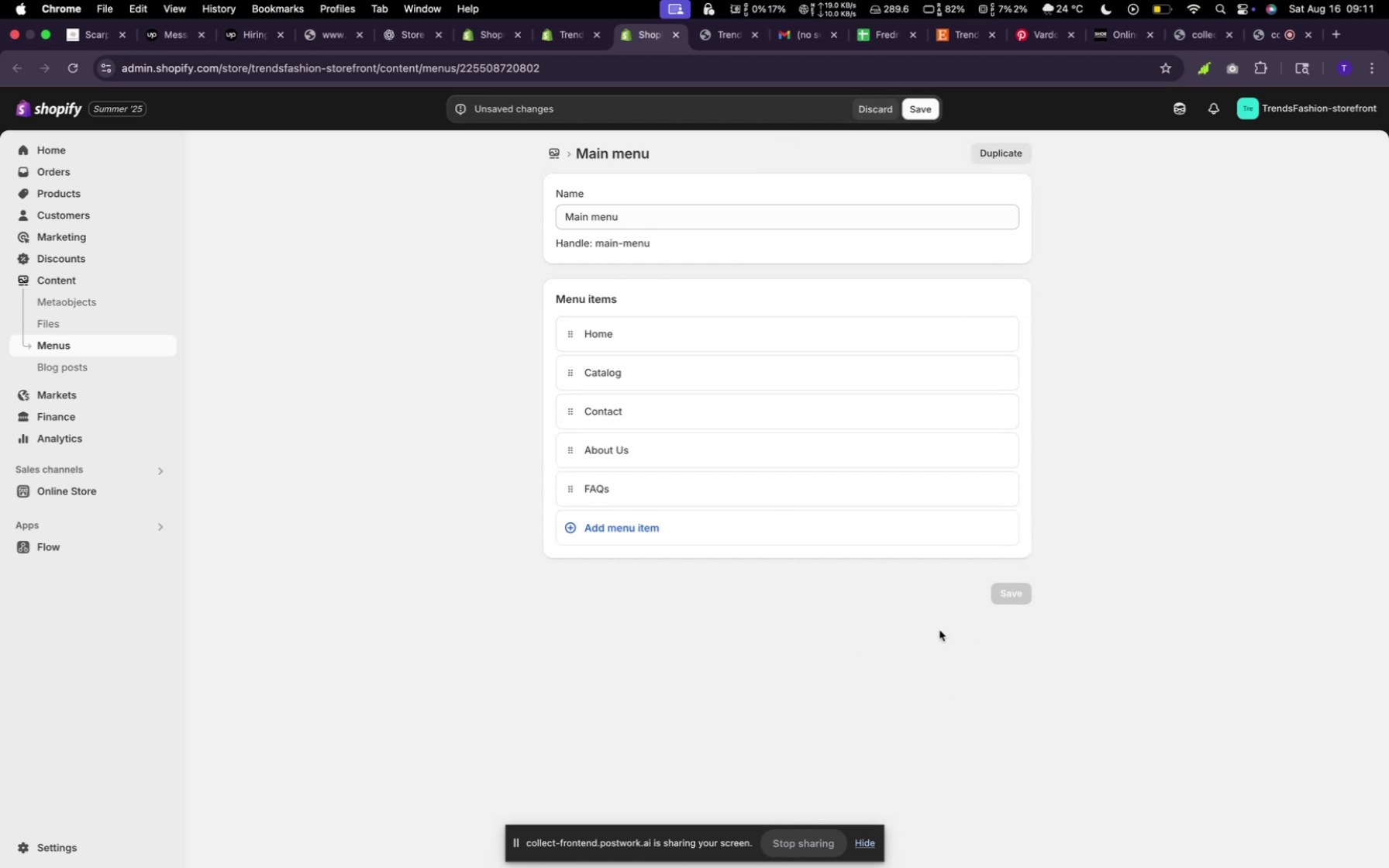 
scroll: coordinate [809, 489], scroll_direction: up, amount: 11.0
 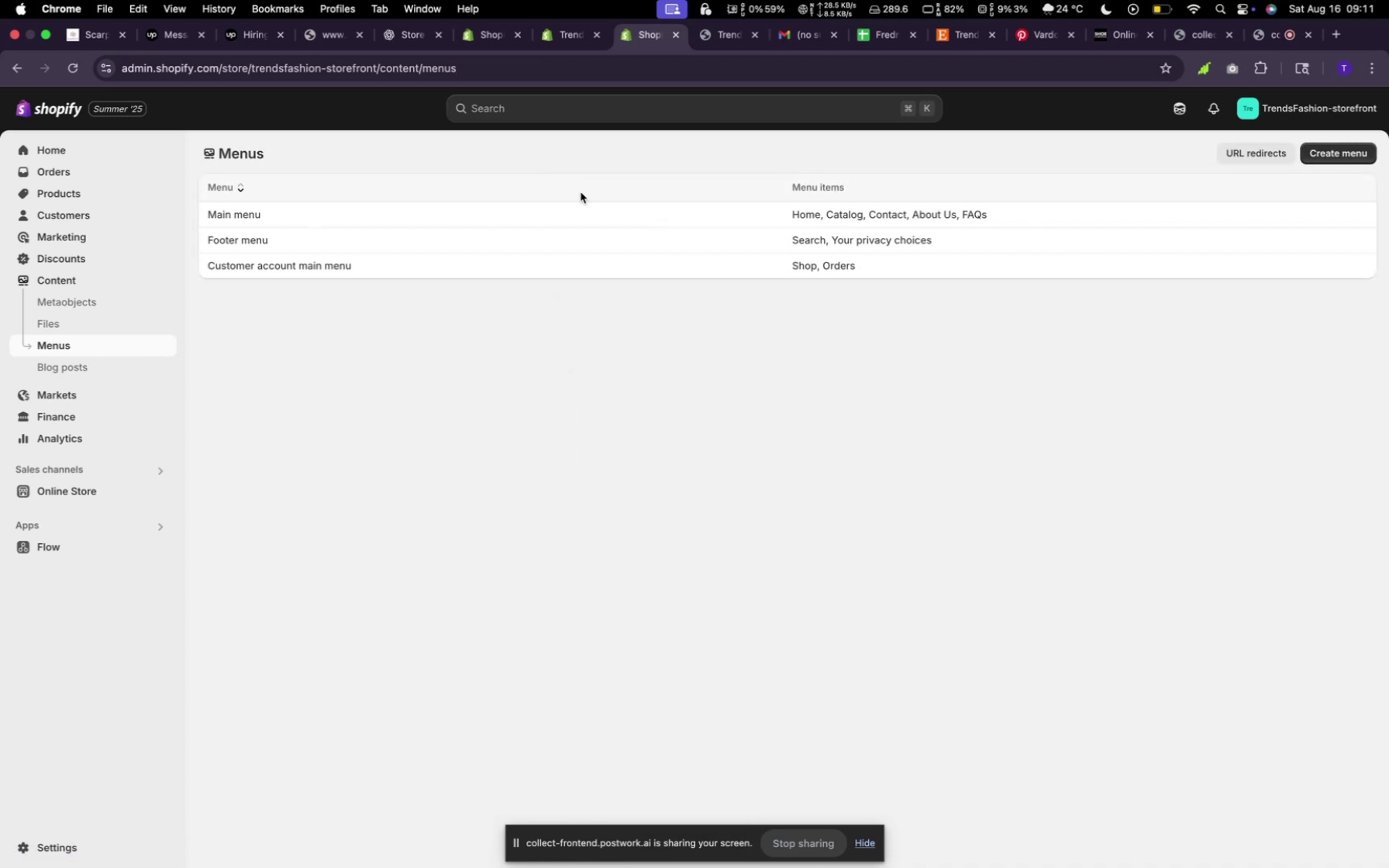 
wait(9.27)
 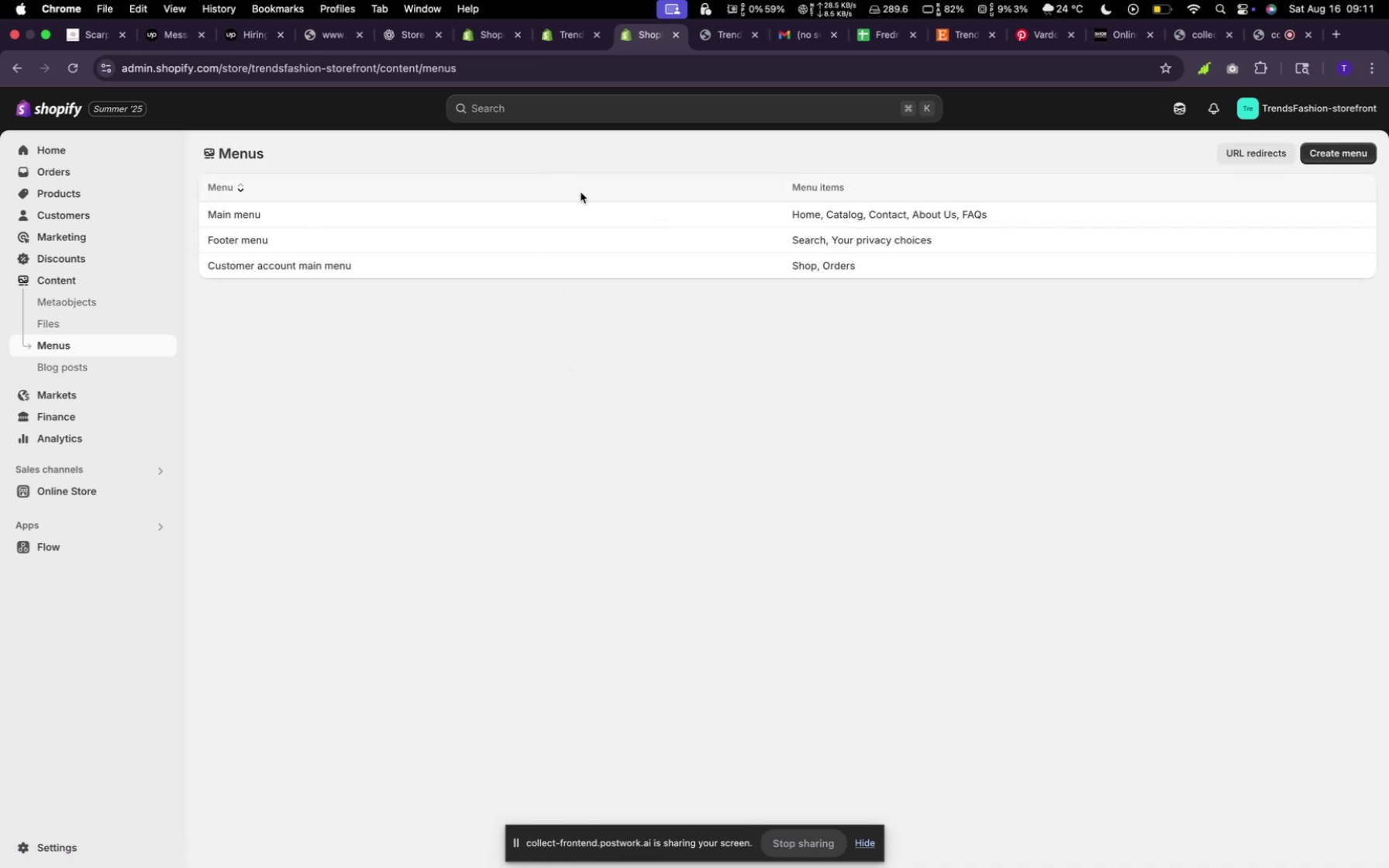 
left_click([1323, 157])
 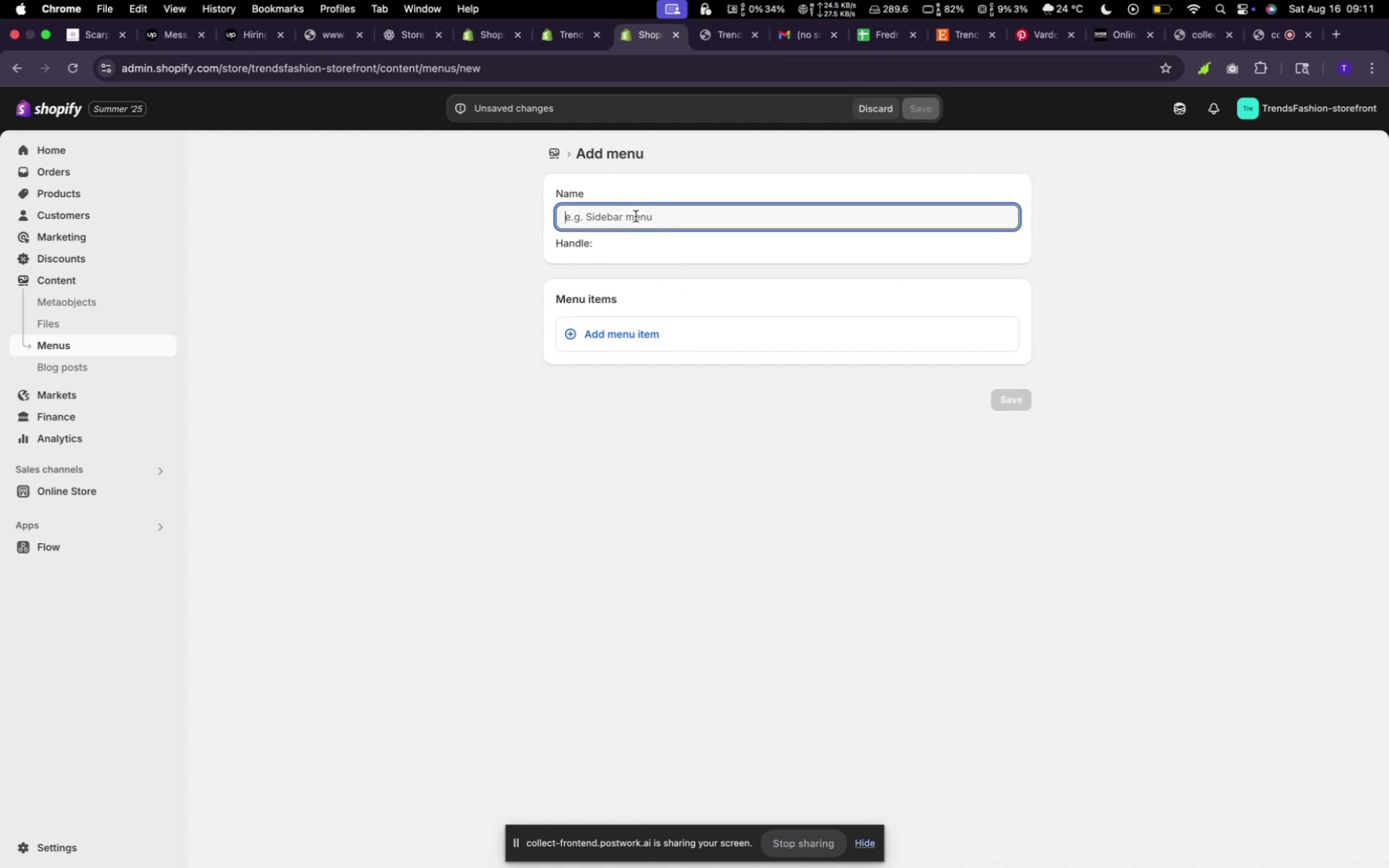 
type(Foot)
 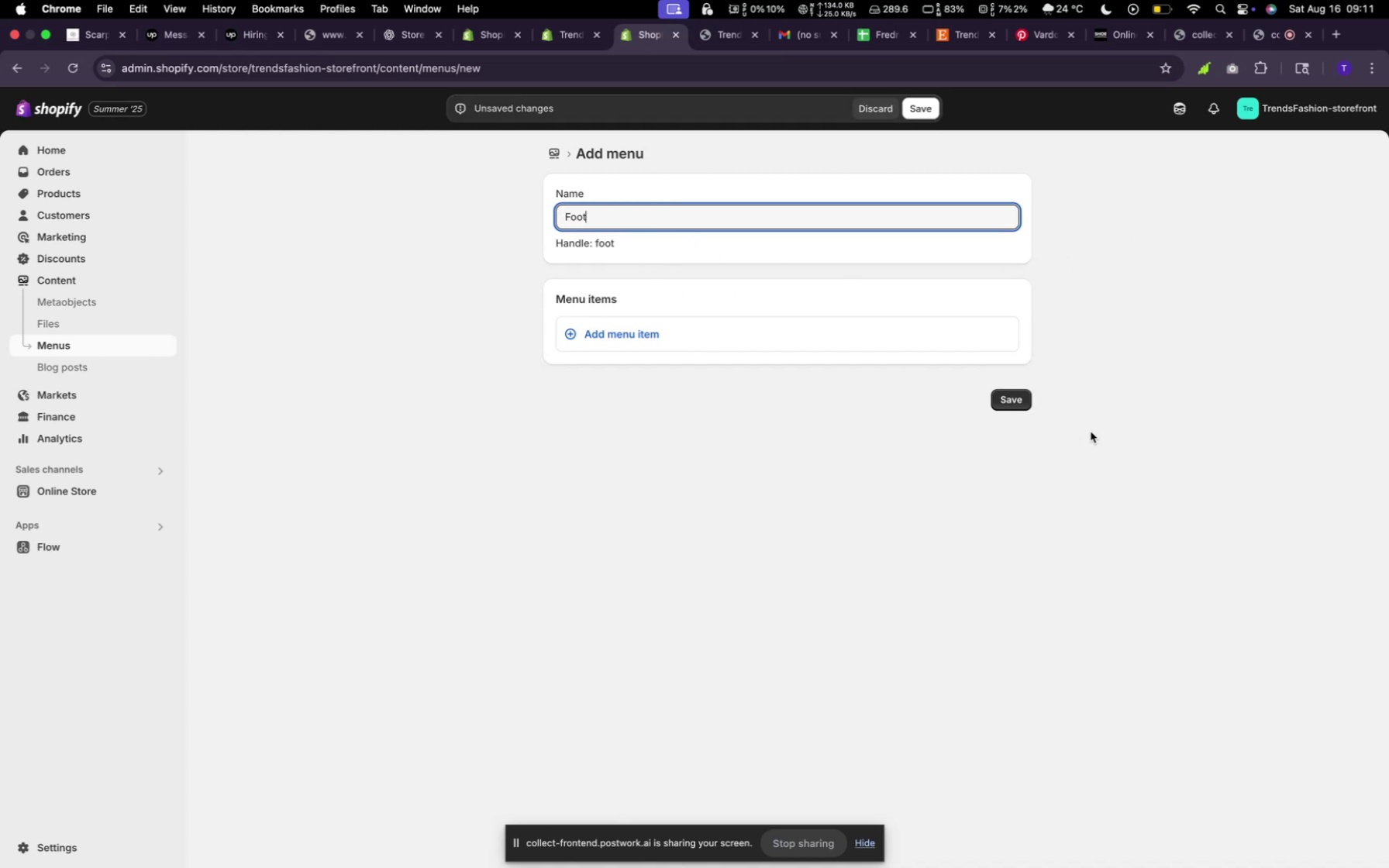 
left_click([1011, 408])
 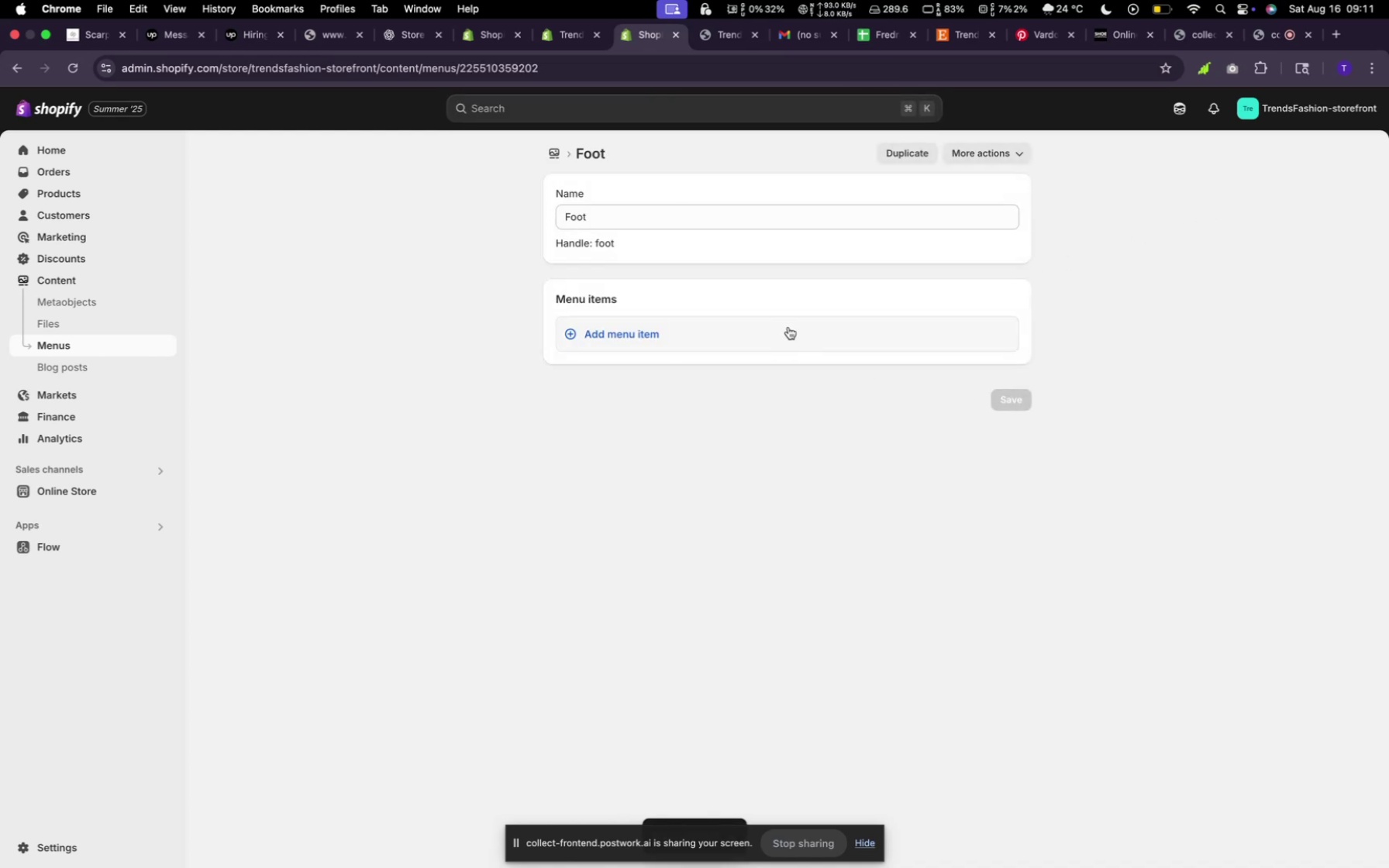 
left_click([726, 326])
 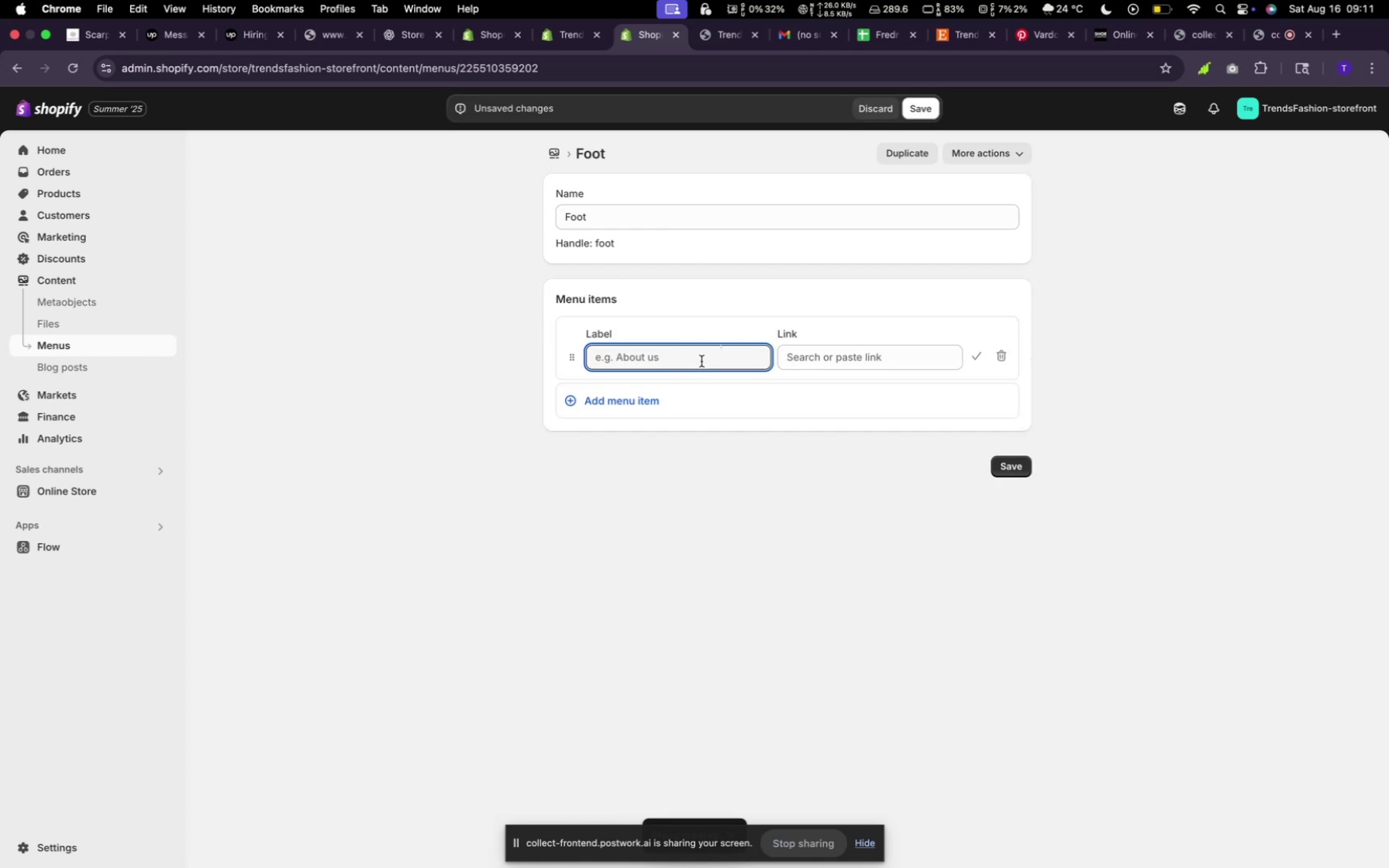 
left_click([702, 361])
 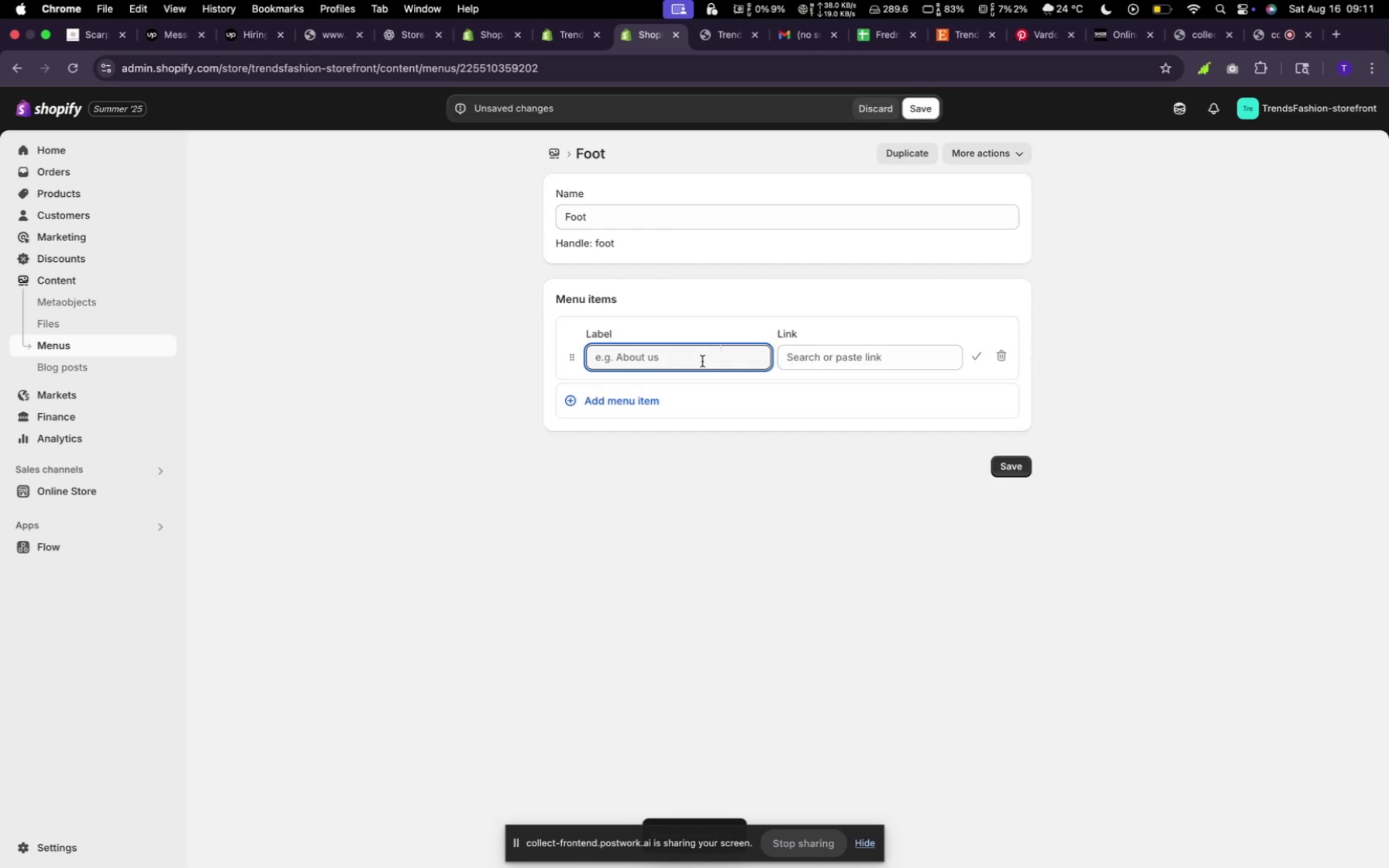 
type(helooo)
key(Backspace)
key(Backspace)
type(@support.com)
 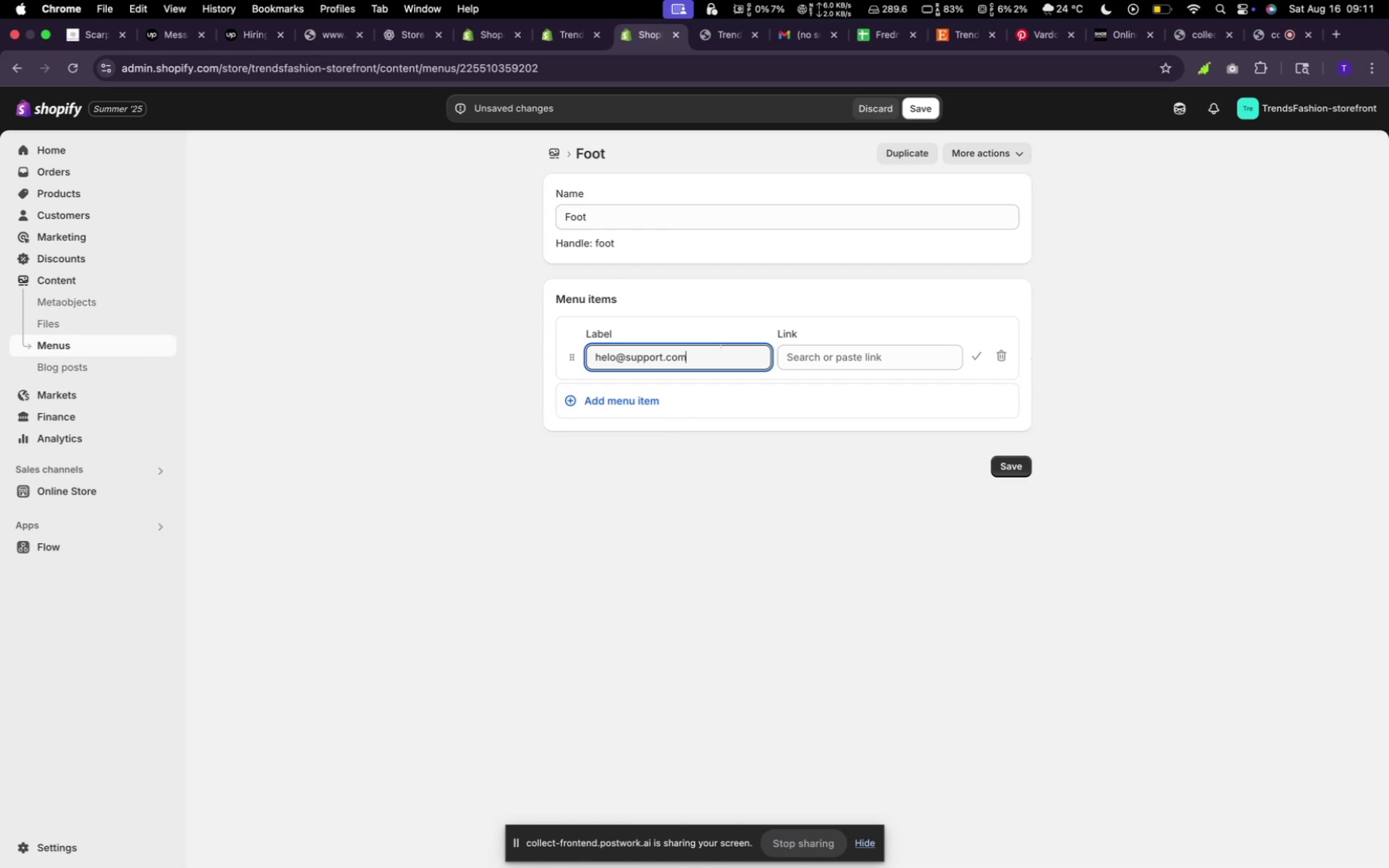 
left_click([928, 361])
 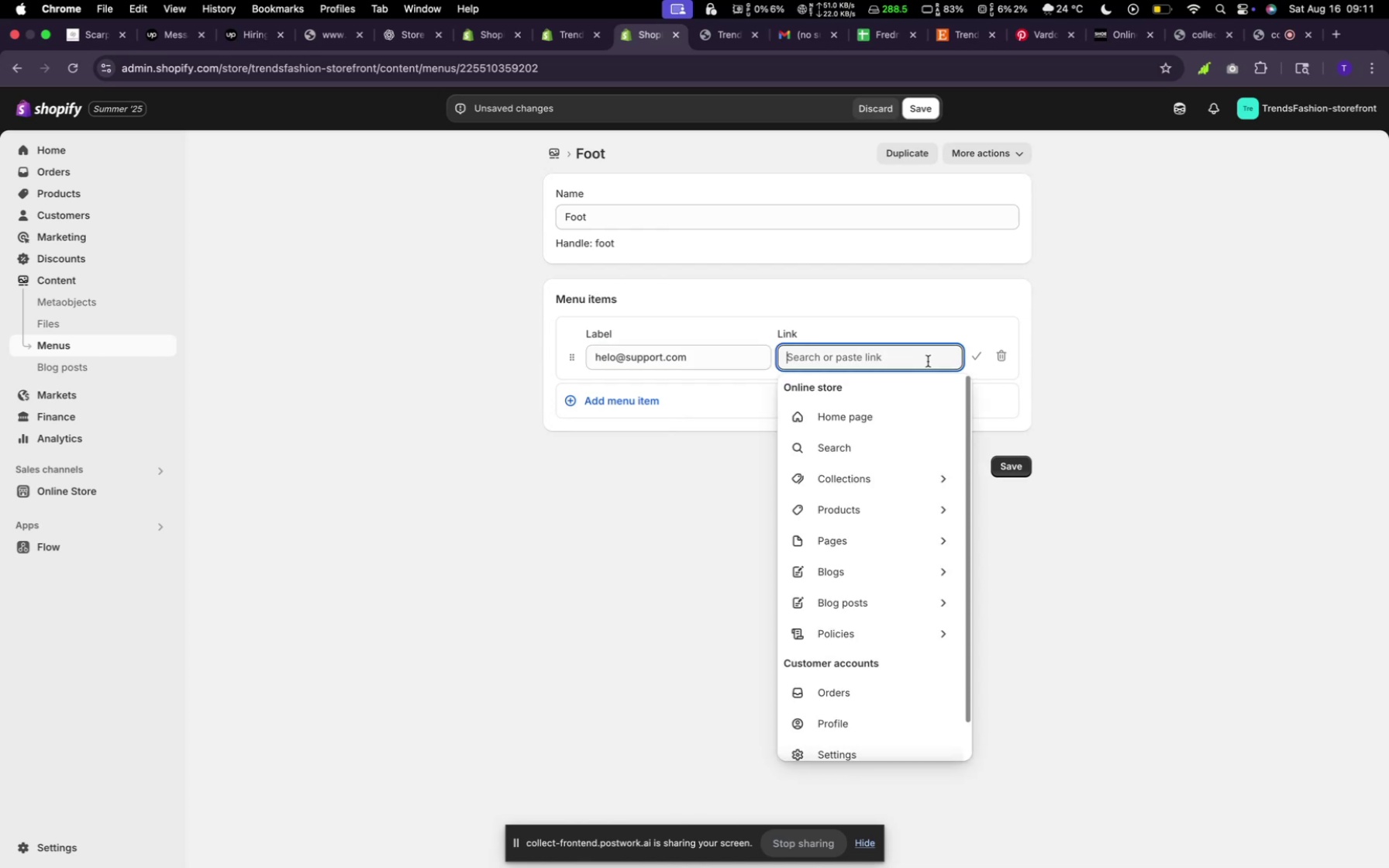 
hold_key(key=ShiftRight, duration=1.13)
 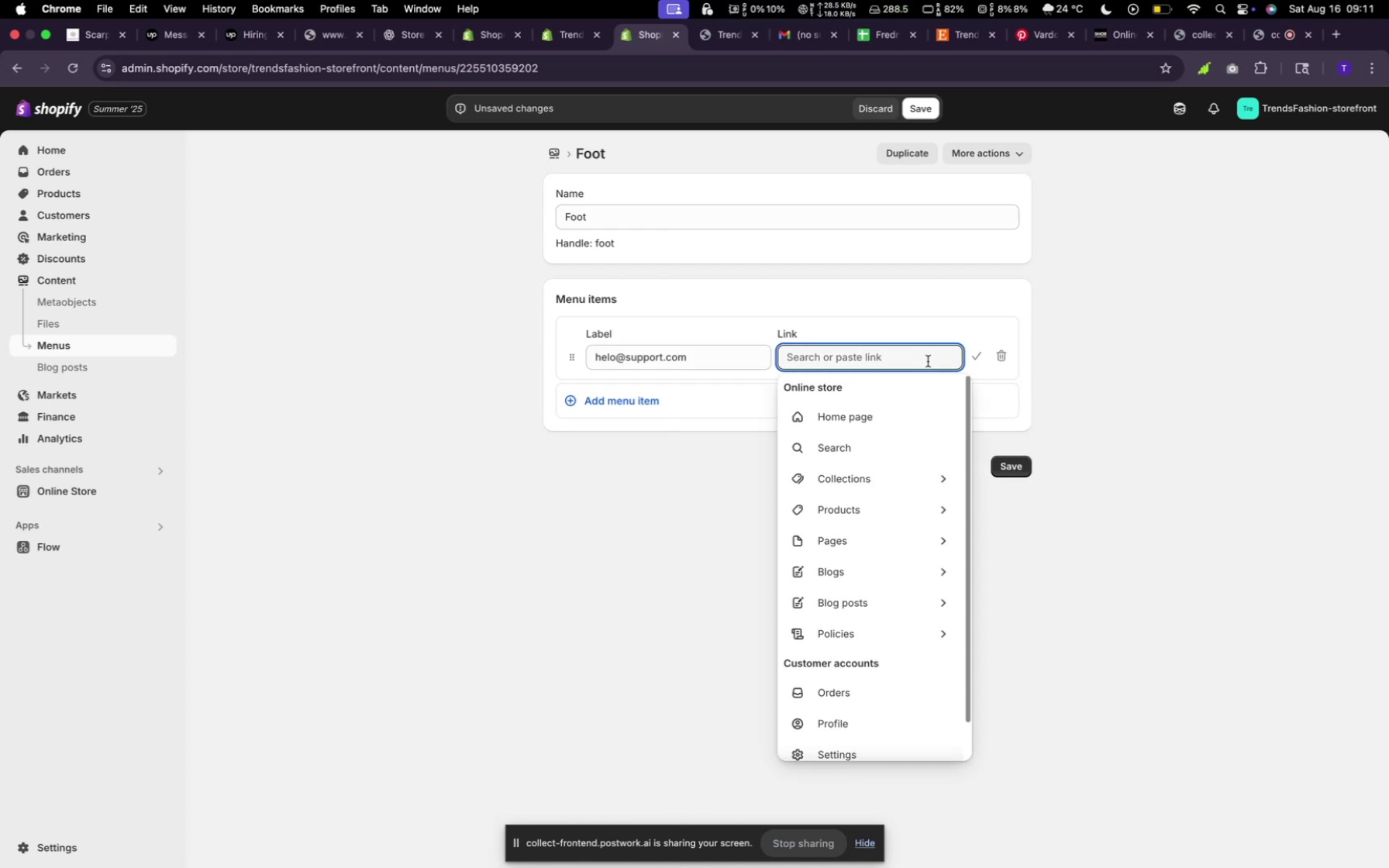 
key(Shift+3)
 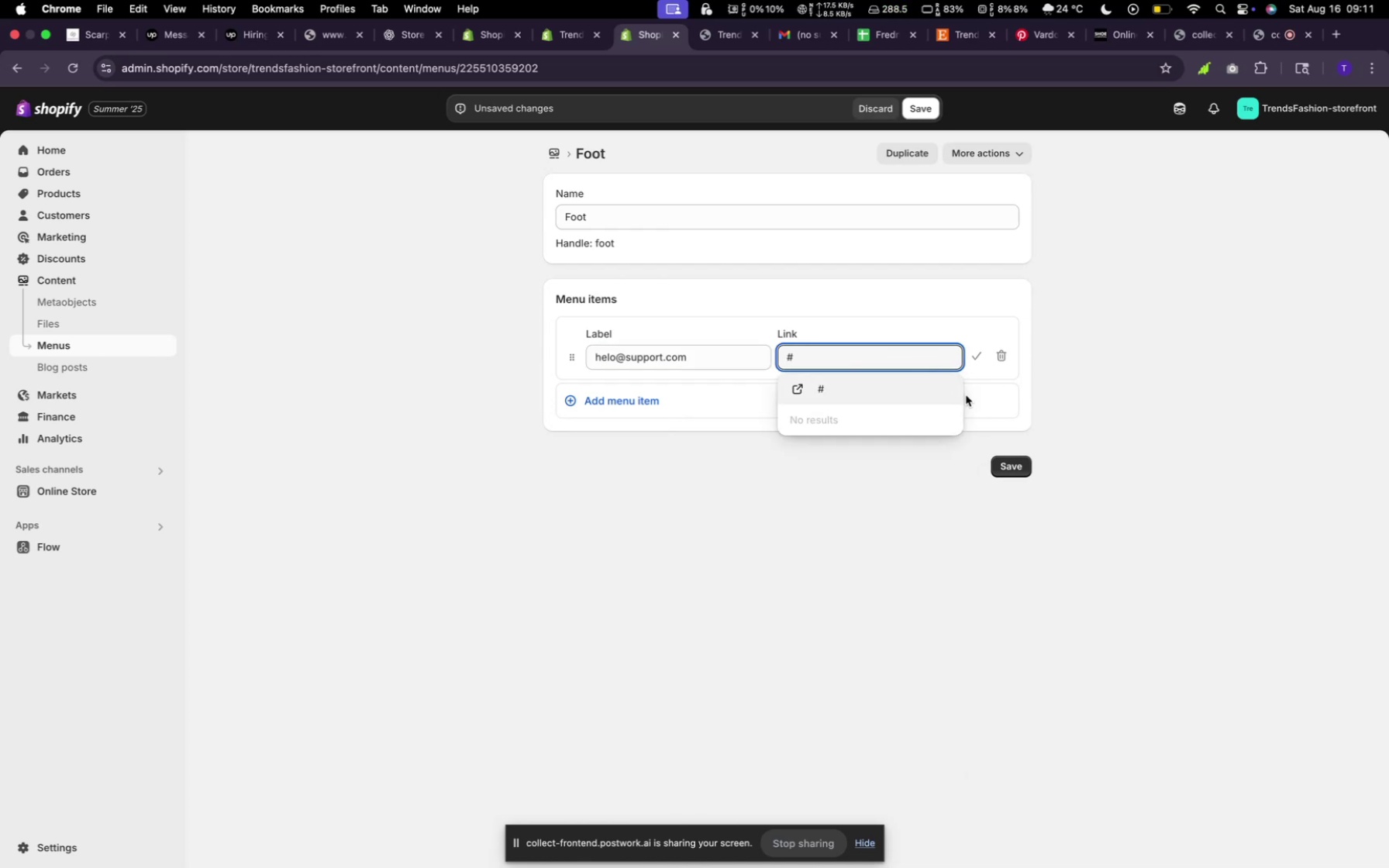 
left_click([902, 396])
 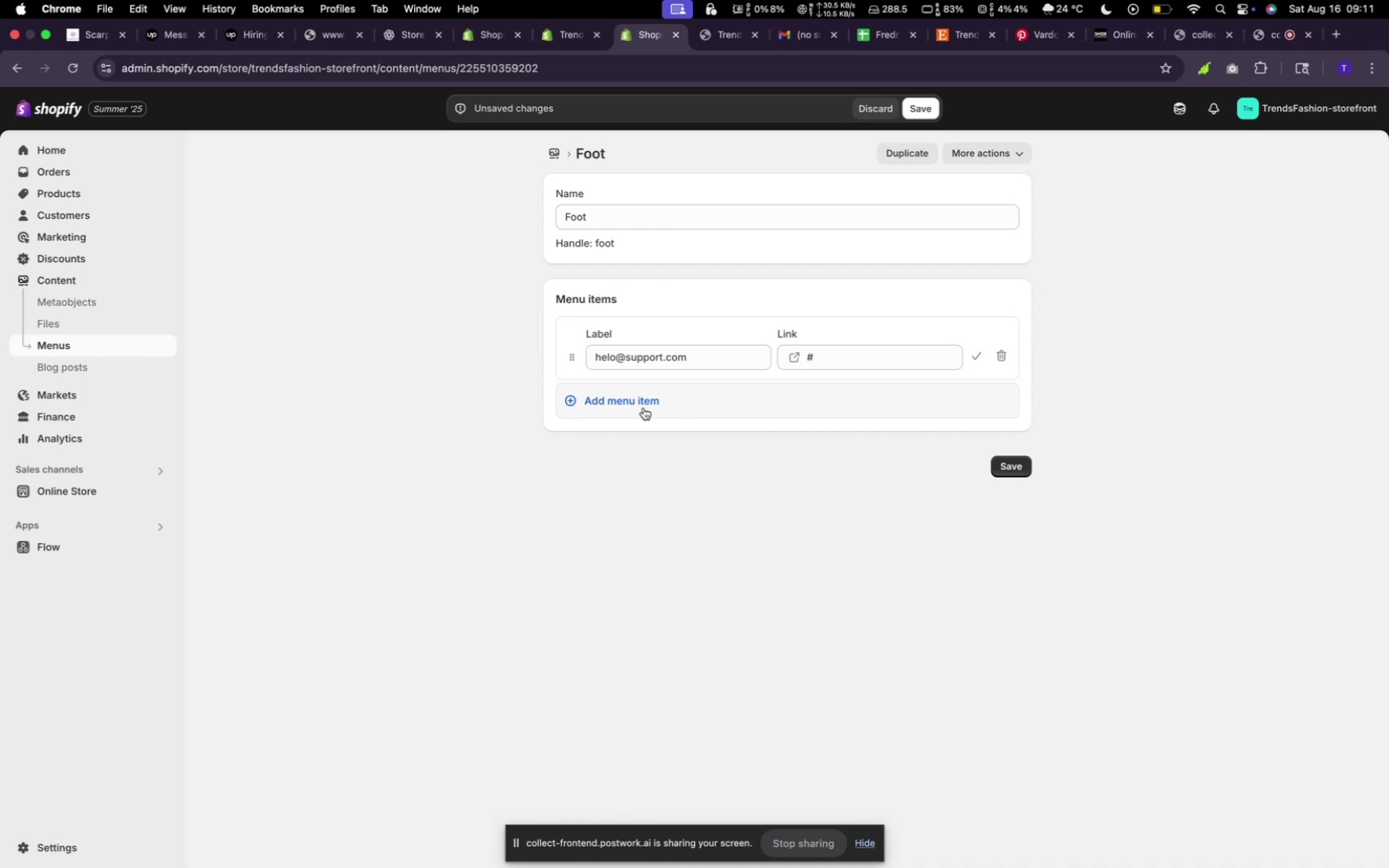 
left_click([641, 404])
 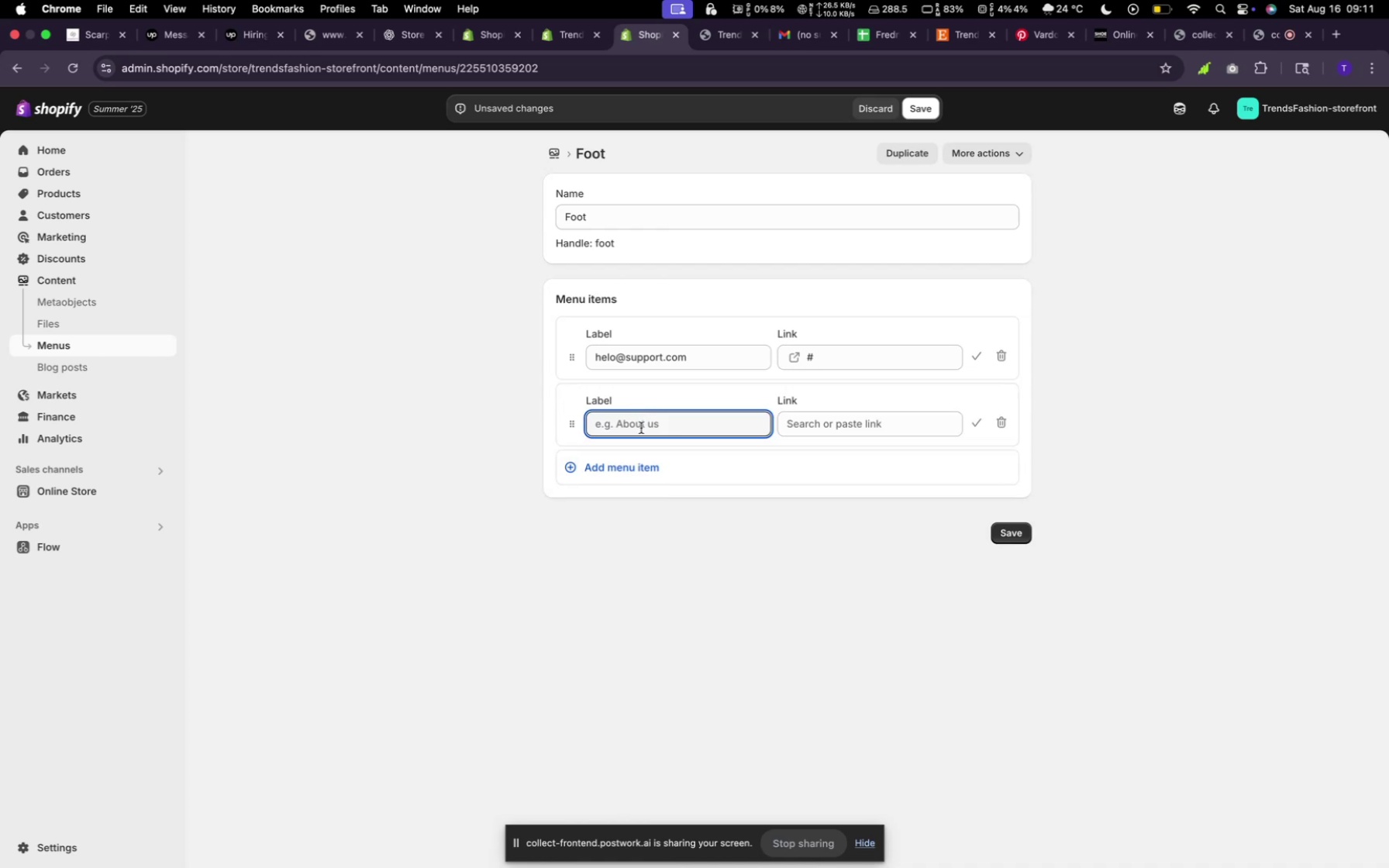 
type(+123,2334)
key(Backspace)
key(Backspace)
key(Backspace)
key(Backspace)
key(Backspace)
type( 234 3234 3)
 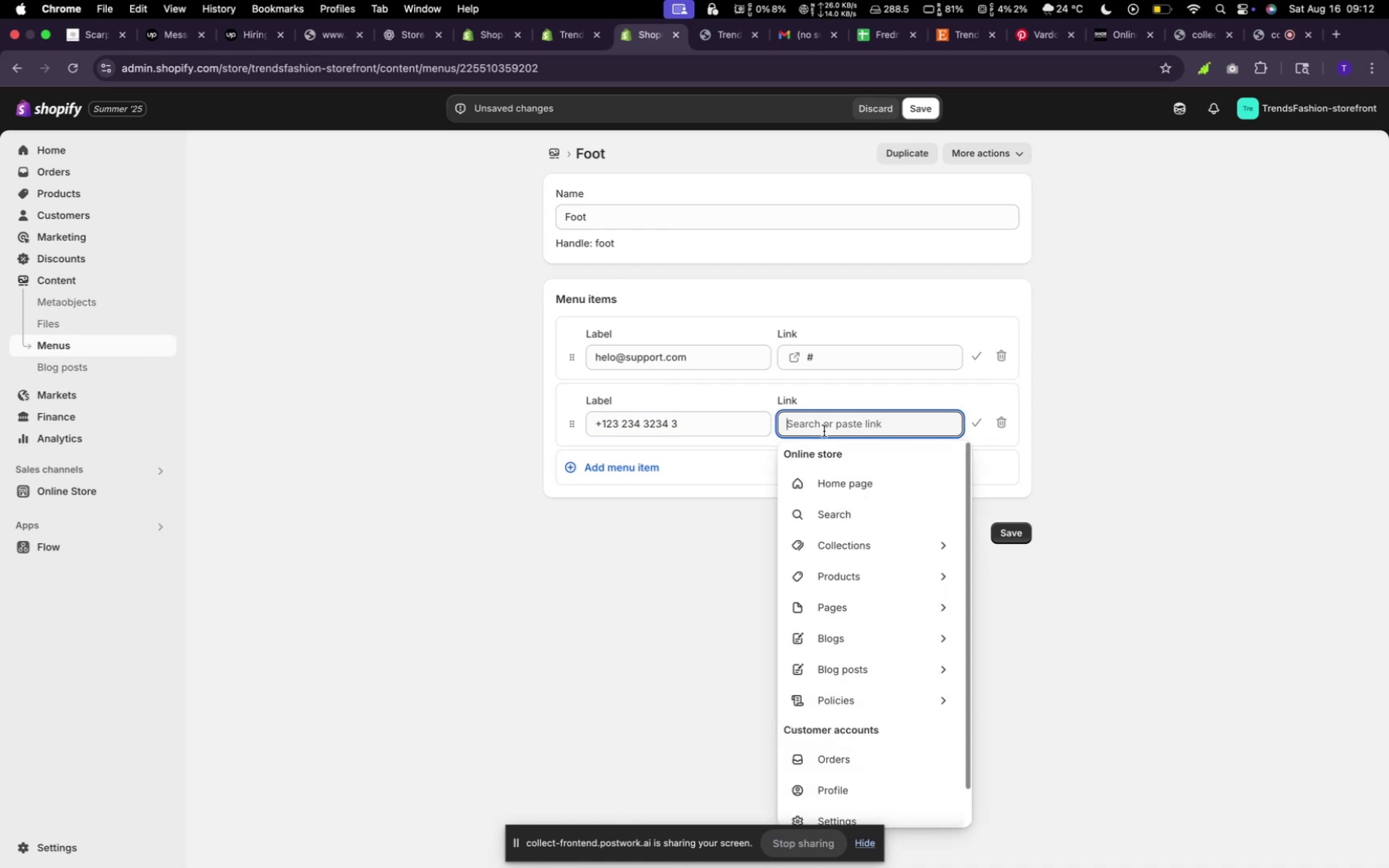 
key(Shift+3)
 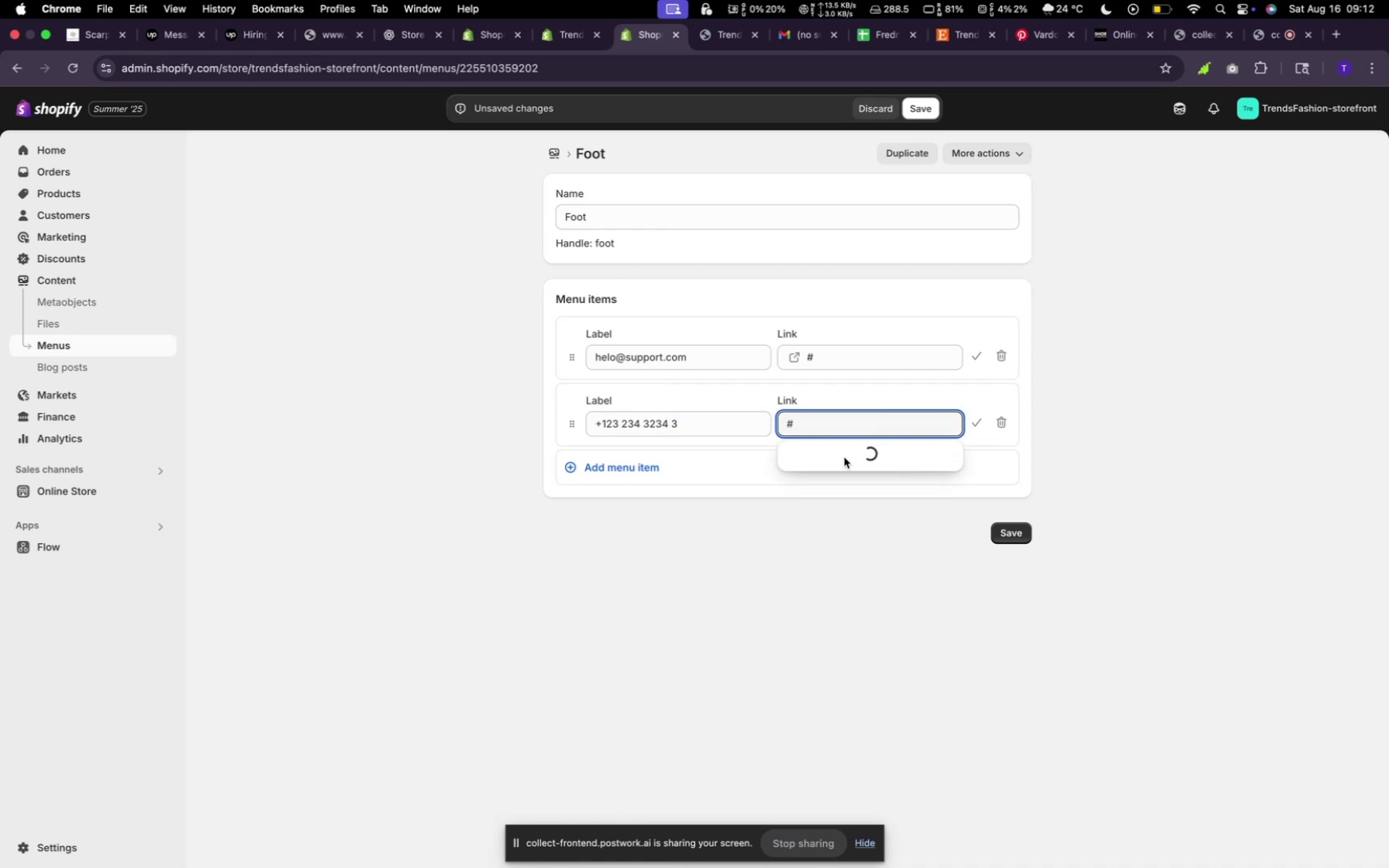 
left_click([802, 453])
 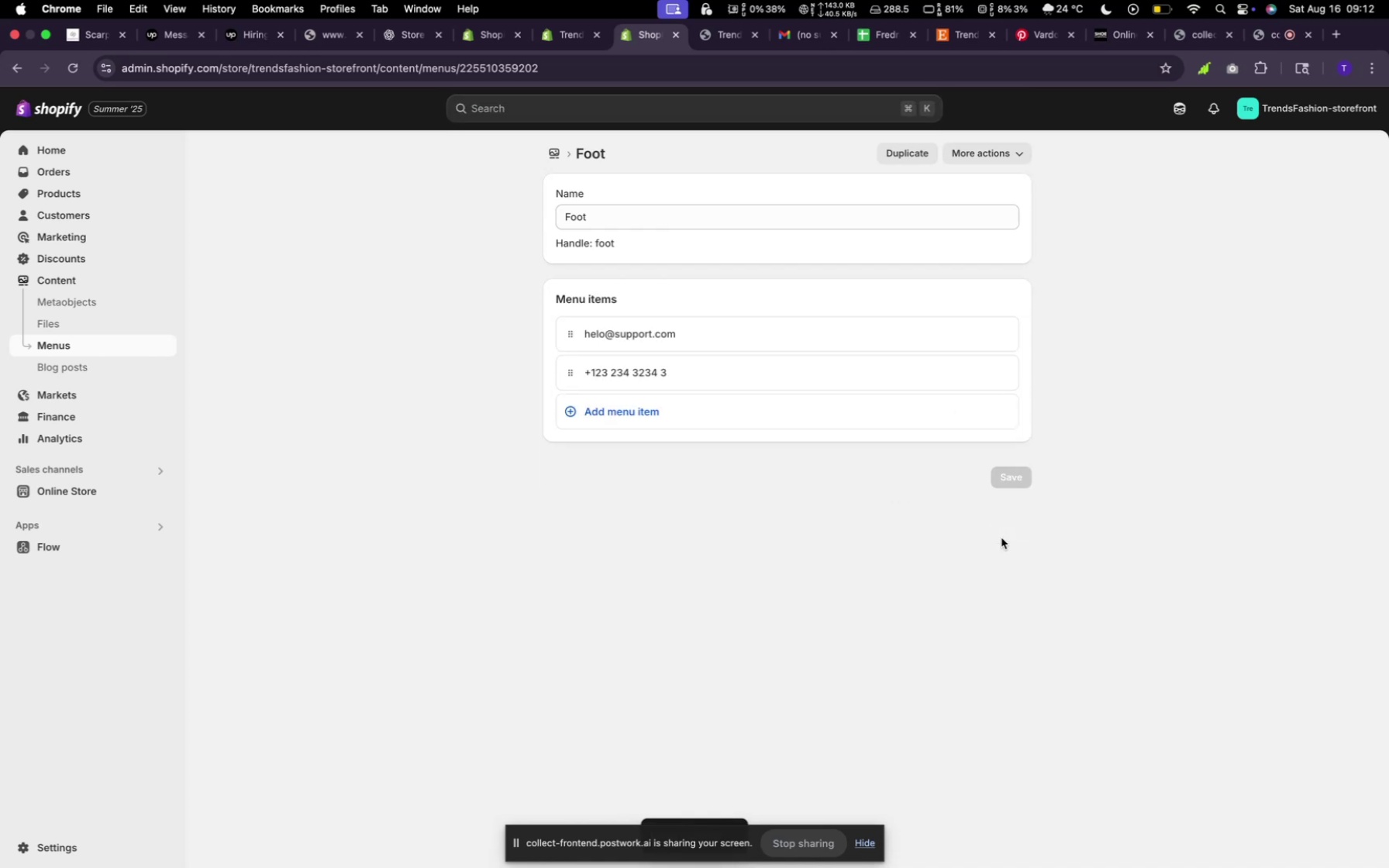 
wait(11.7)
 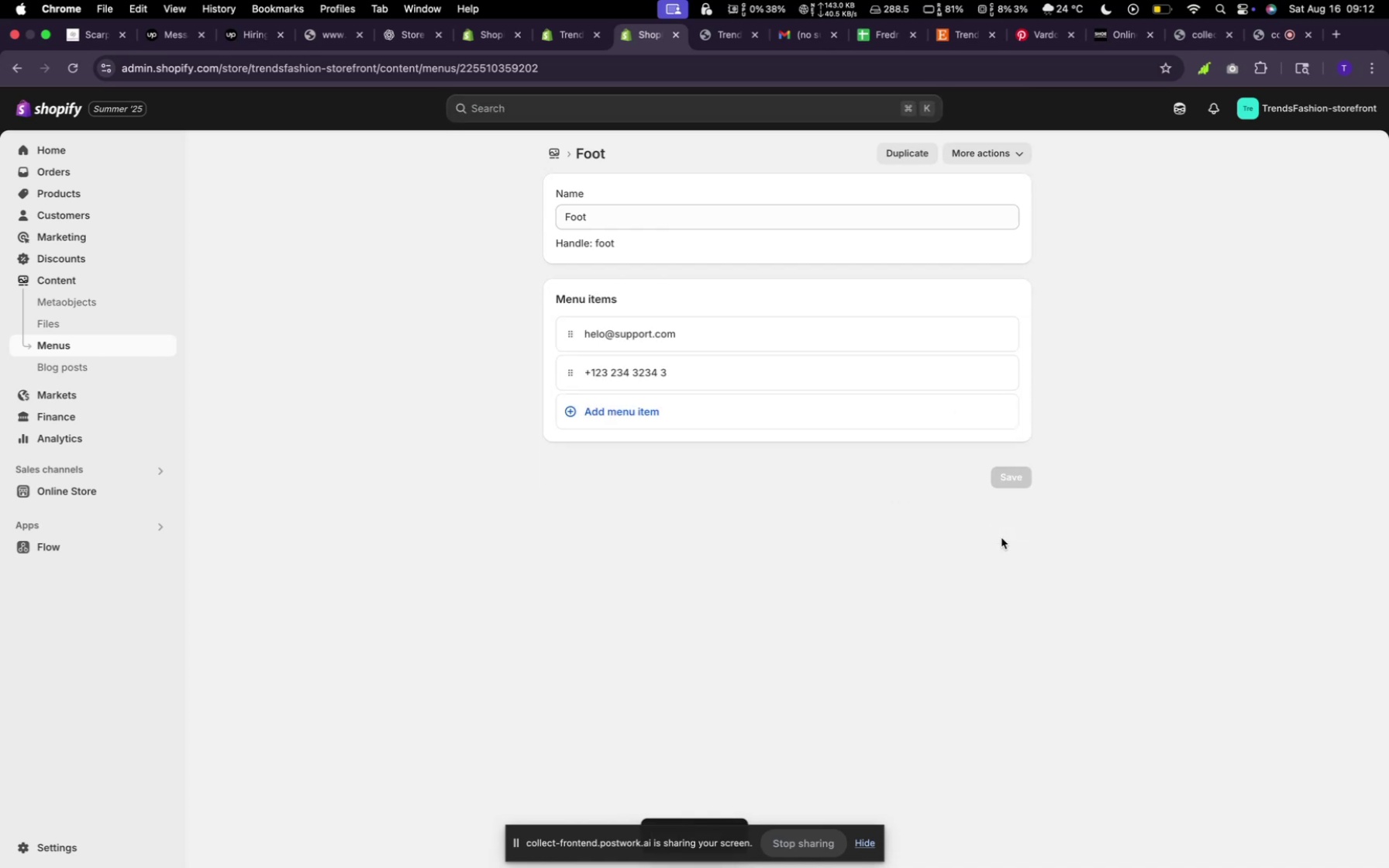 
left_click([555, 160])
 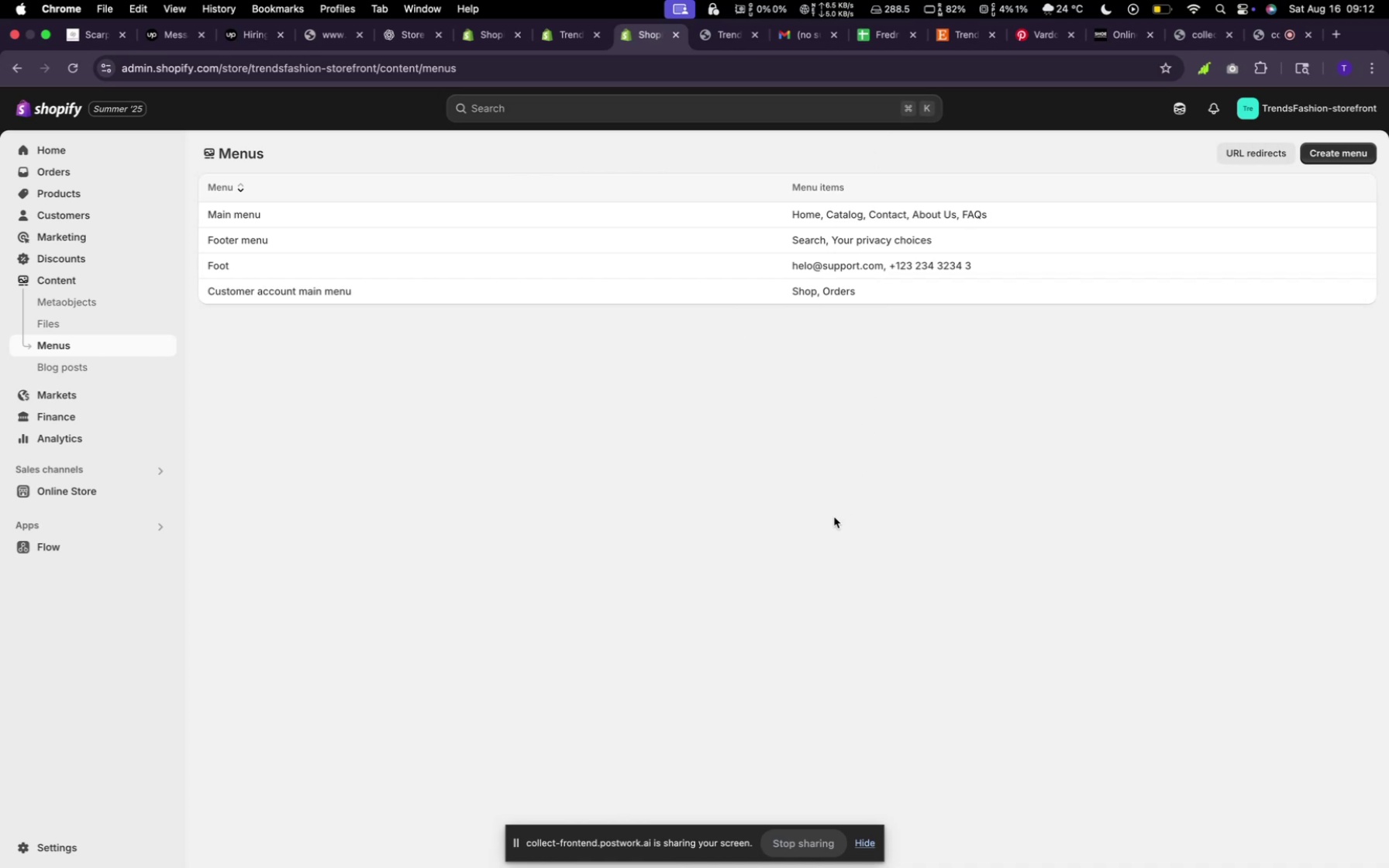 
wait(21.94)
 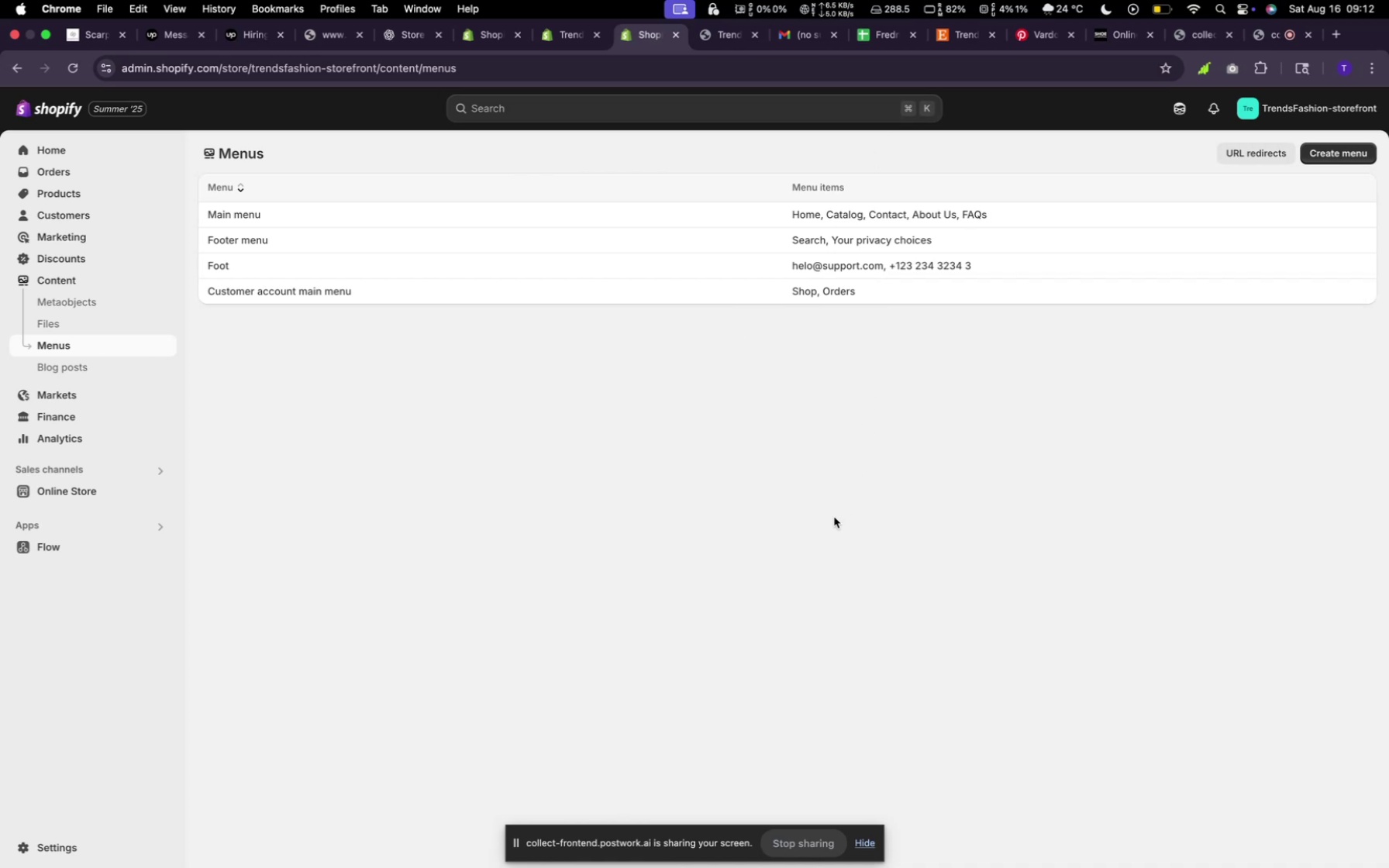 
mouse_move([547, 50])
 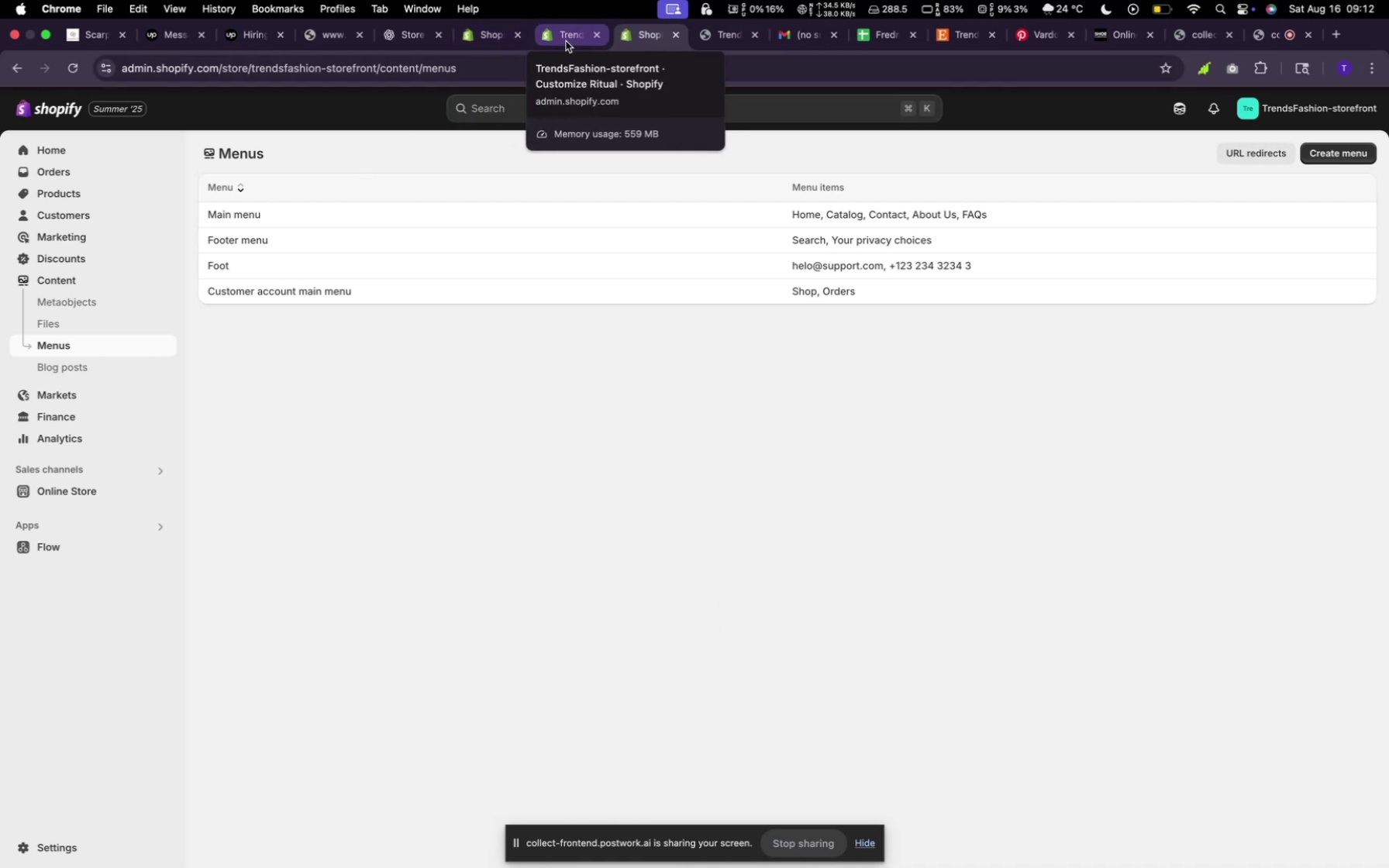 
left_click([566, 41])
 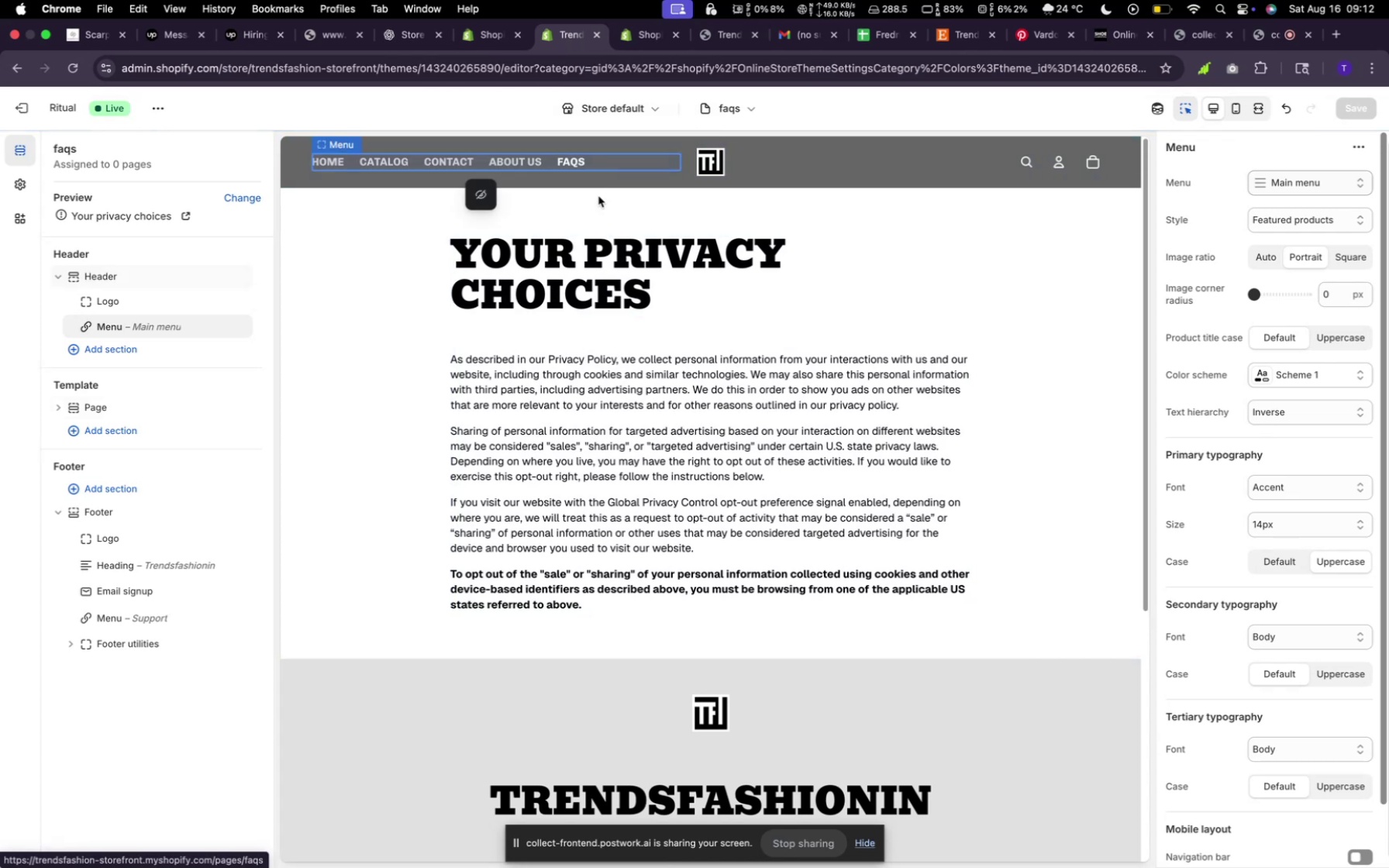 
scroll: coordinate [393, 608], scroll_direction: down, amount: 16.0
 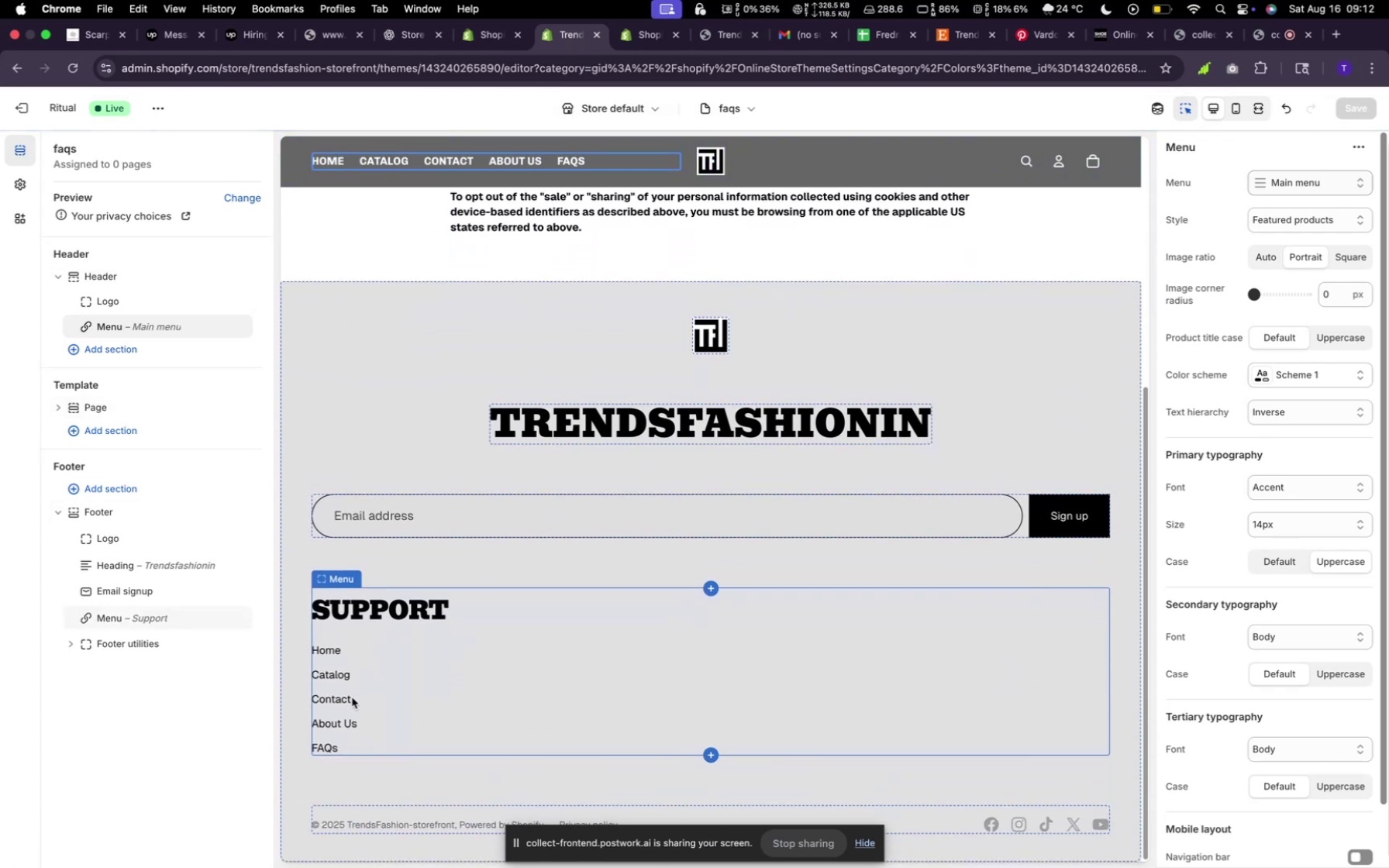 
left_click([349, 700])
 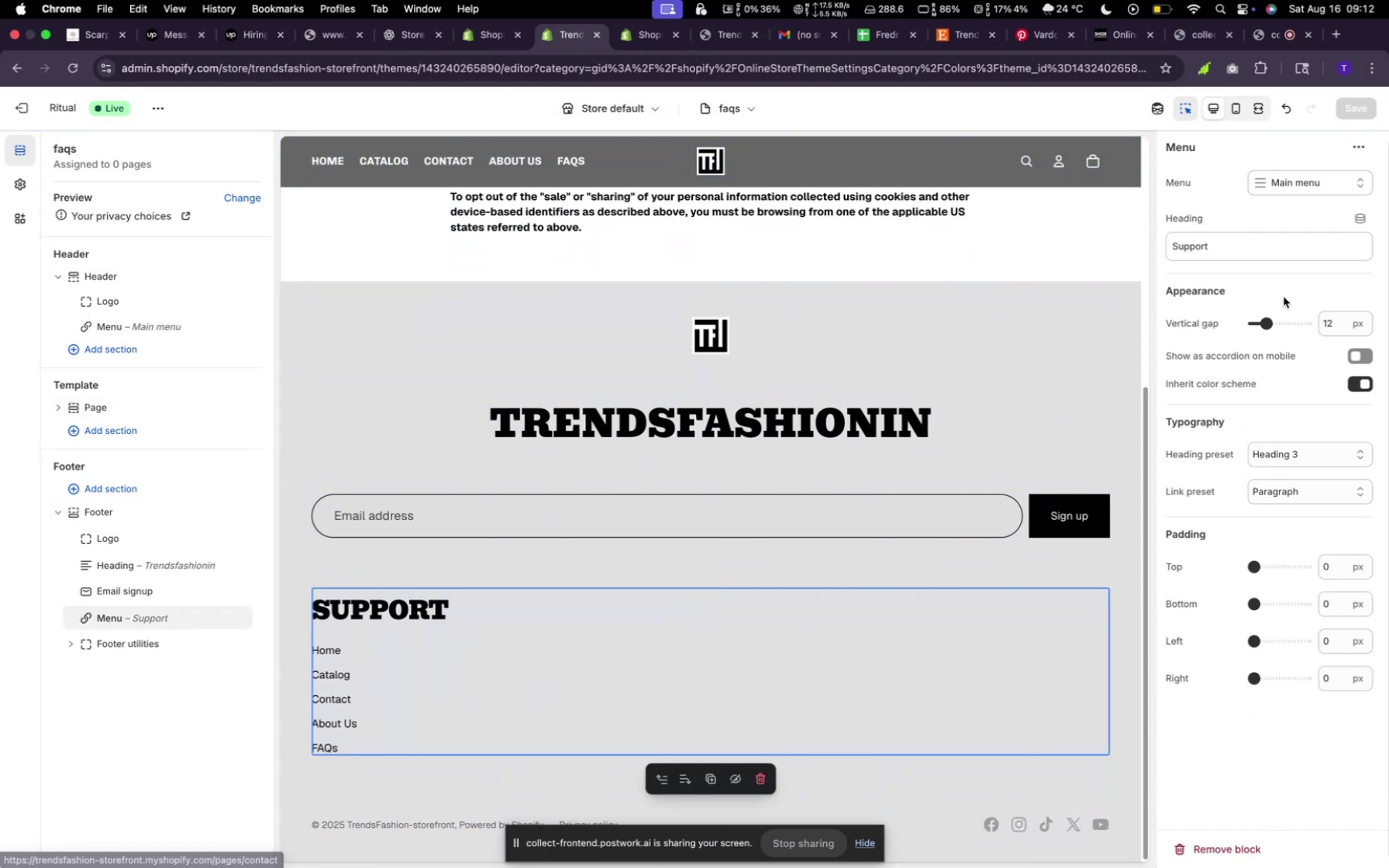 
left_click([1299, 176])
 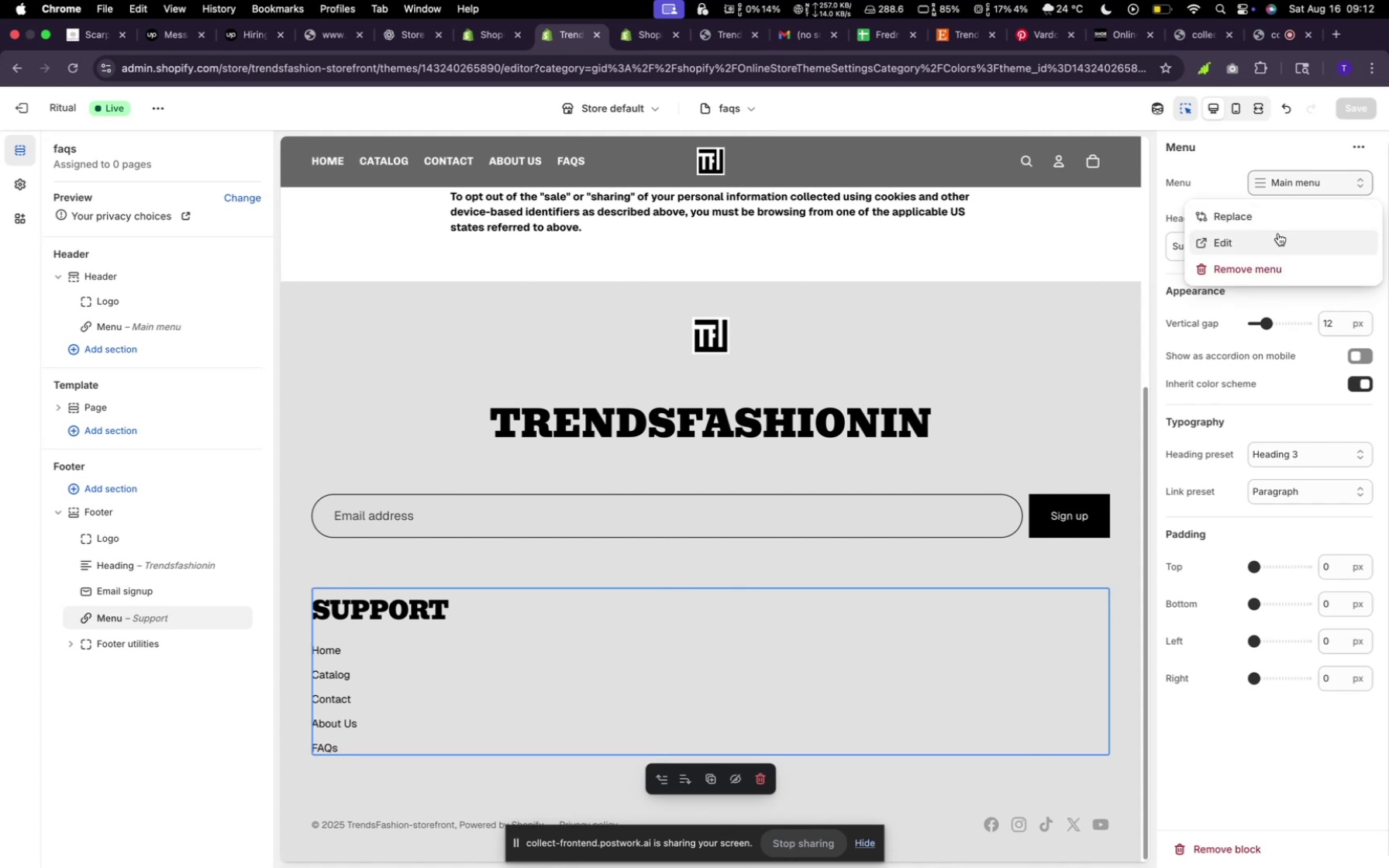 
left_click([1267, 219])
 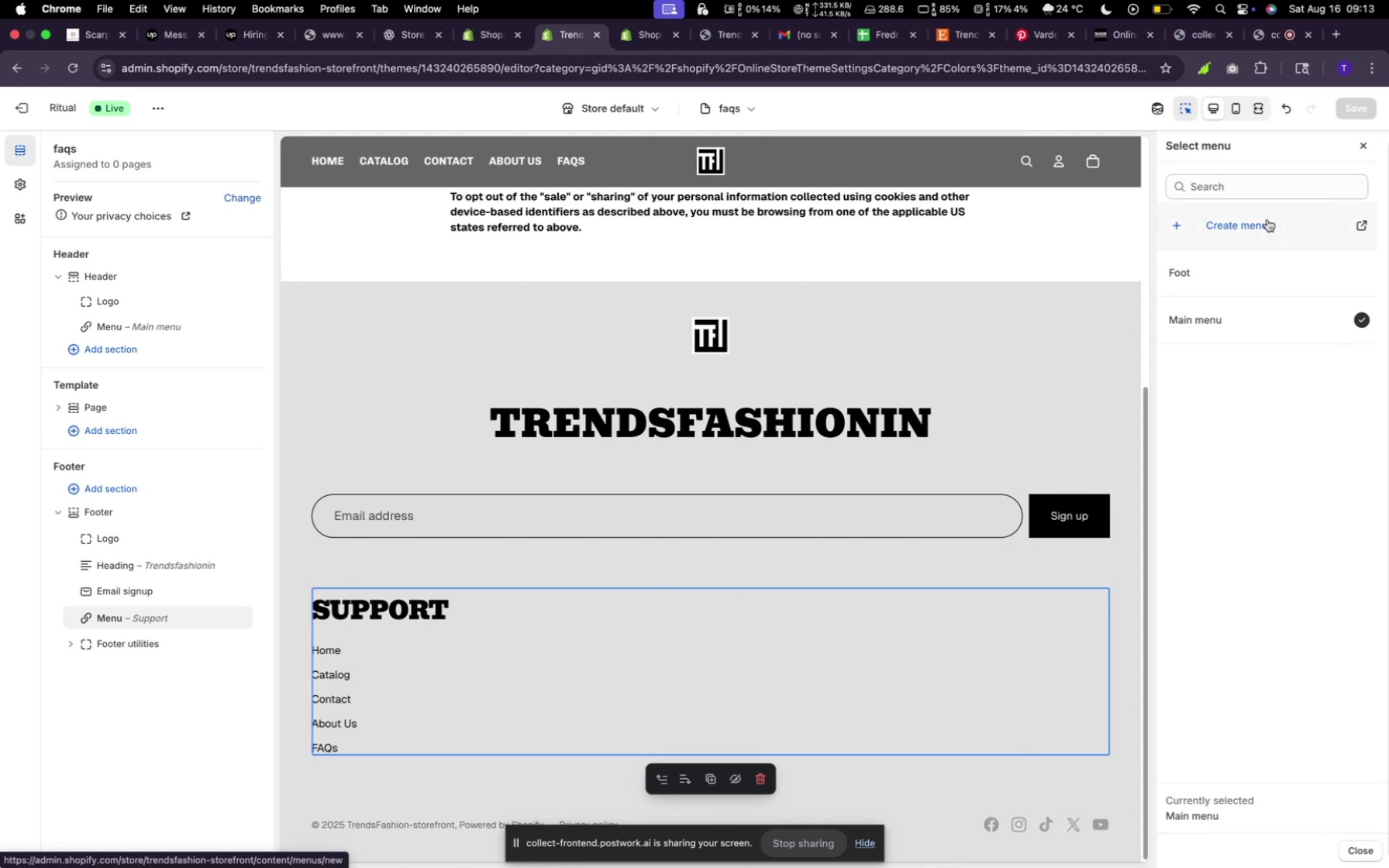 
left_click([1260, 271])
 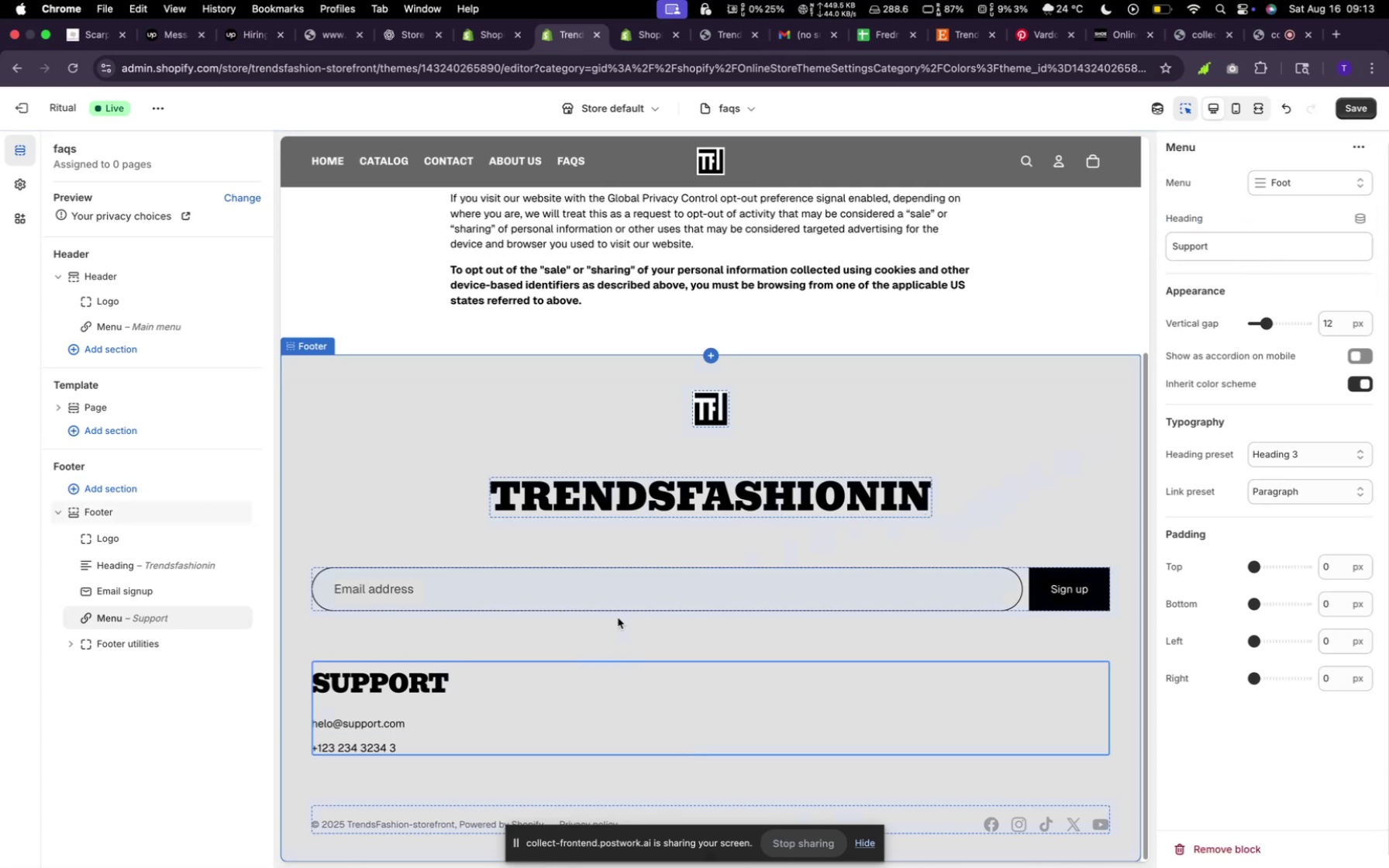 
wait(8.55)
 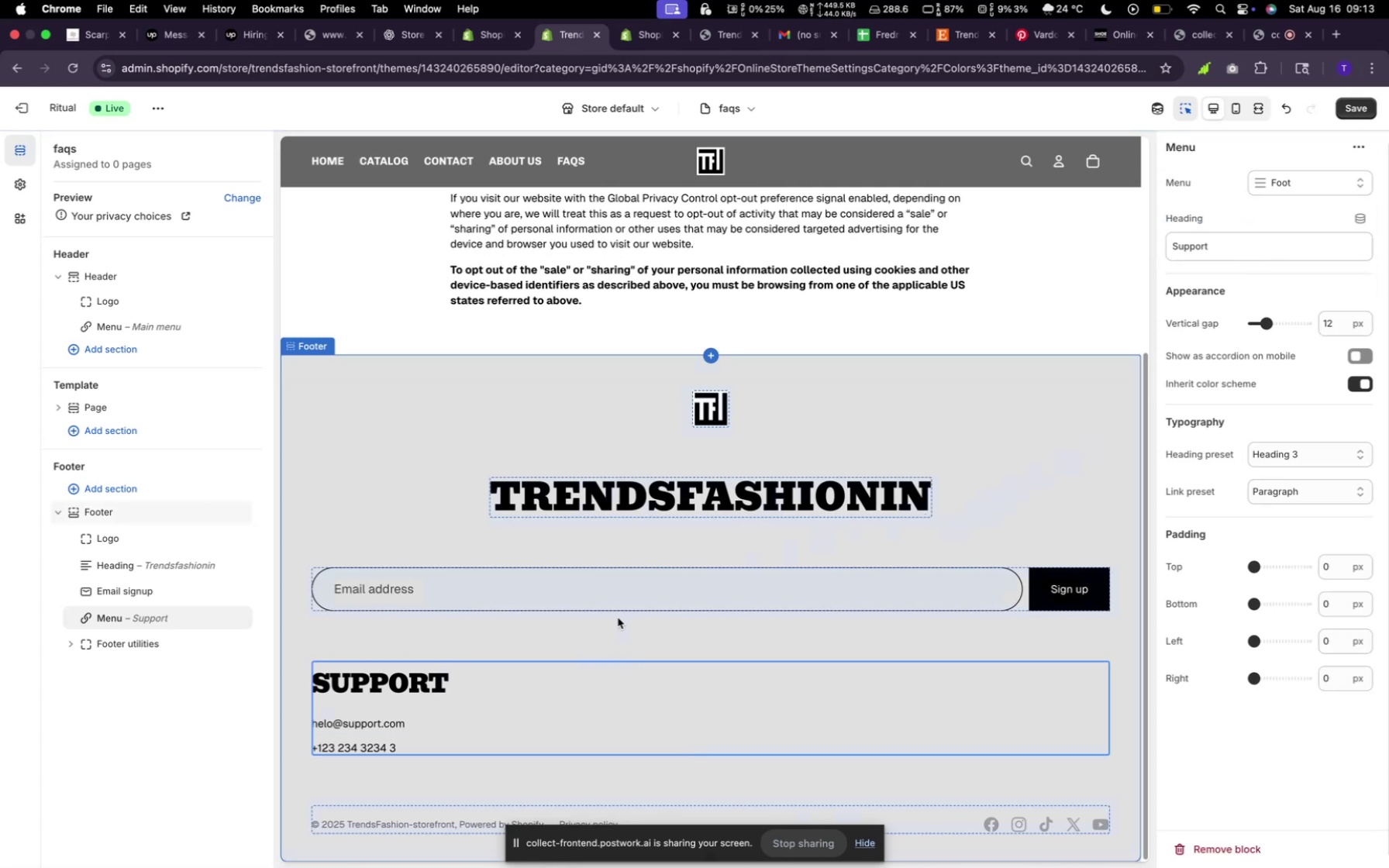 
left_click([1302, 456])
 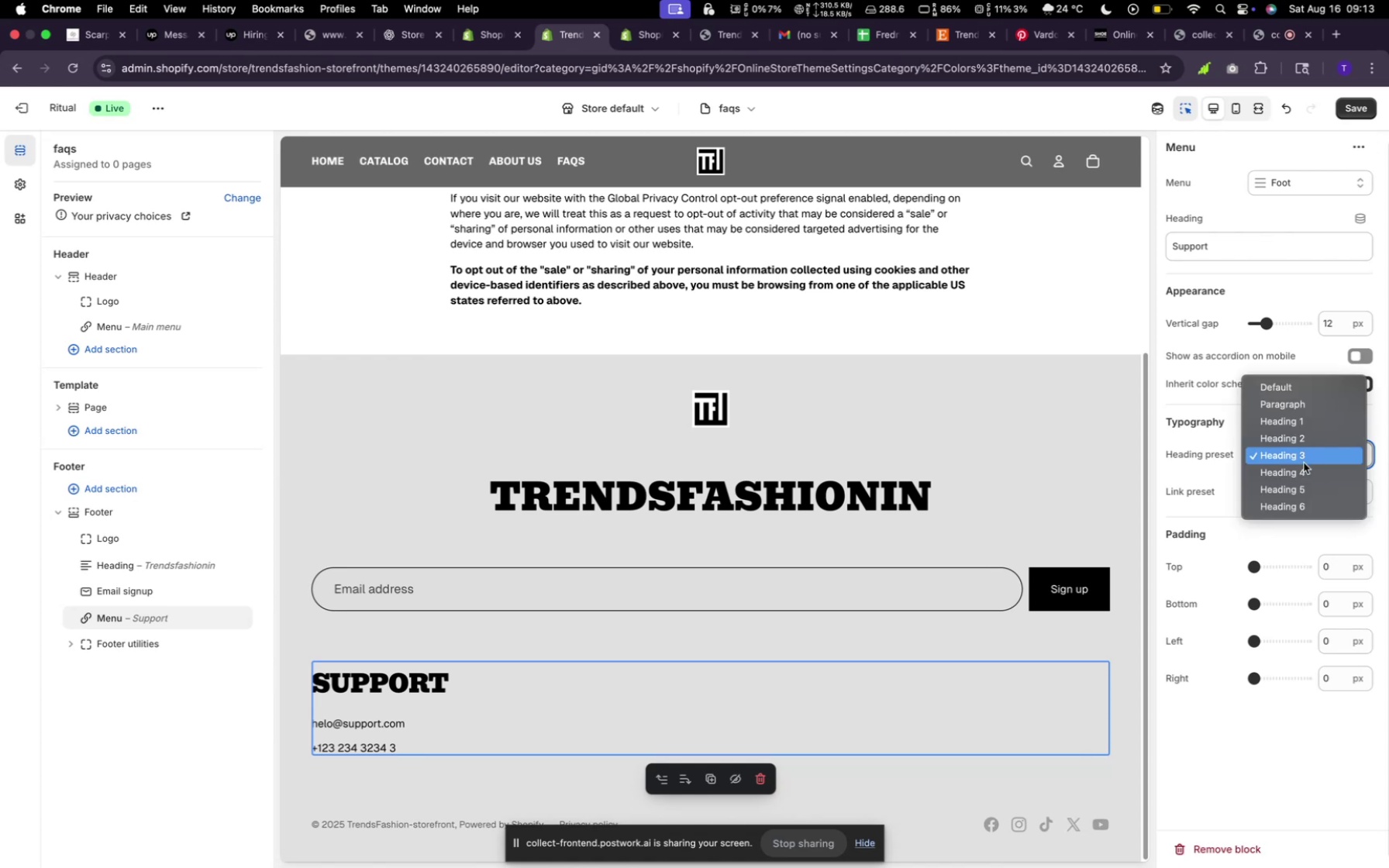 
left_click([1305, 472])
 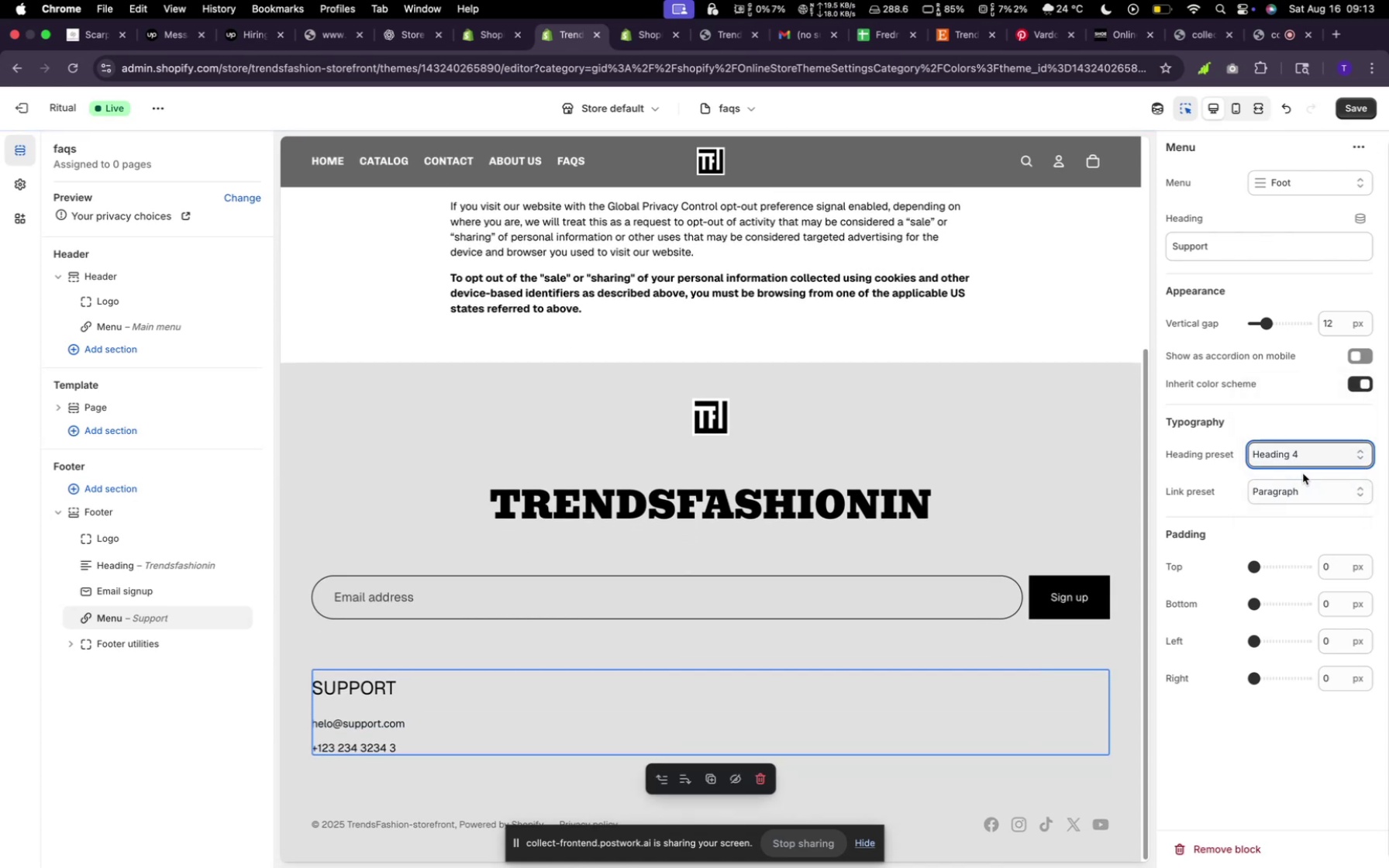 
left_click([1287, 488])
 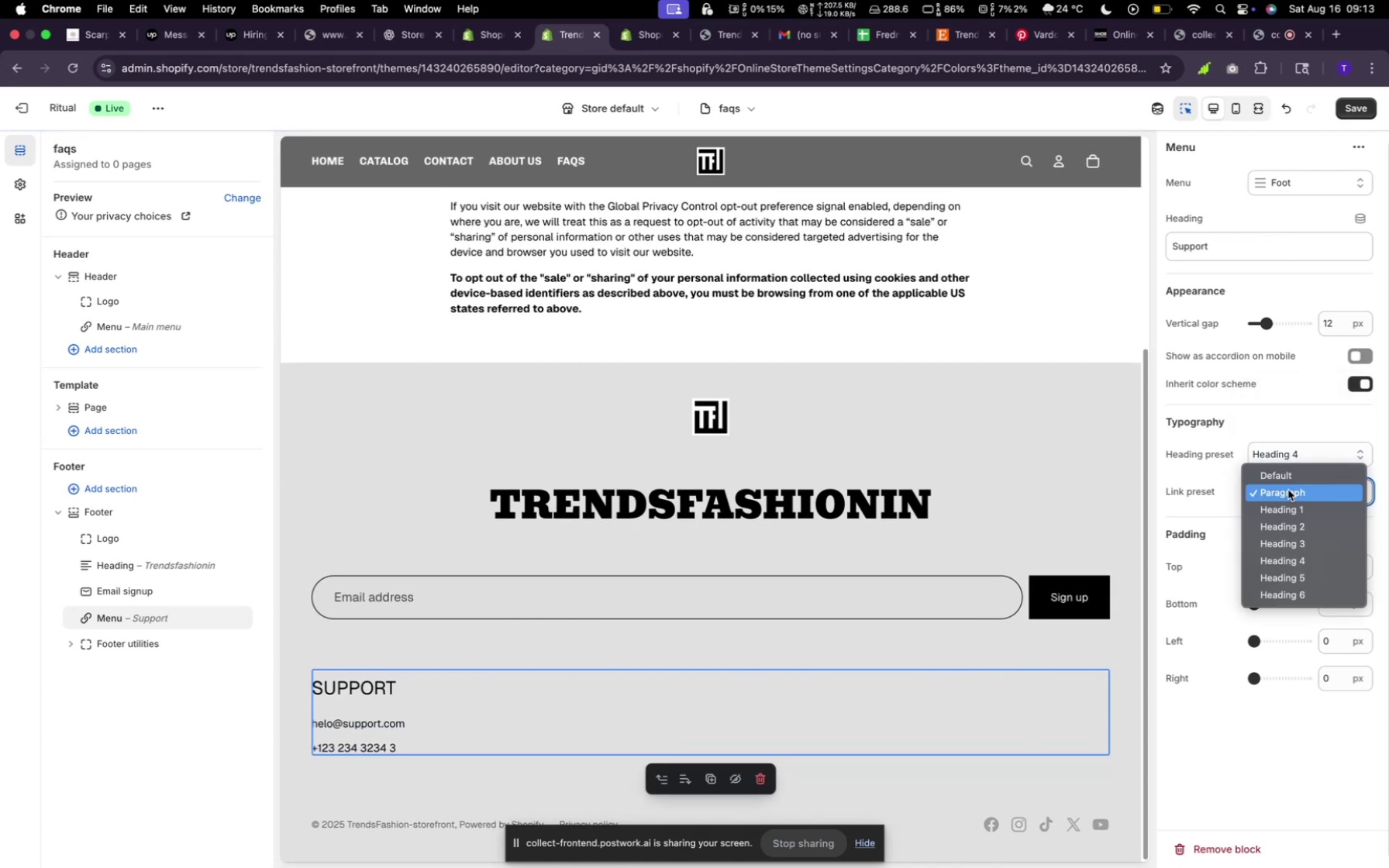 
scroll: coordinate [1294, 526], scroll_direction: down, amount: 17.0
 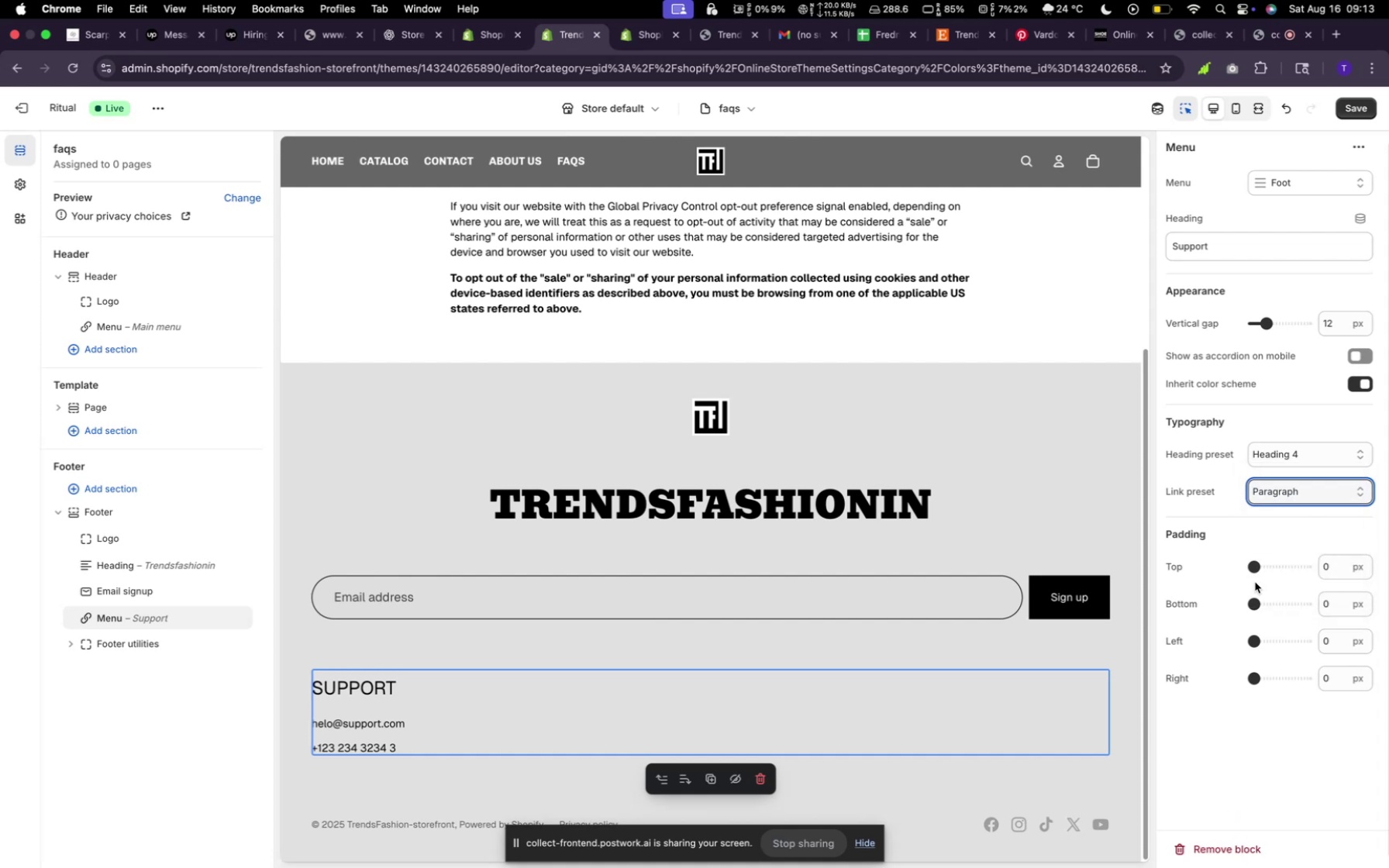 
wait(5.29)
 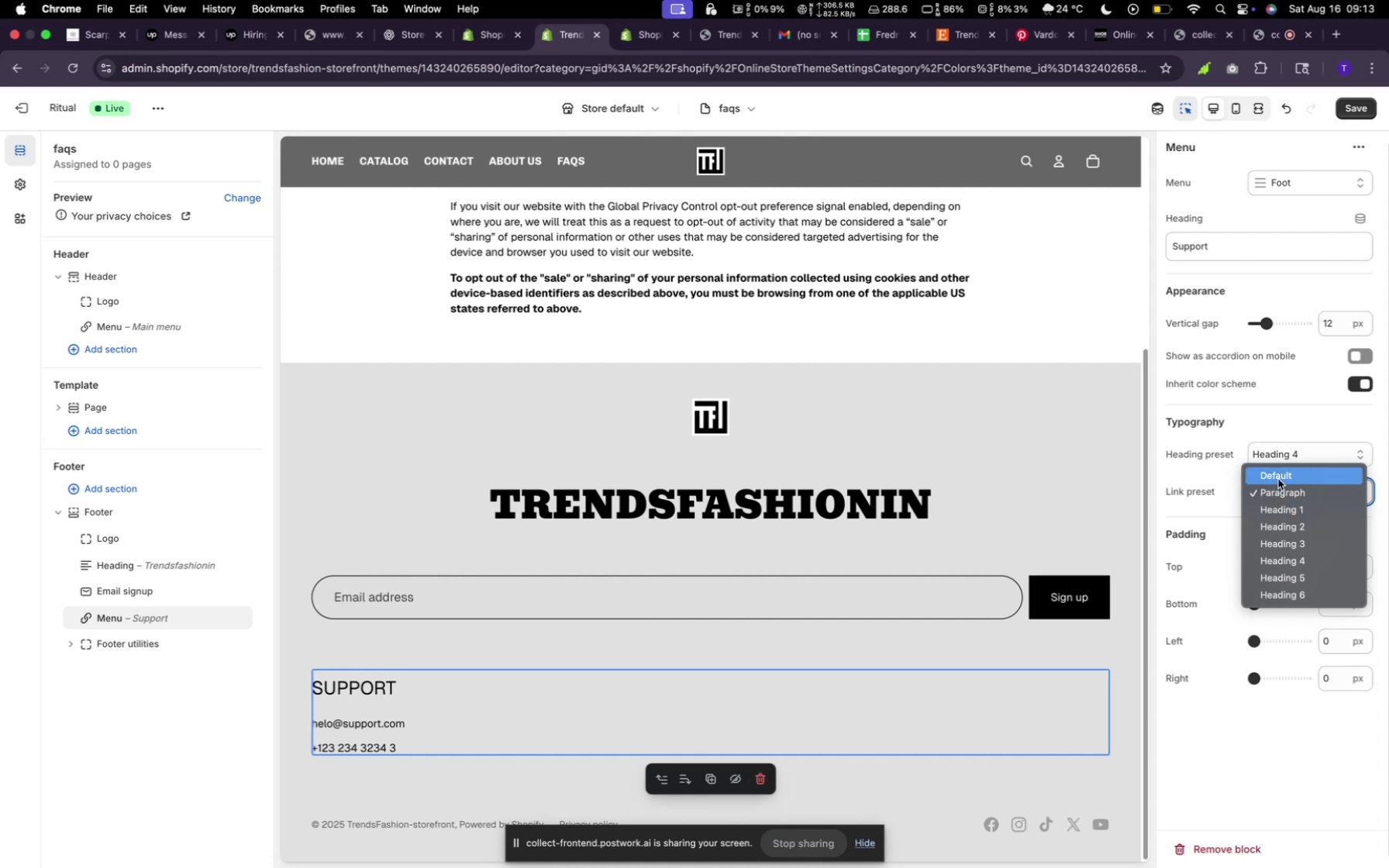 
mouse_move([1345, 390])
 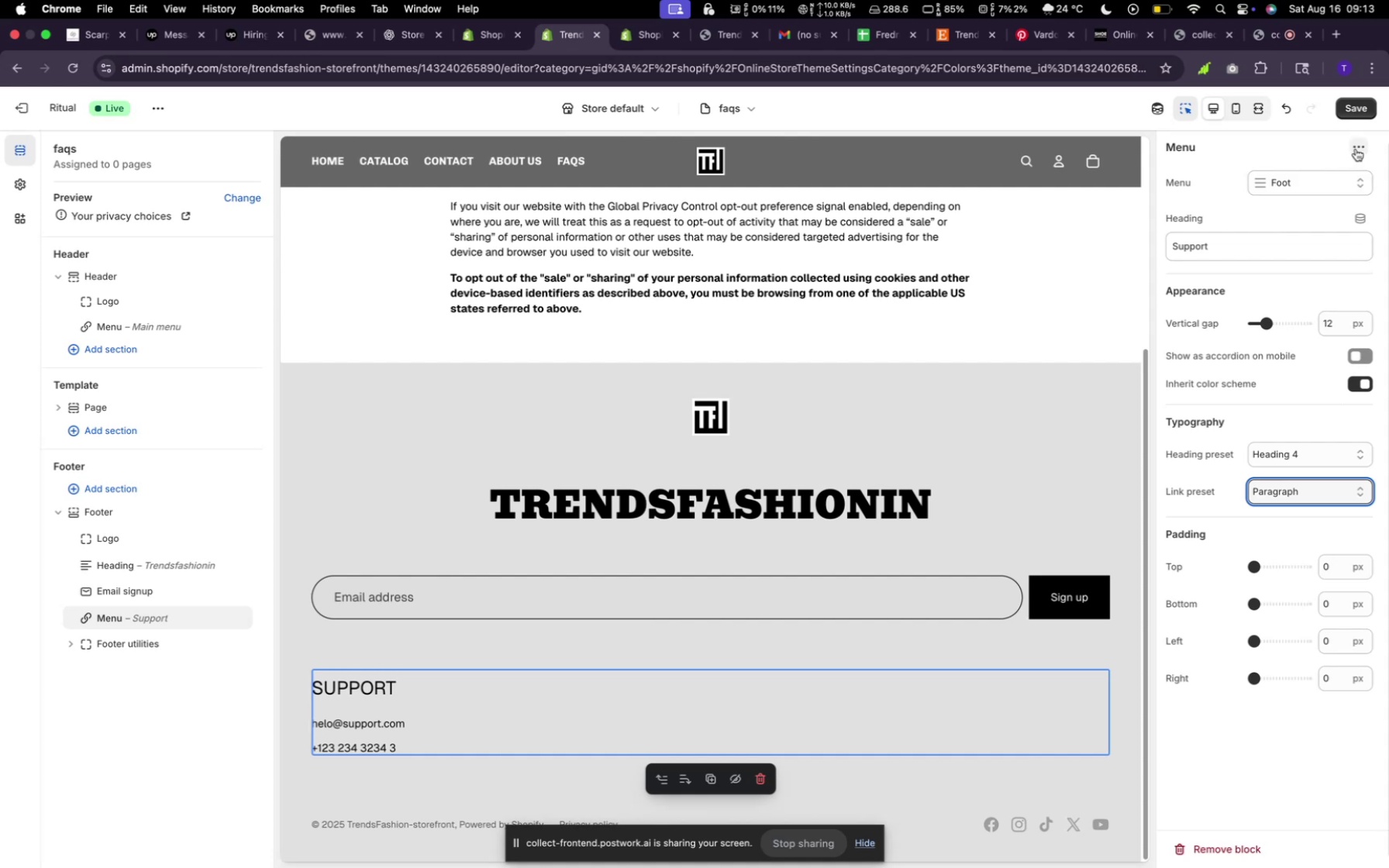 
left_click([1361, 116])
 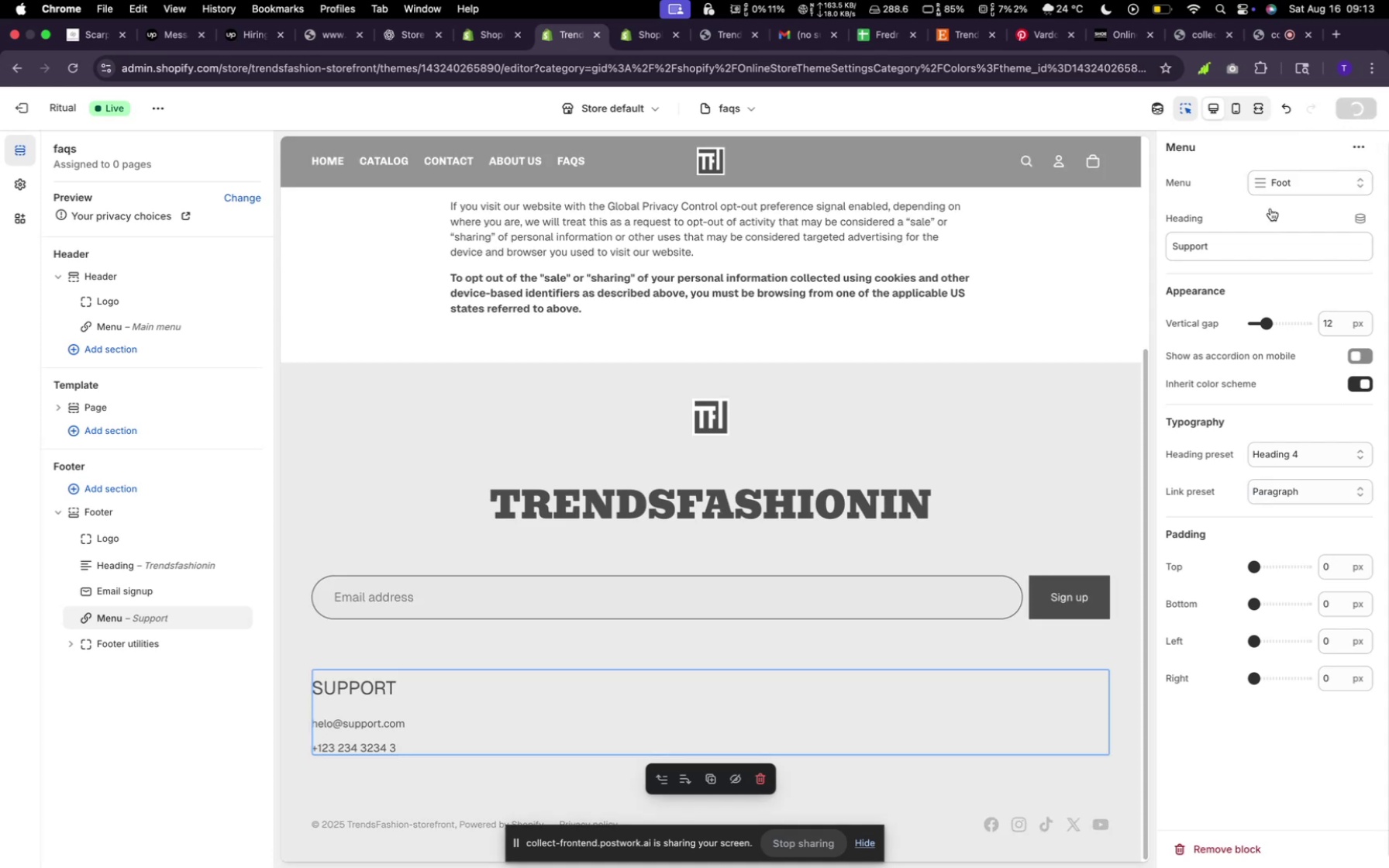 
scroll: coordinate [922, 389], scroll_direction: up, amount: 41.0
 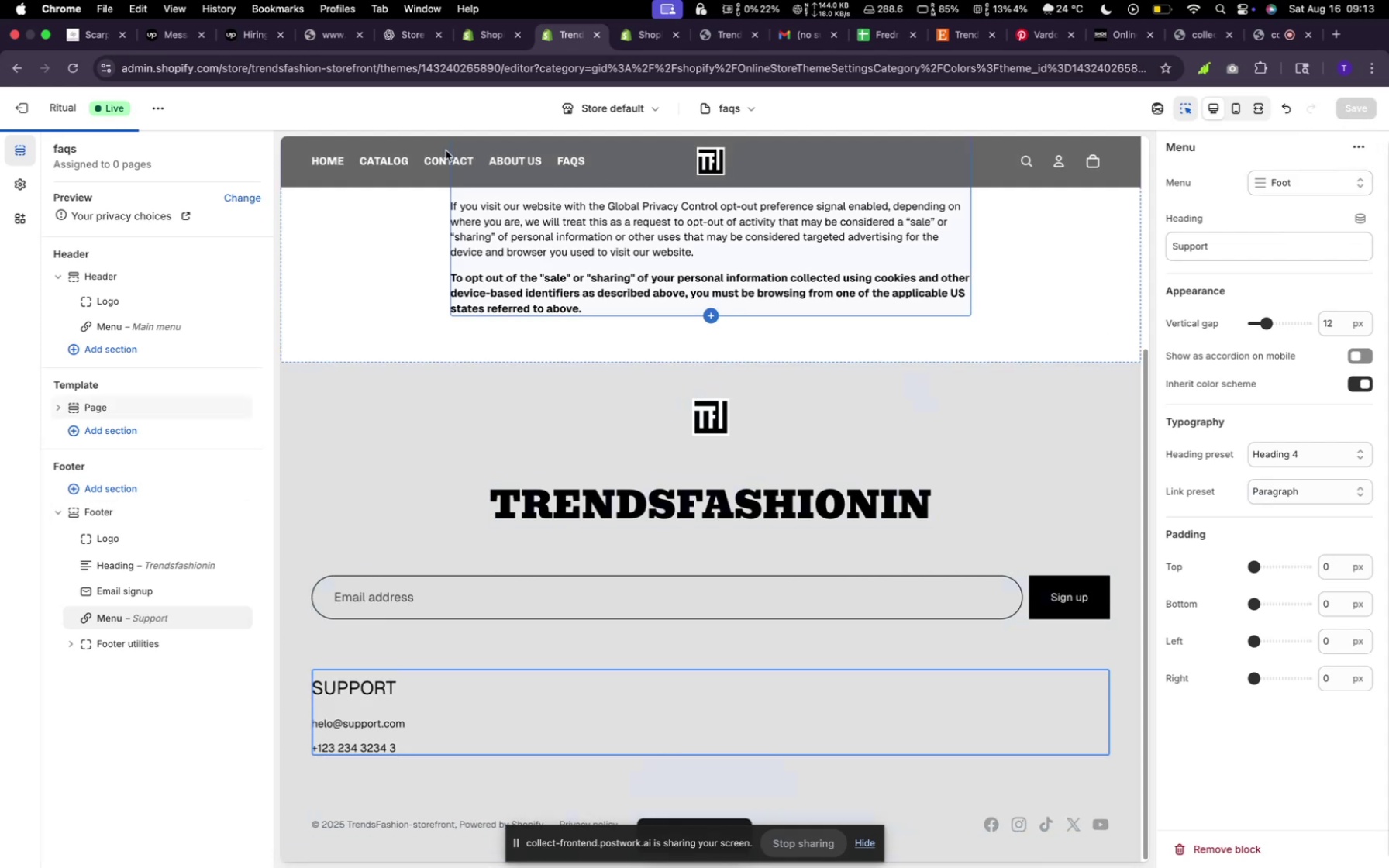 
left_click([458, 162])
 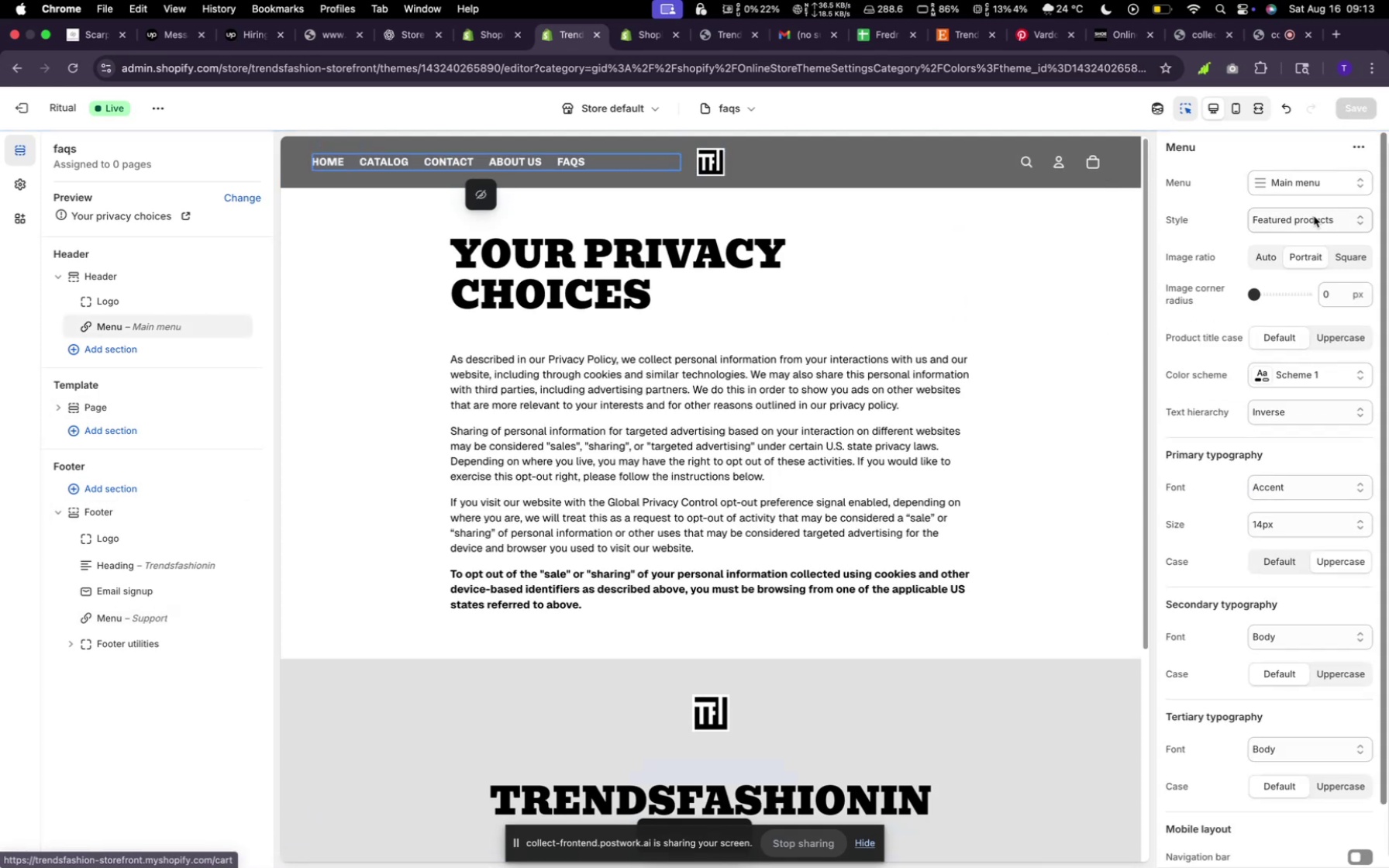 
left_click([1314, 216])
 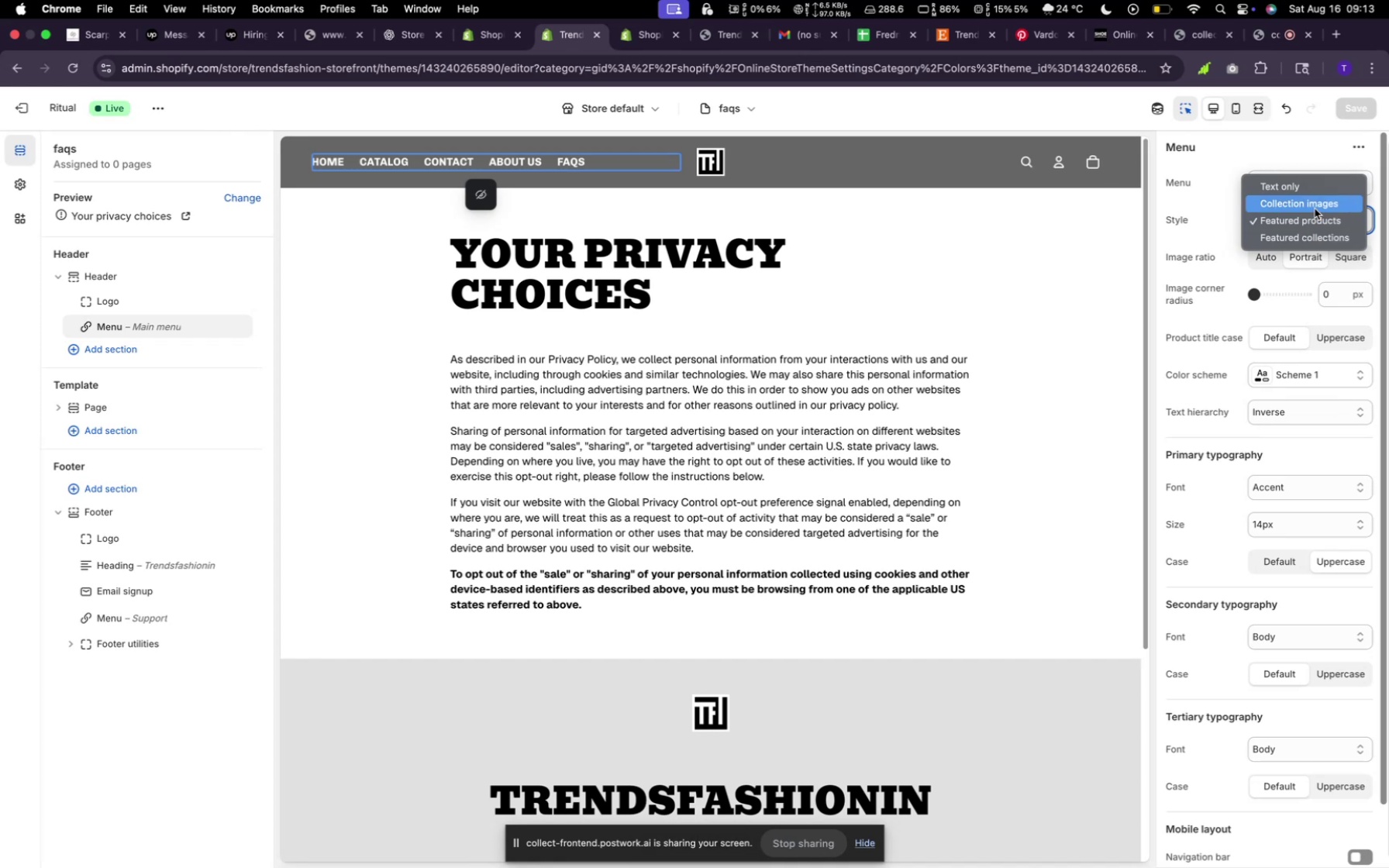 
wait(6.51)
 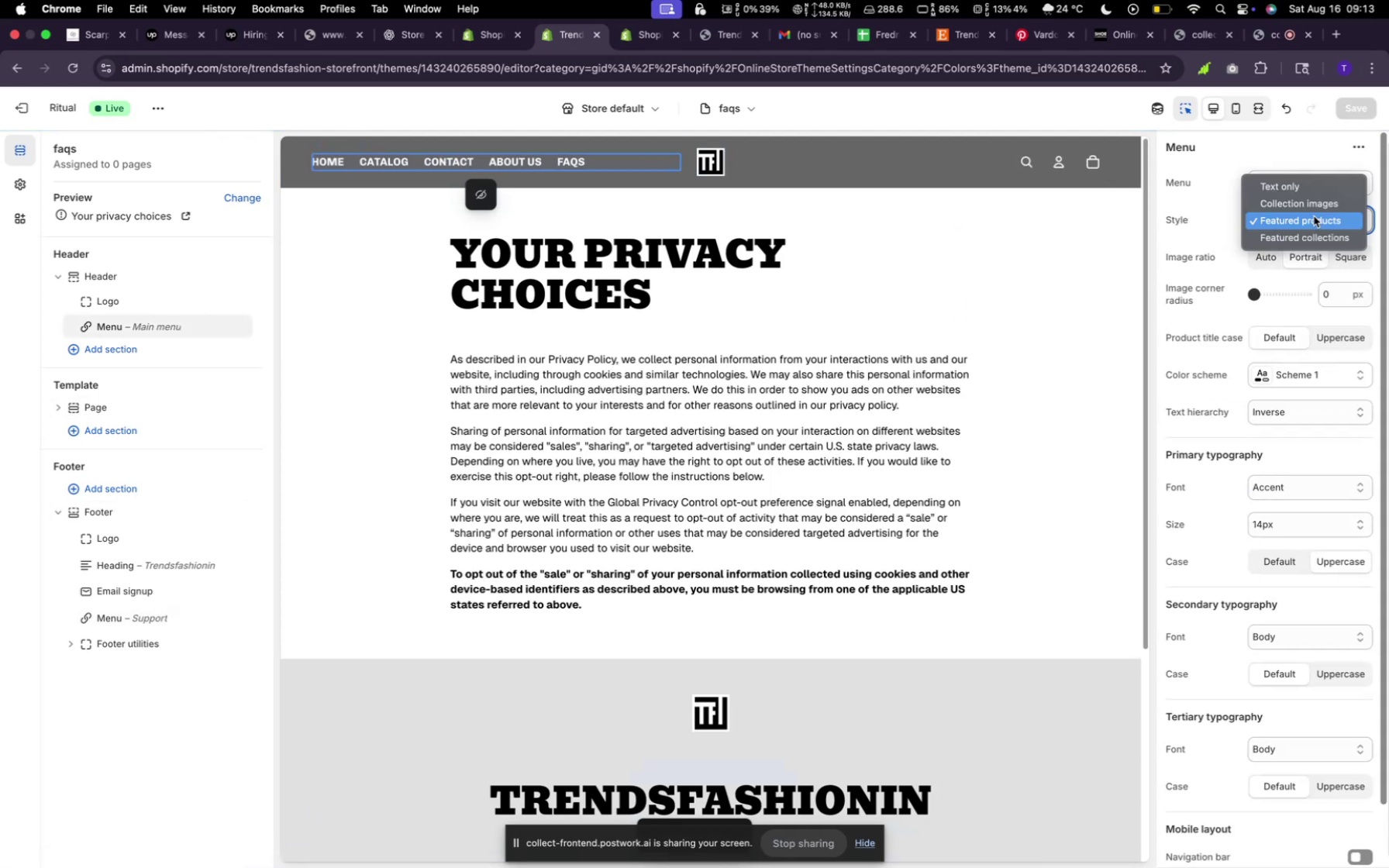 
left_click([1315, 208])
 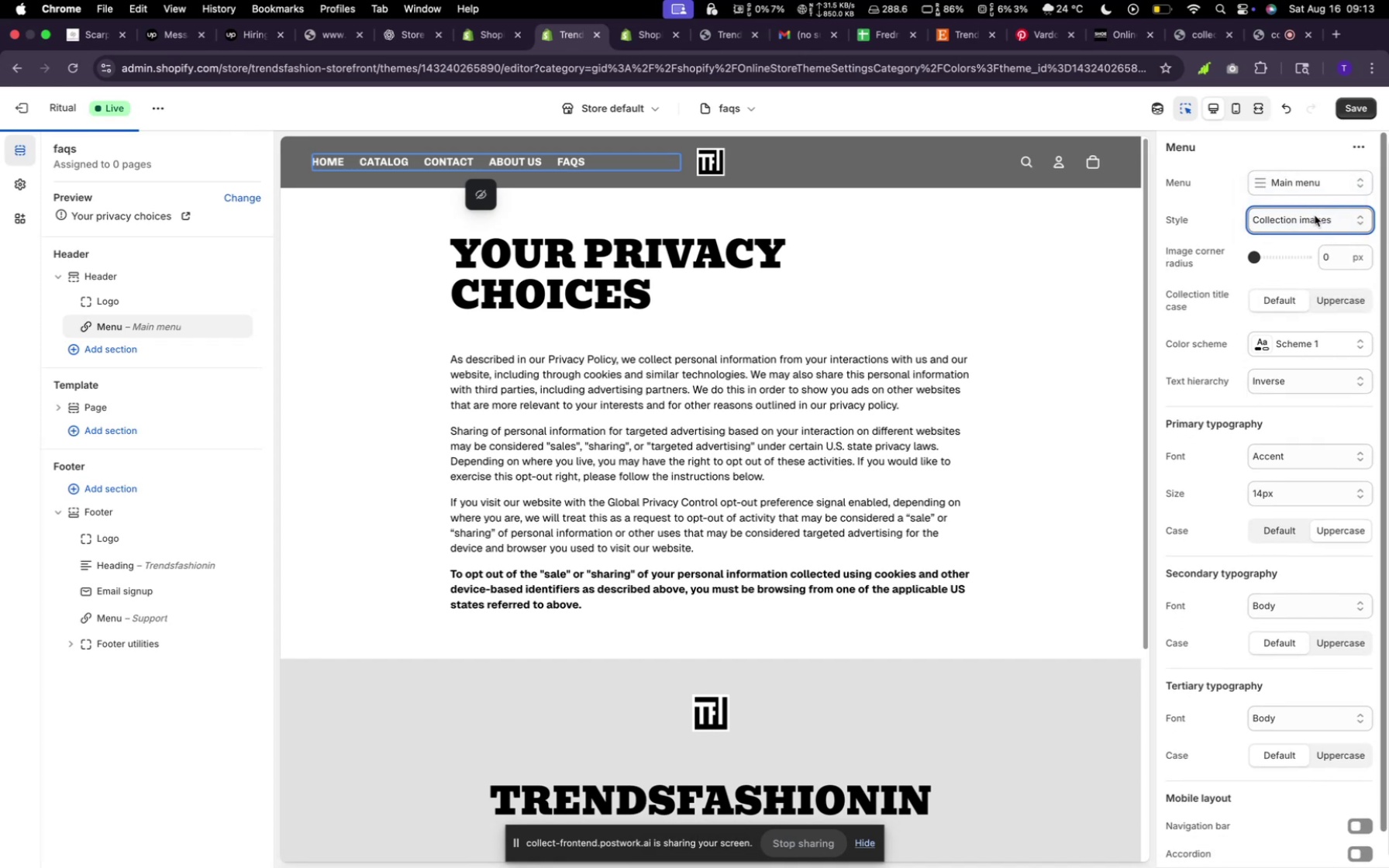 
left_click([1315, 217])
 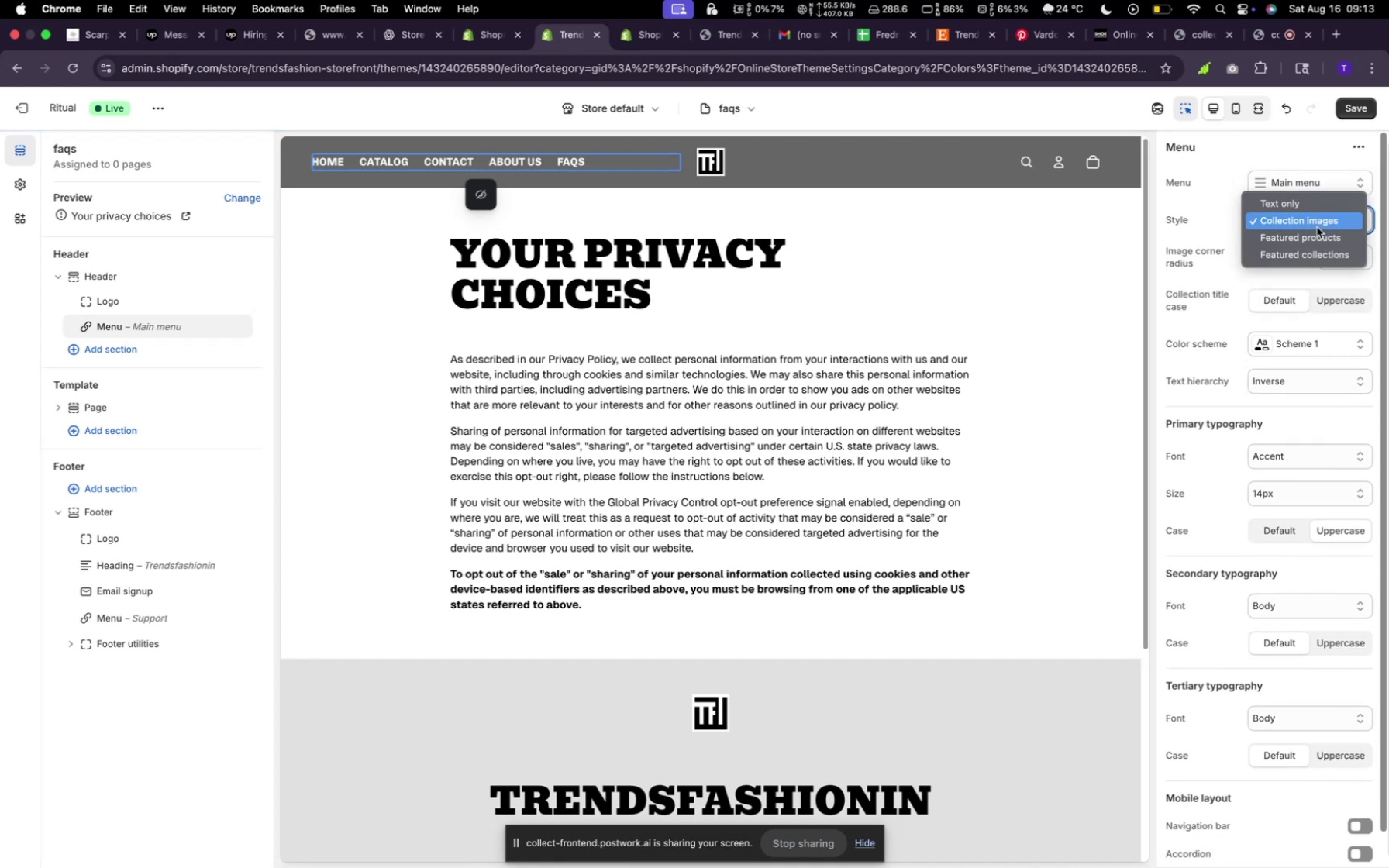 
left_click([1319, 239])
 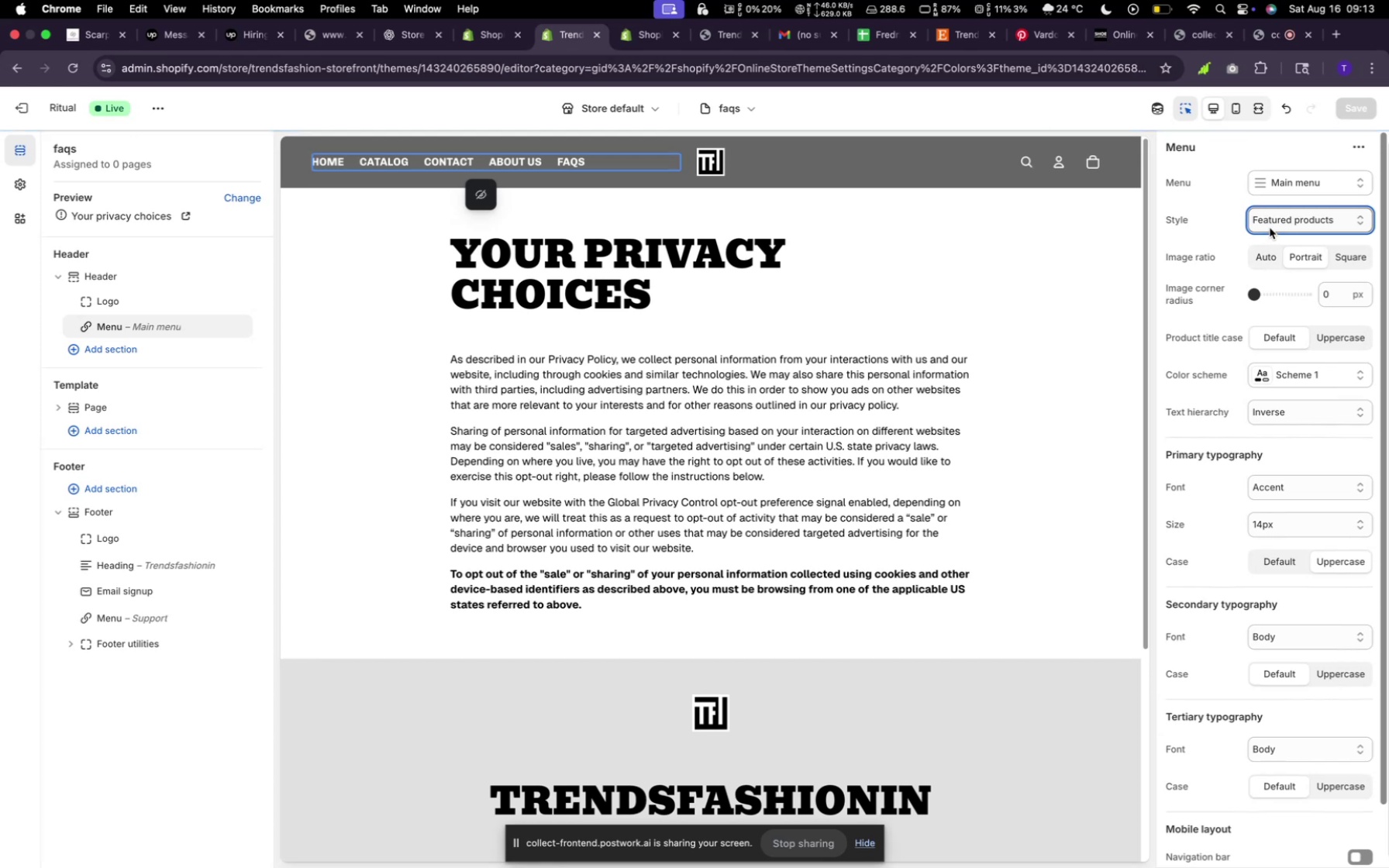 
wait(5.43)
 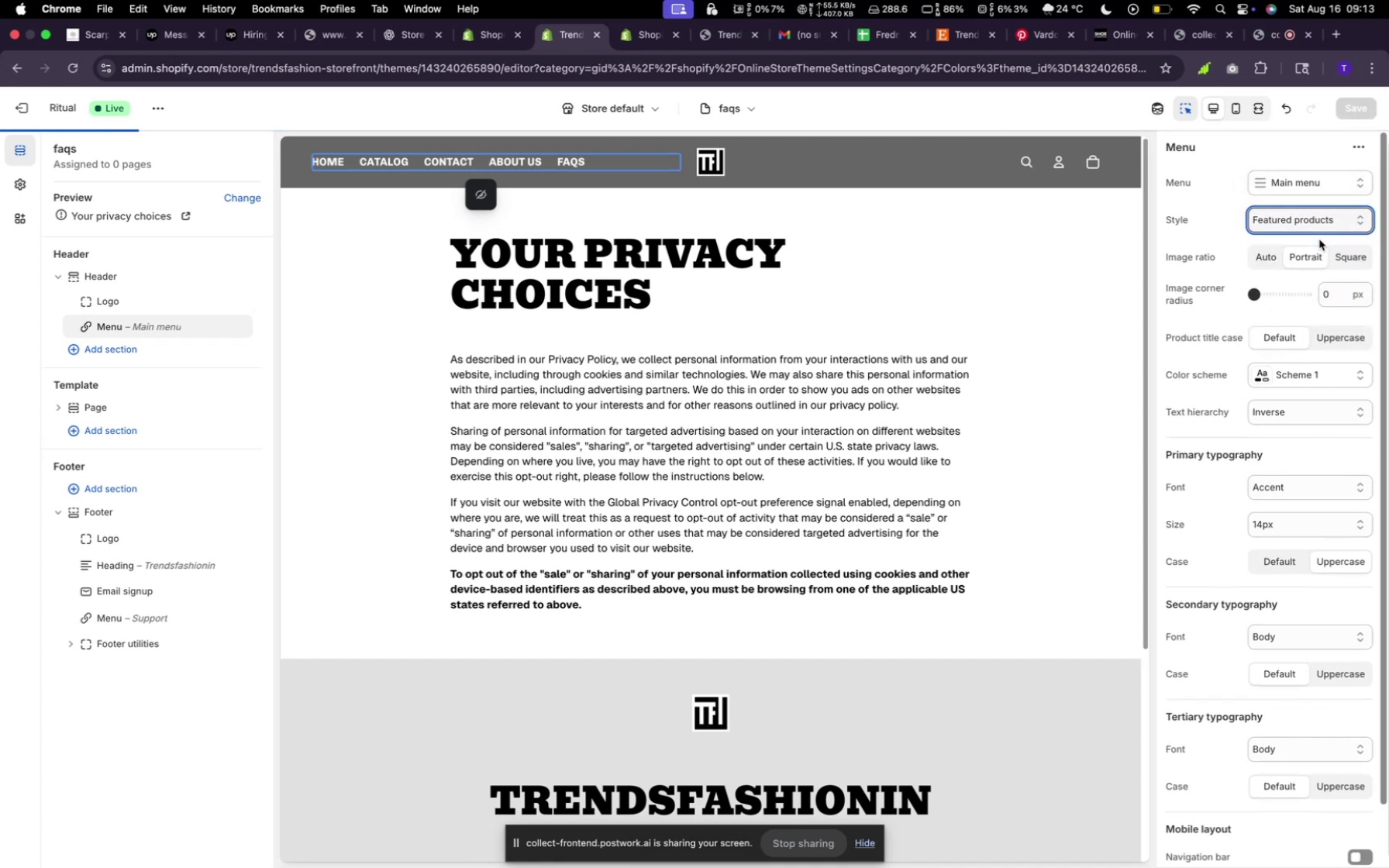 
left_click([1286, 222])
 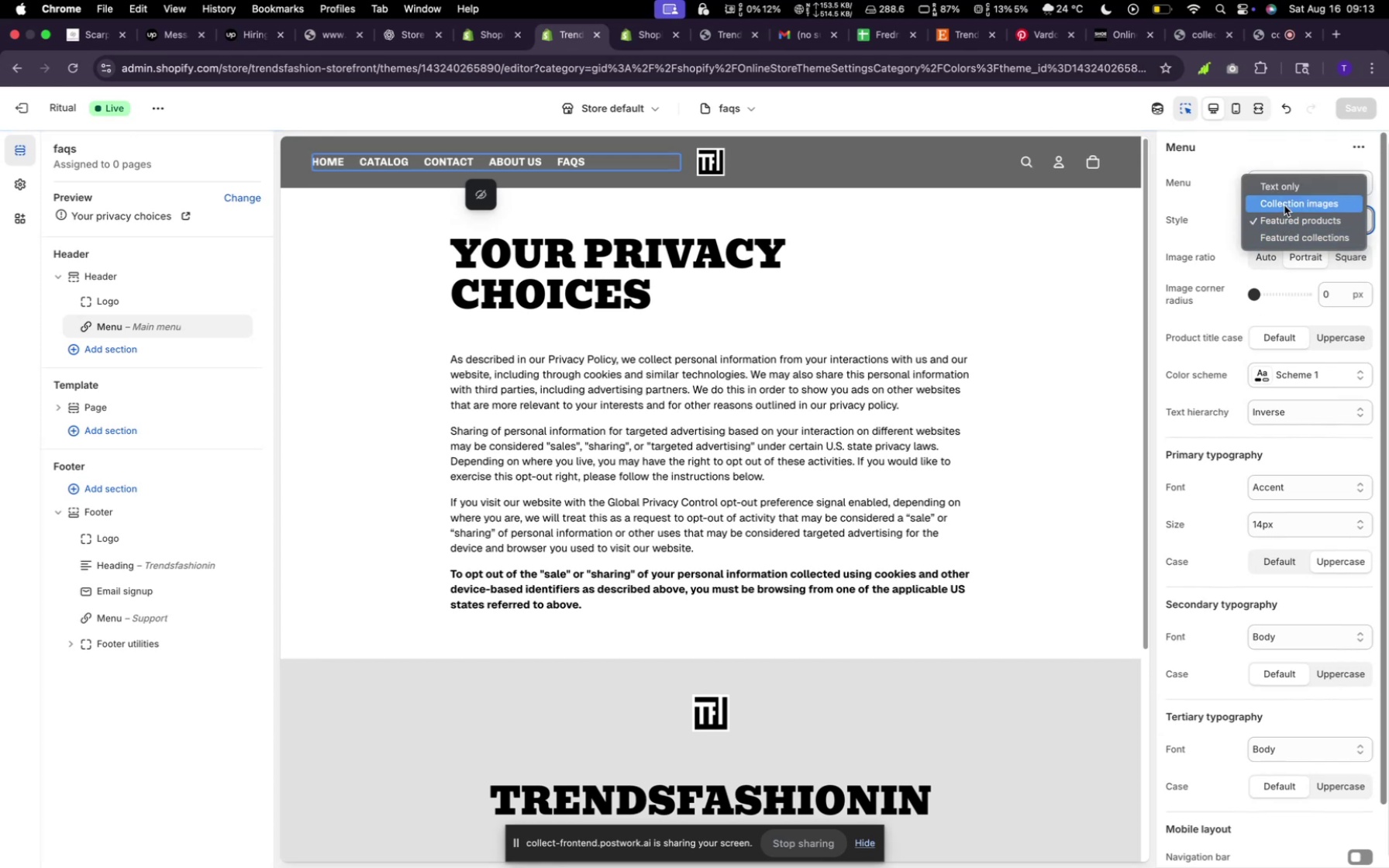 
left_click([1291, 233])
 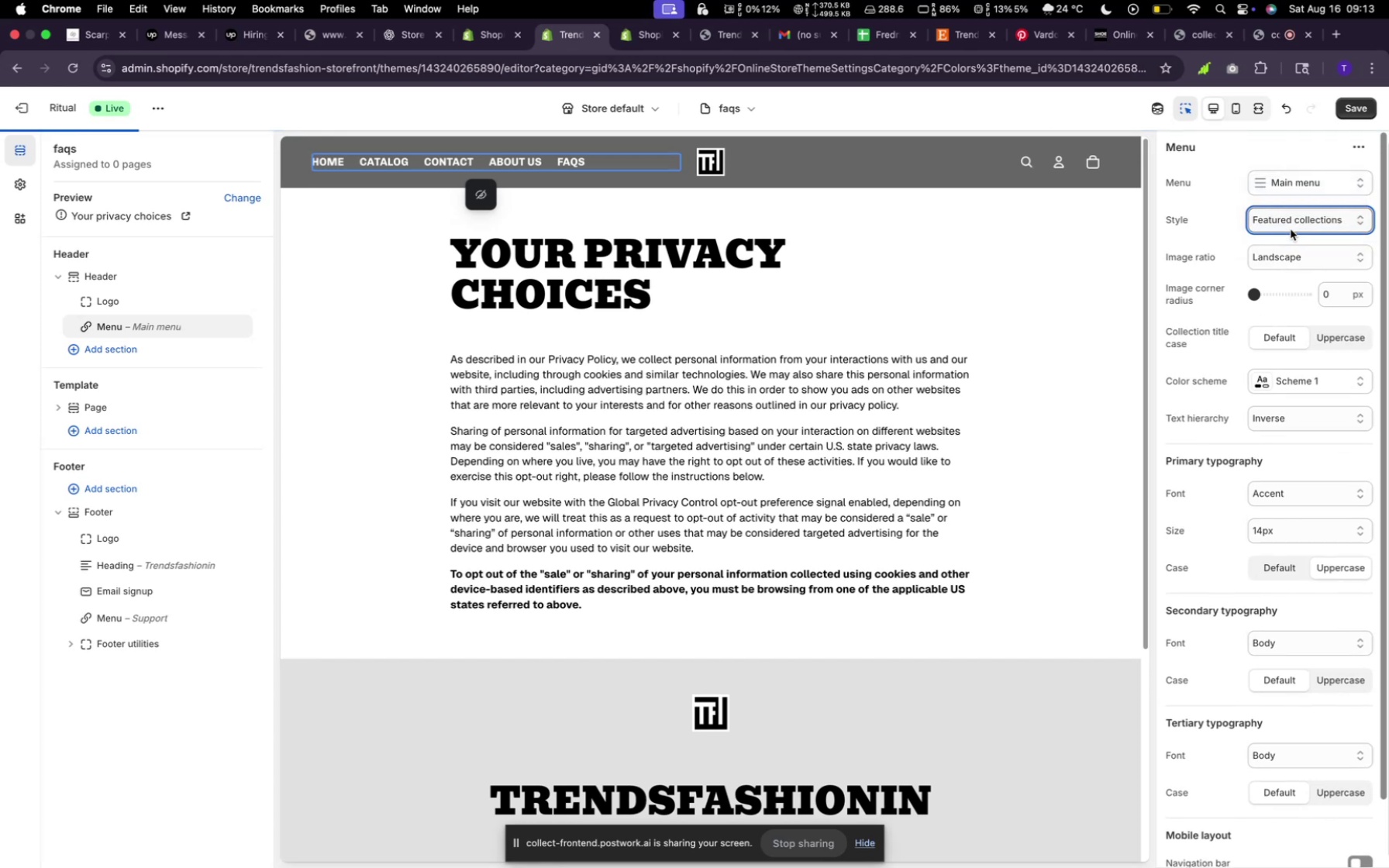 
left_click([1290, 222])
 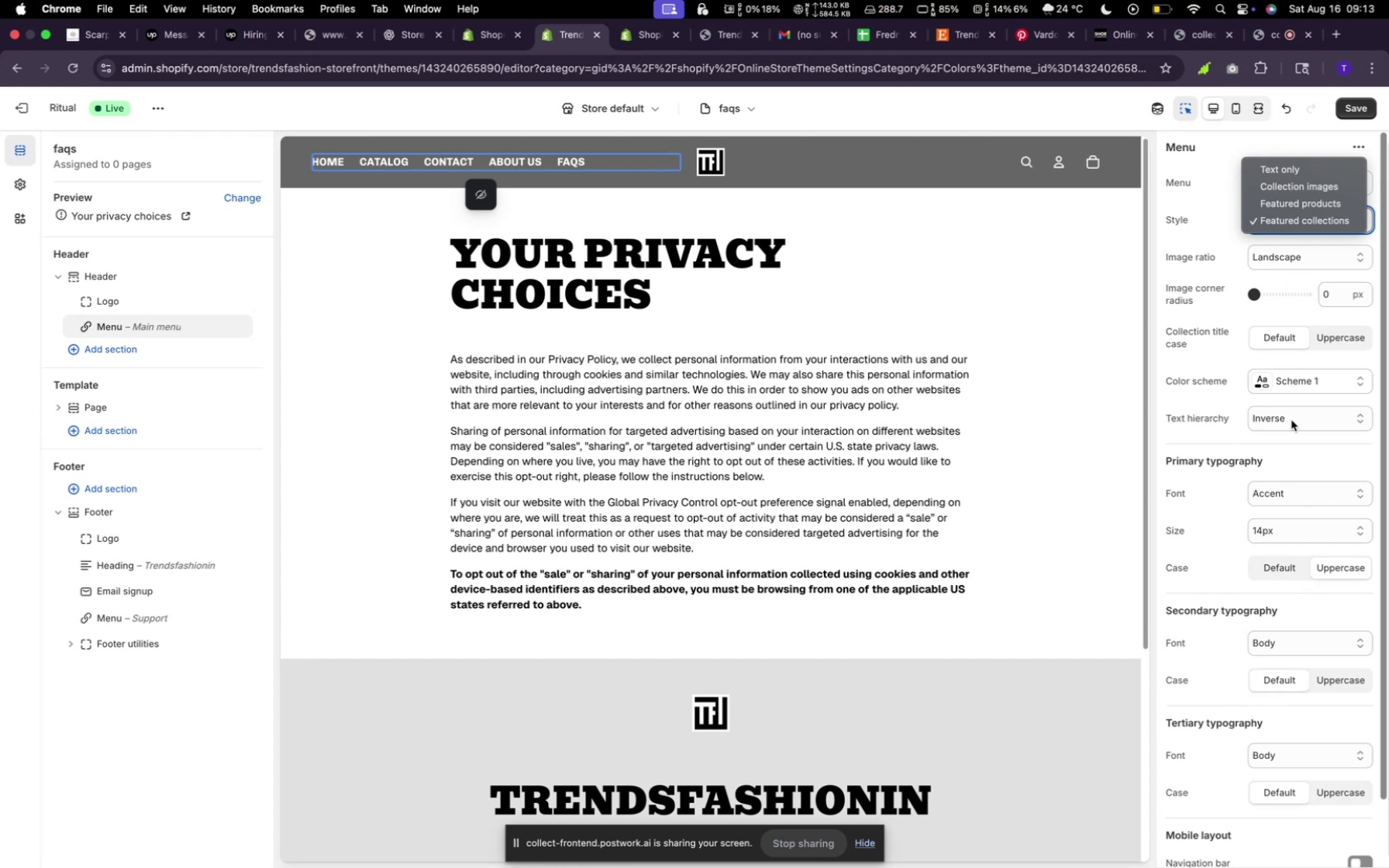 
wait(6.57)
 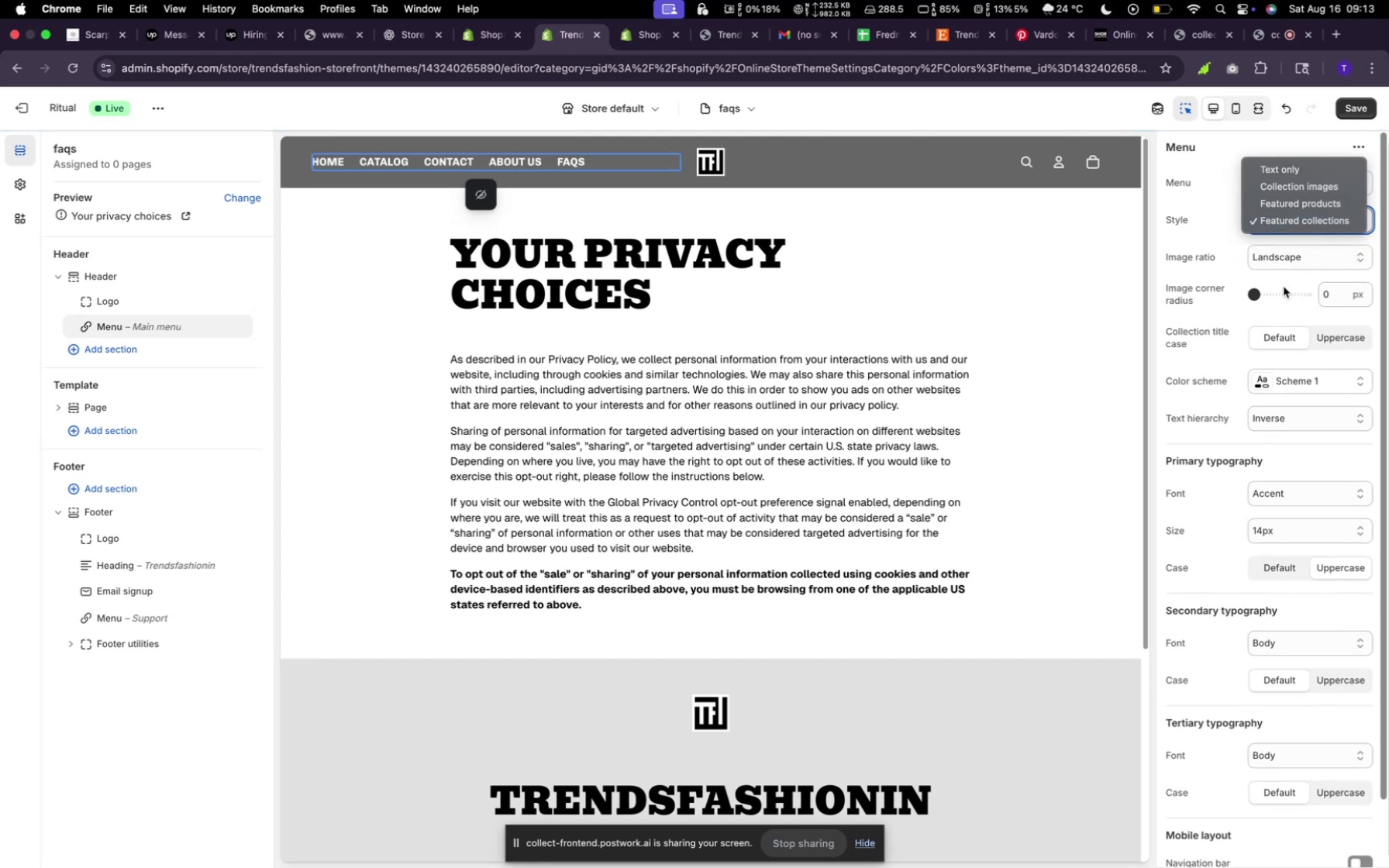 
left_click([1309, 497])
 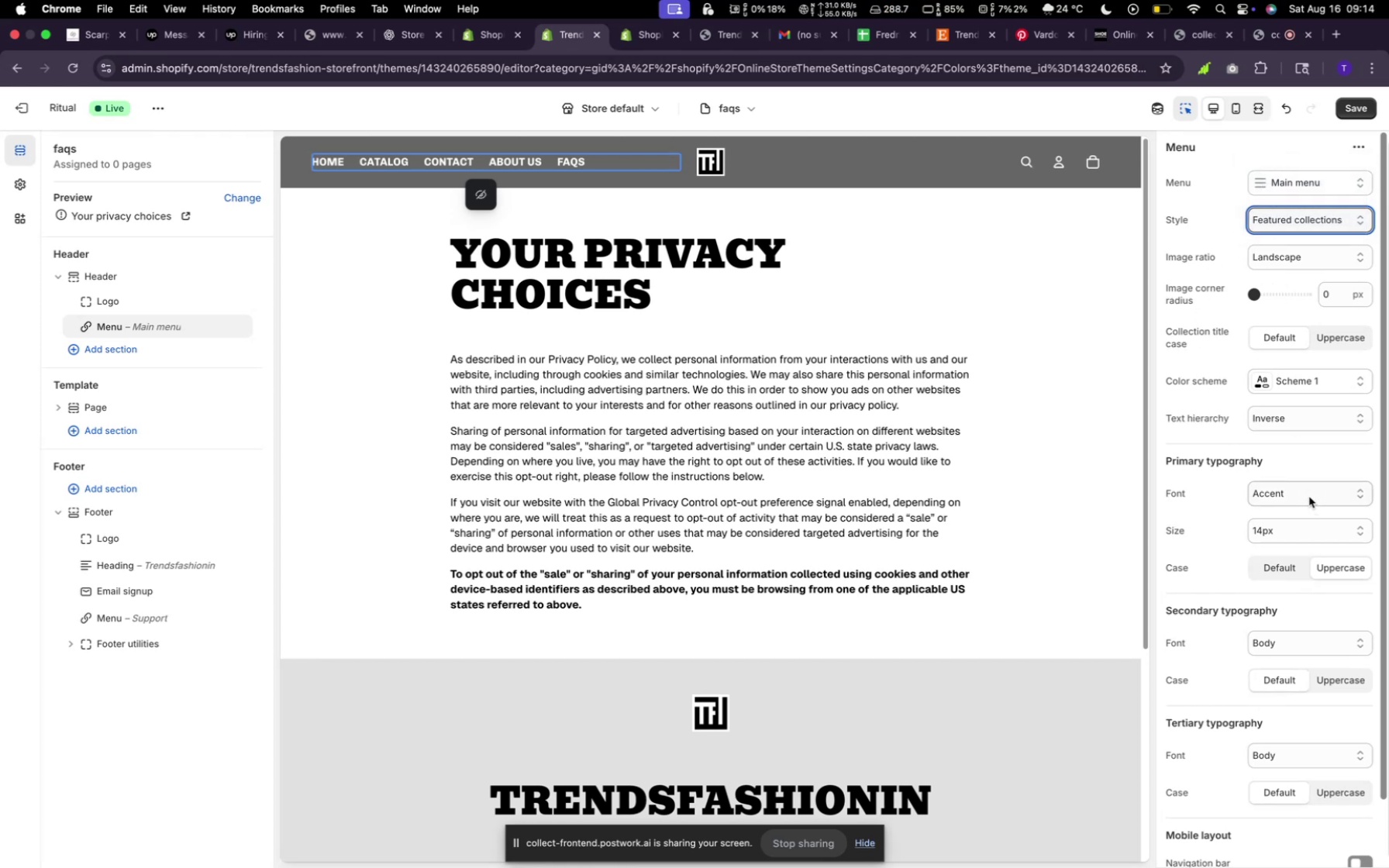 
left_click([1309, 497])
 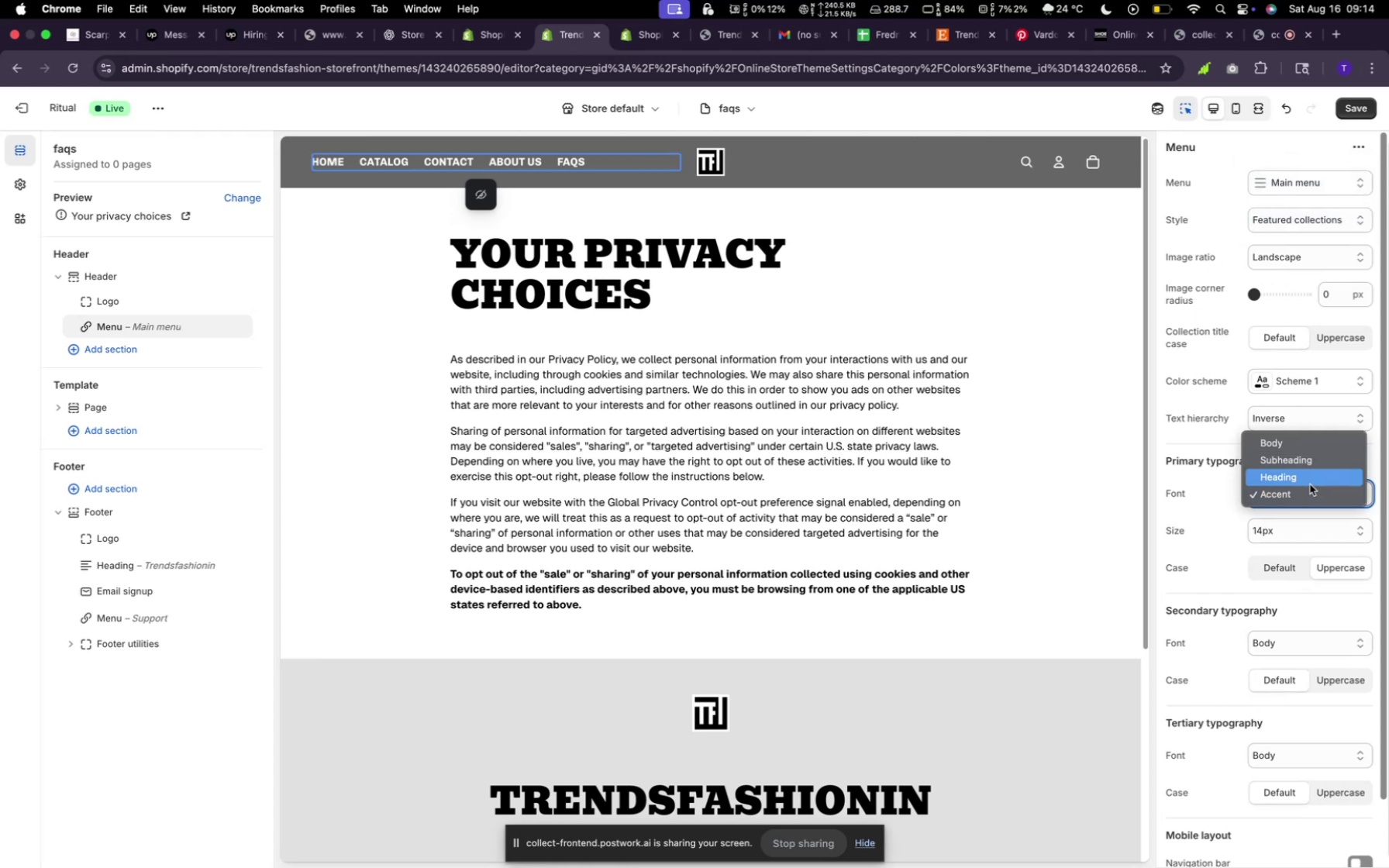 
left_click([1308, 501])
 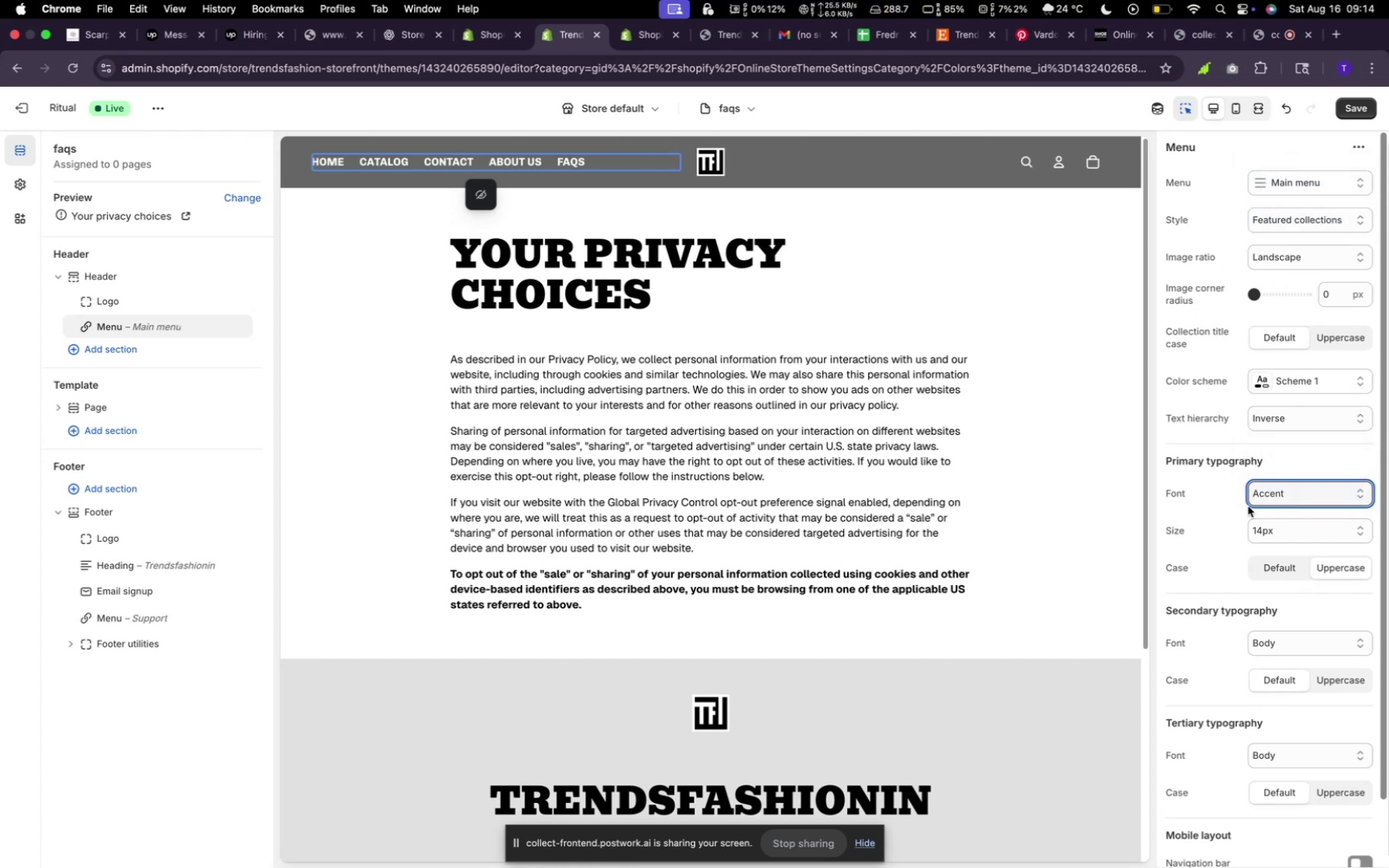 
mouse_move([1296, 542])
 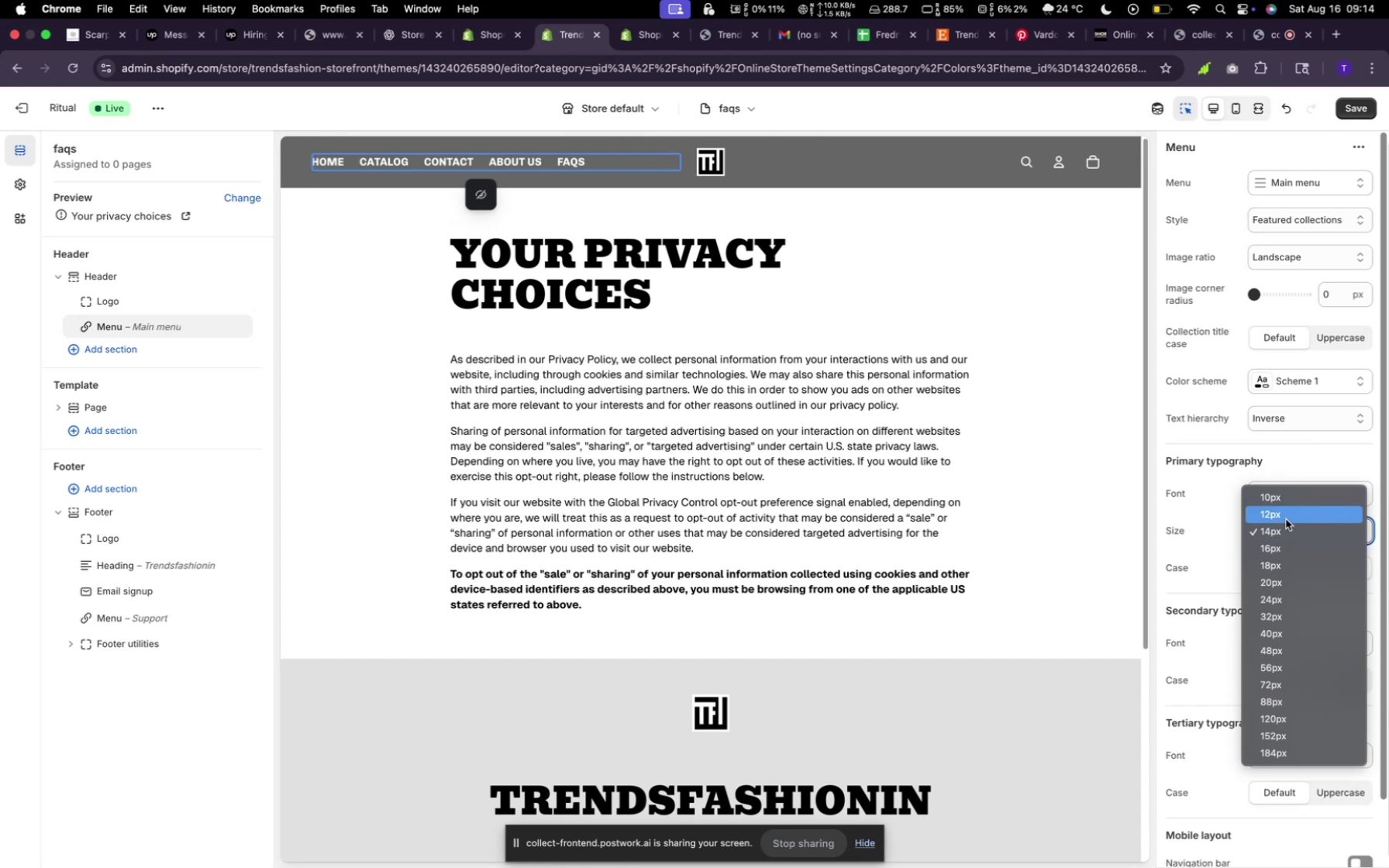 
left_click([1285, 518])
 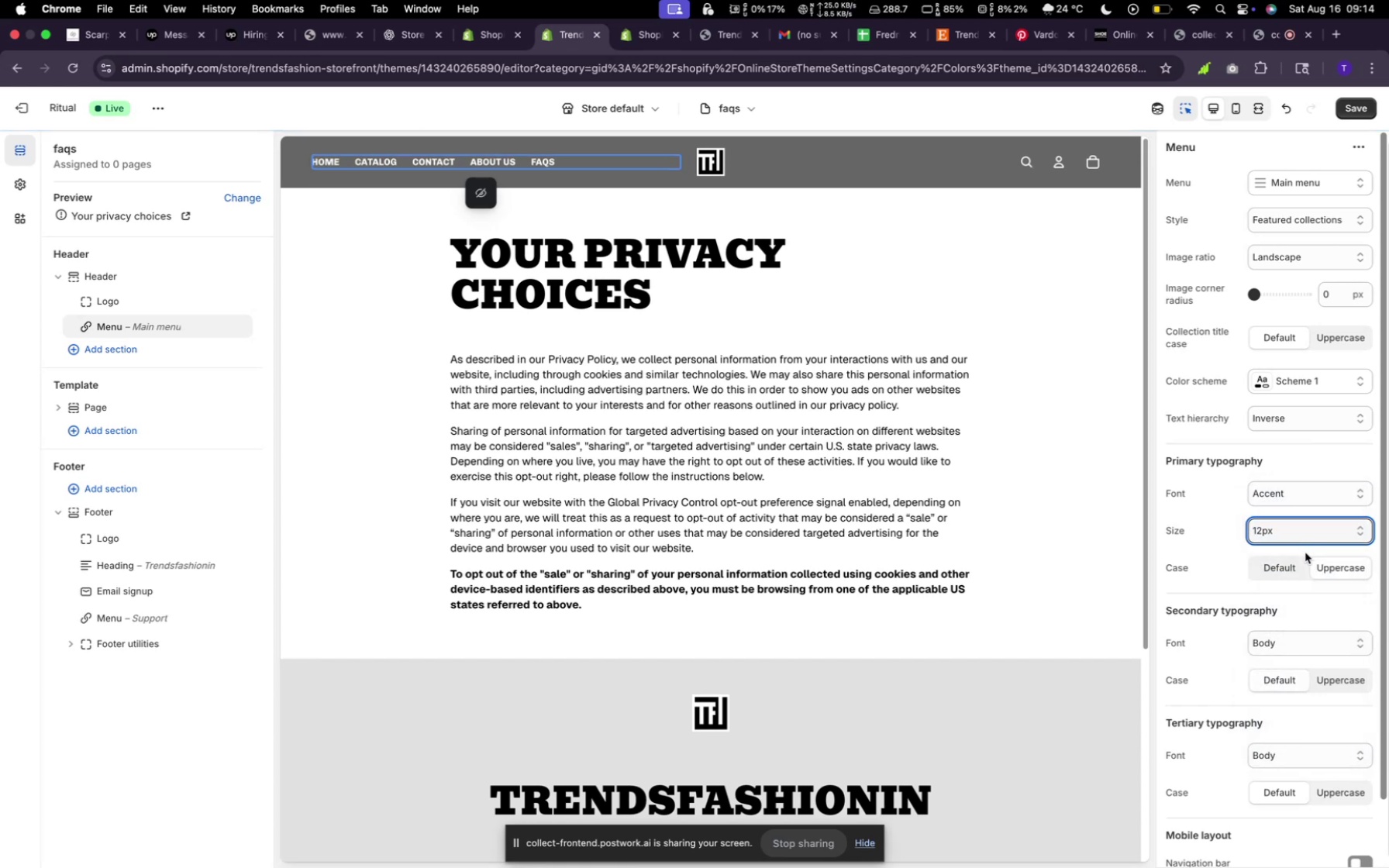 
wait(9.24)
 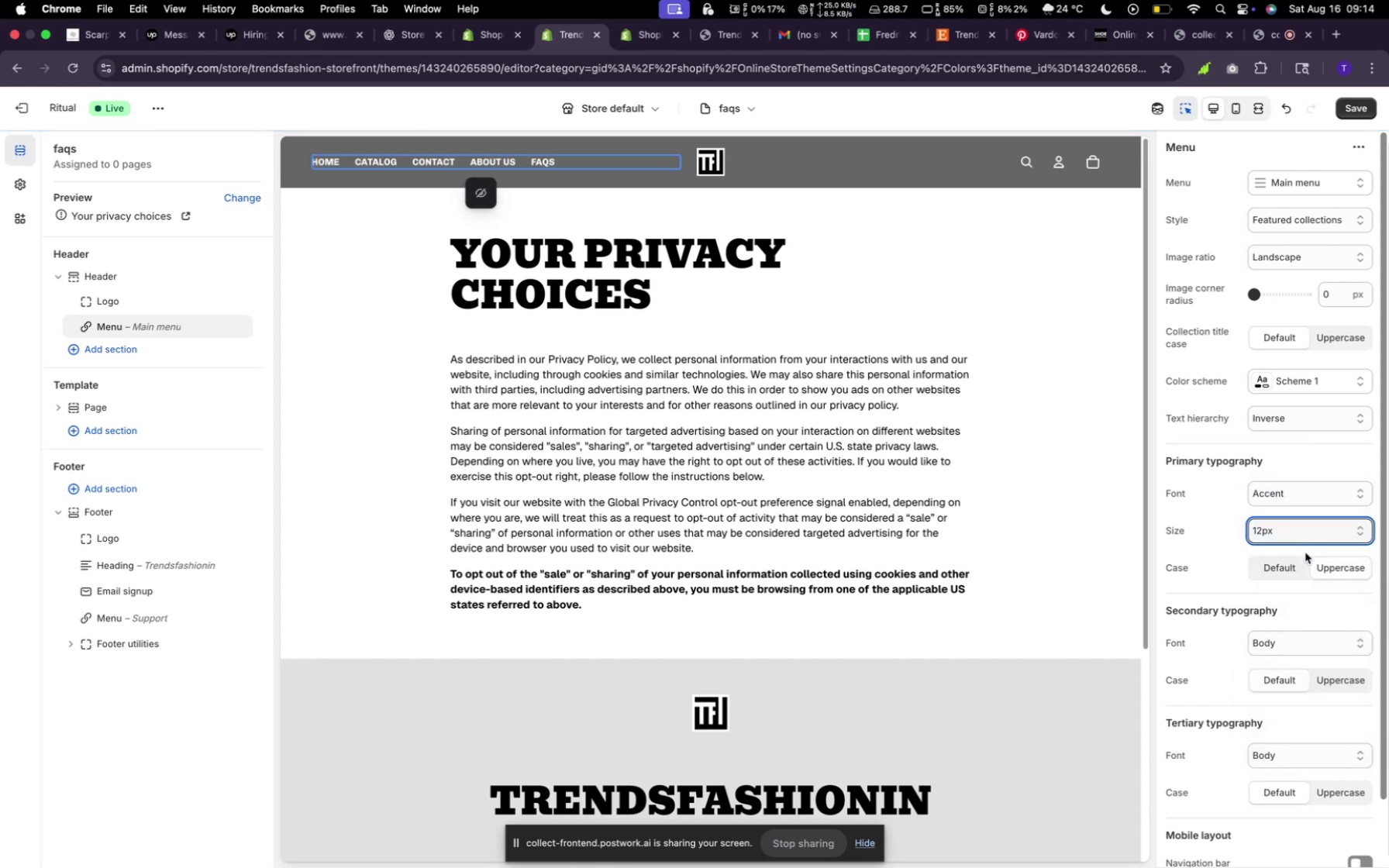 
scroll: coordinate [1297, 620], scroll_direction: down, amount: 10.0
 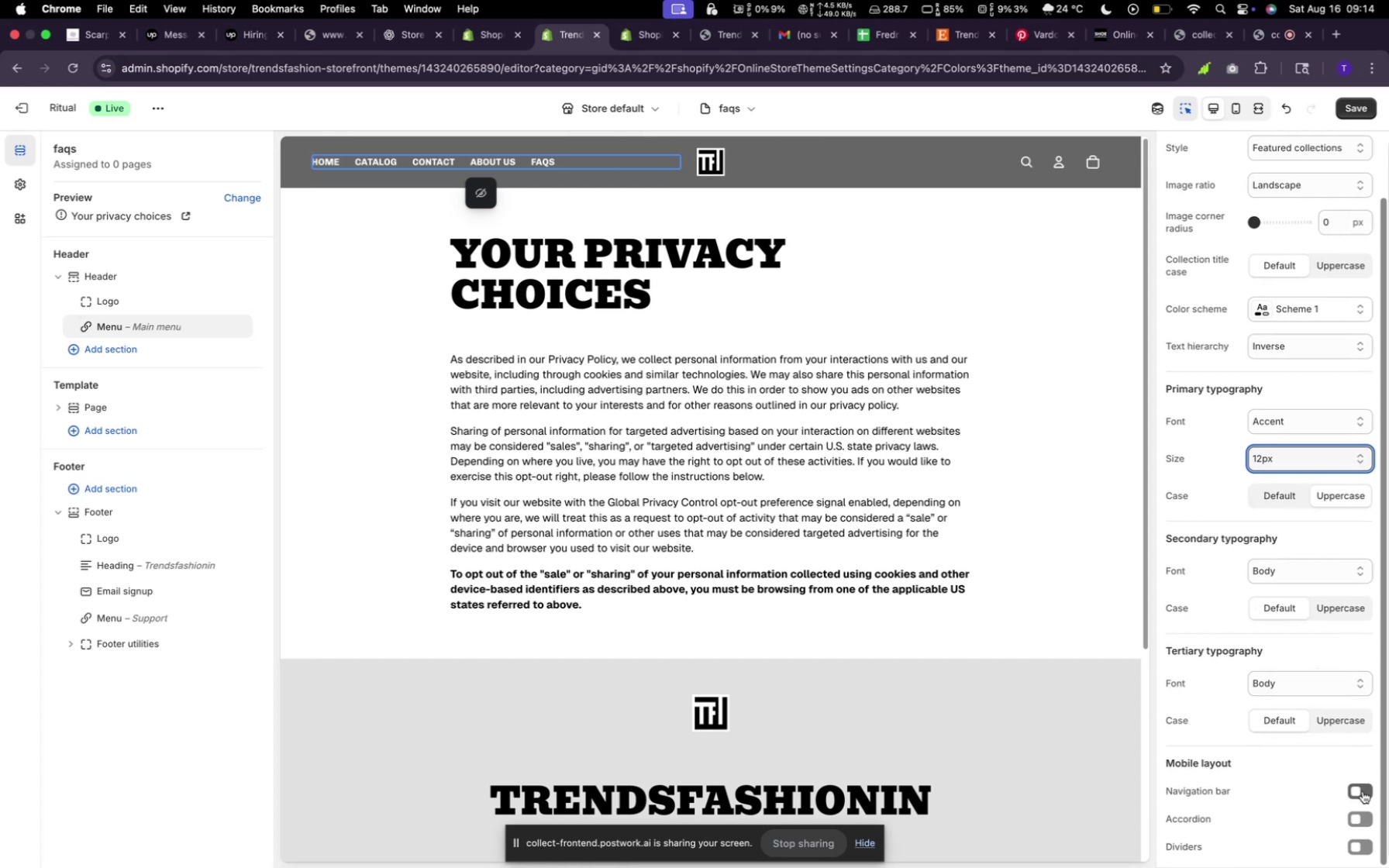 
left_click([1367, 787])
 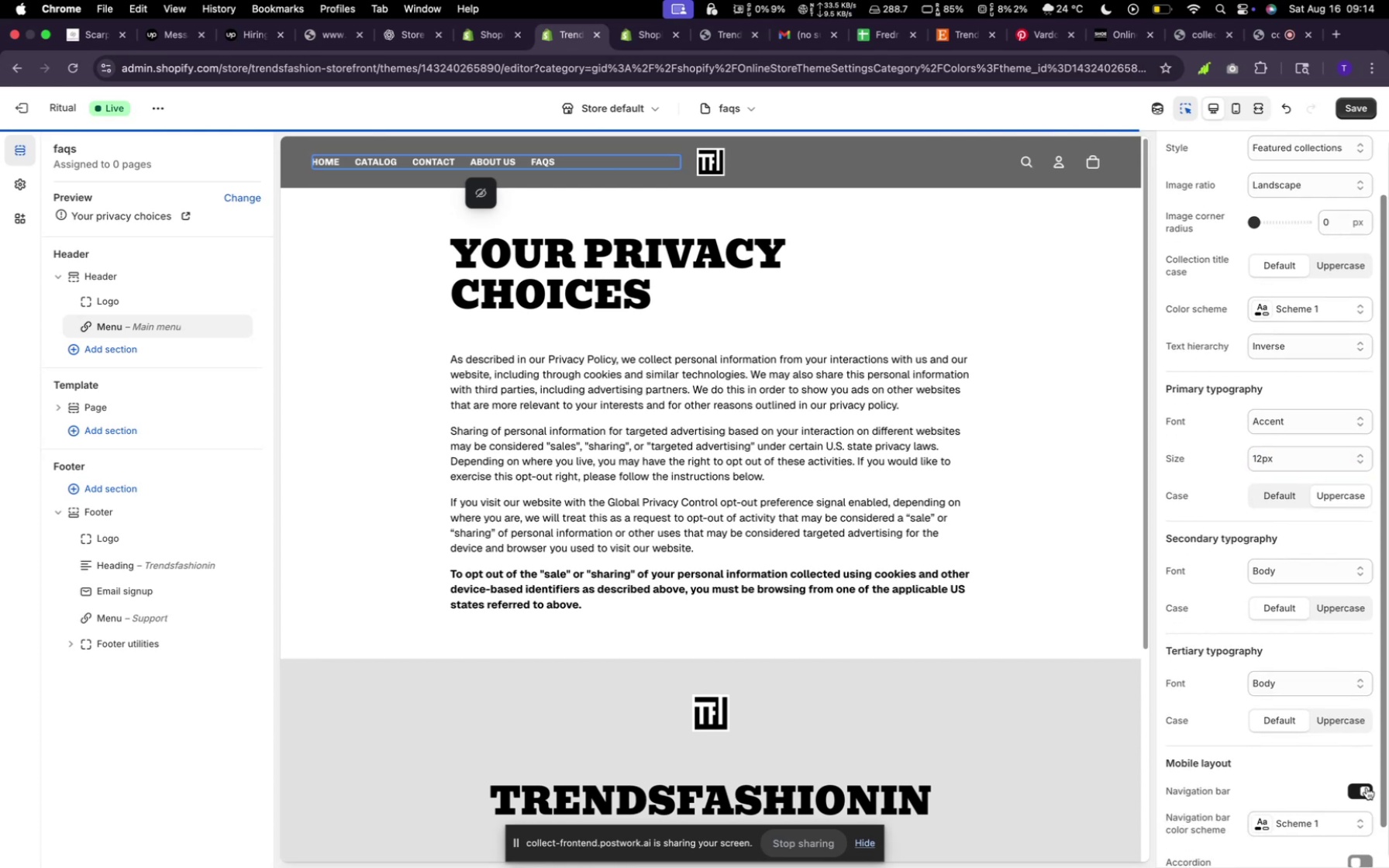 
left_click([1367, 787])
 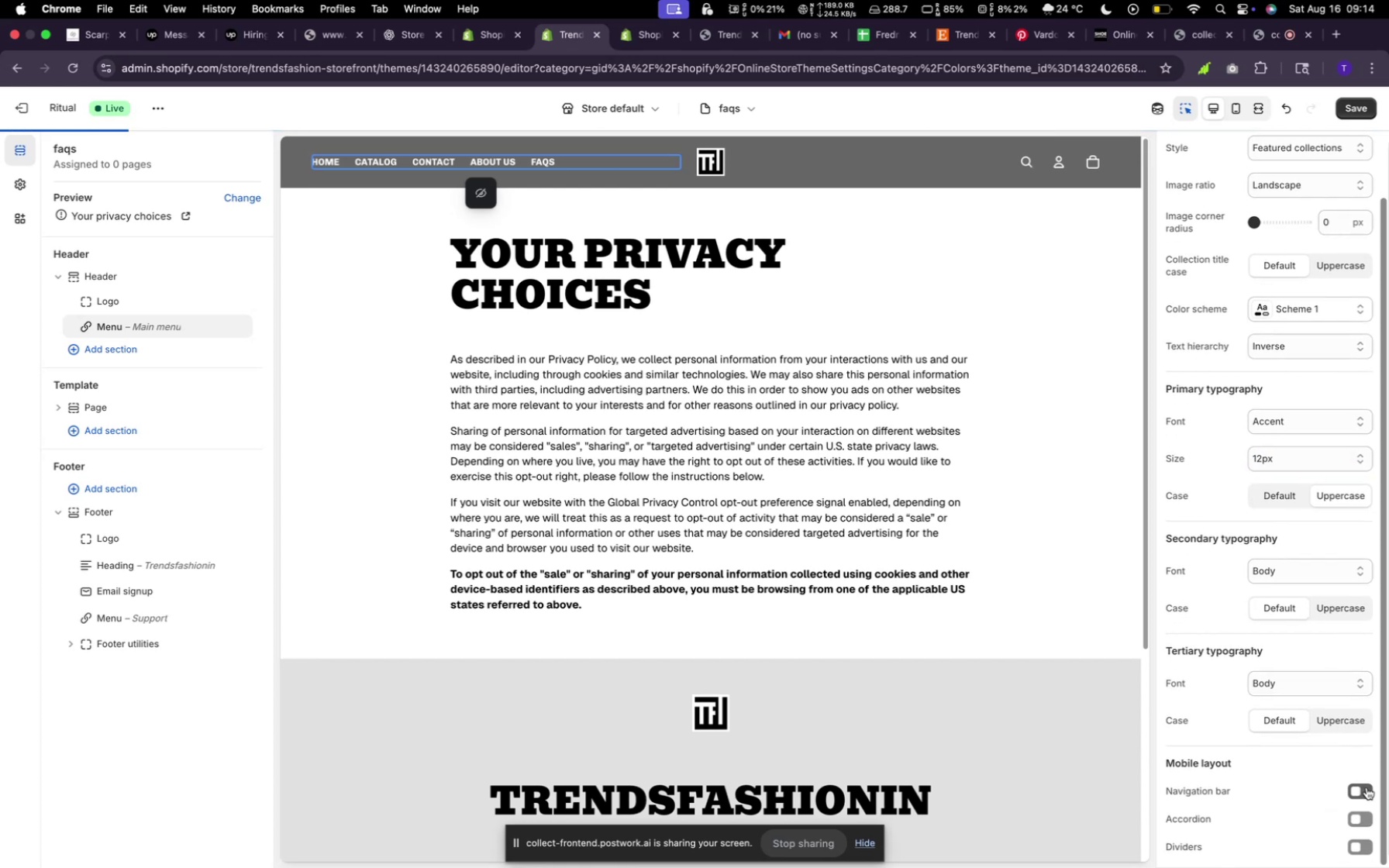 
left_click([1367, 787])
 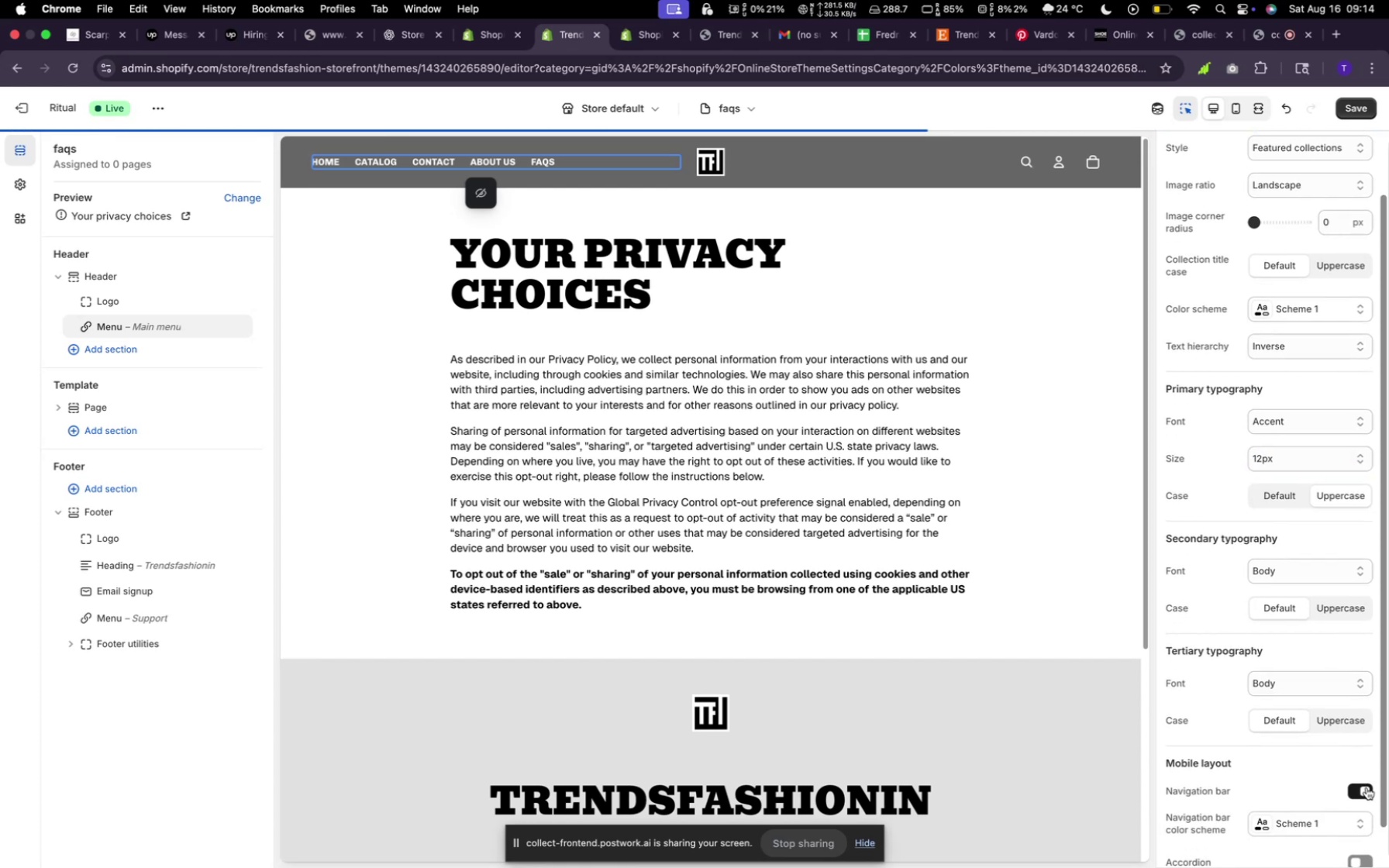 
left_click([1367, 787])
 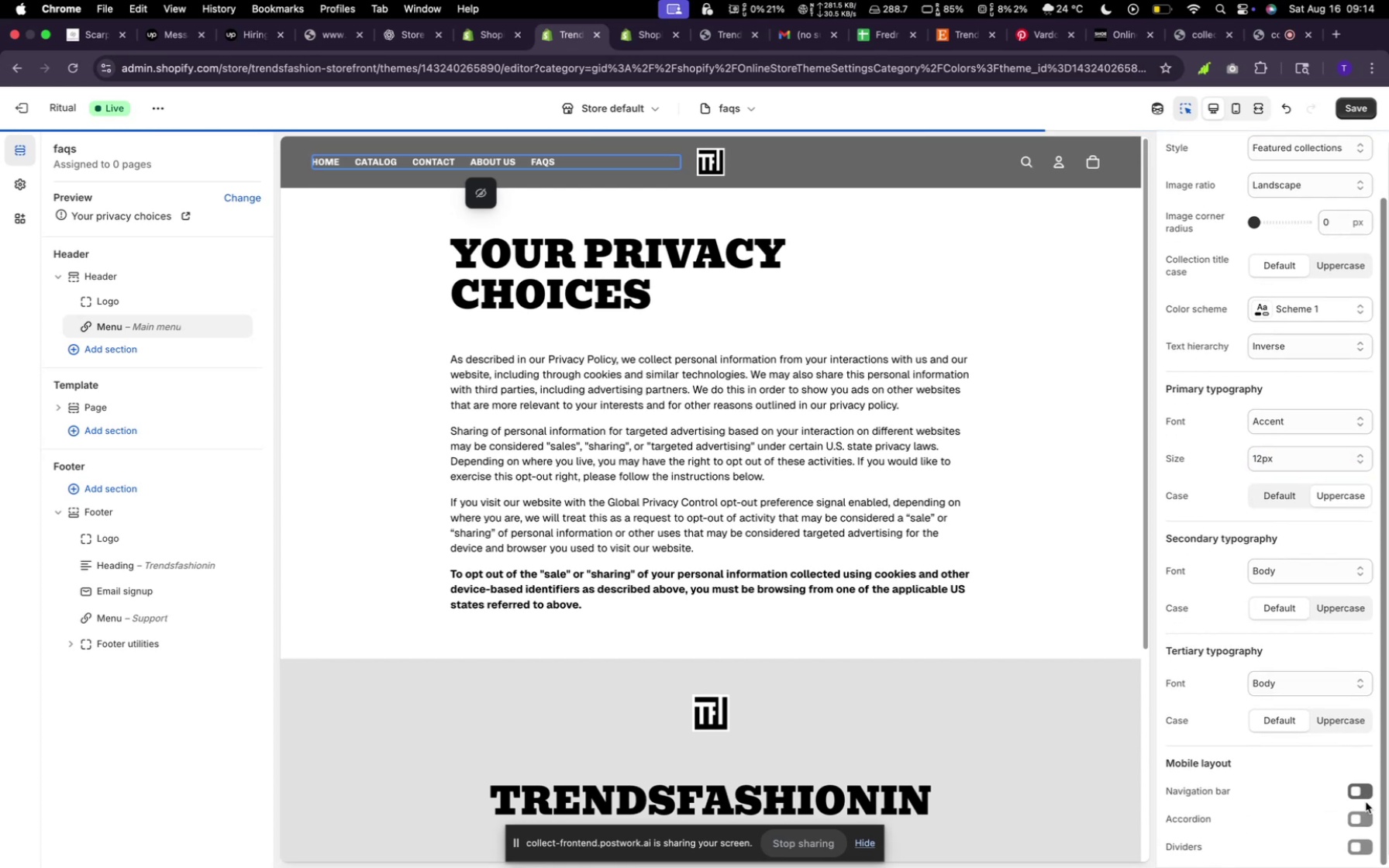 
left_click([1363, 817])
 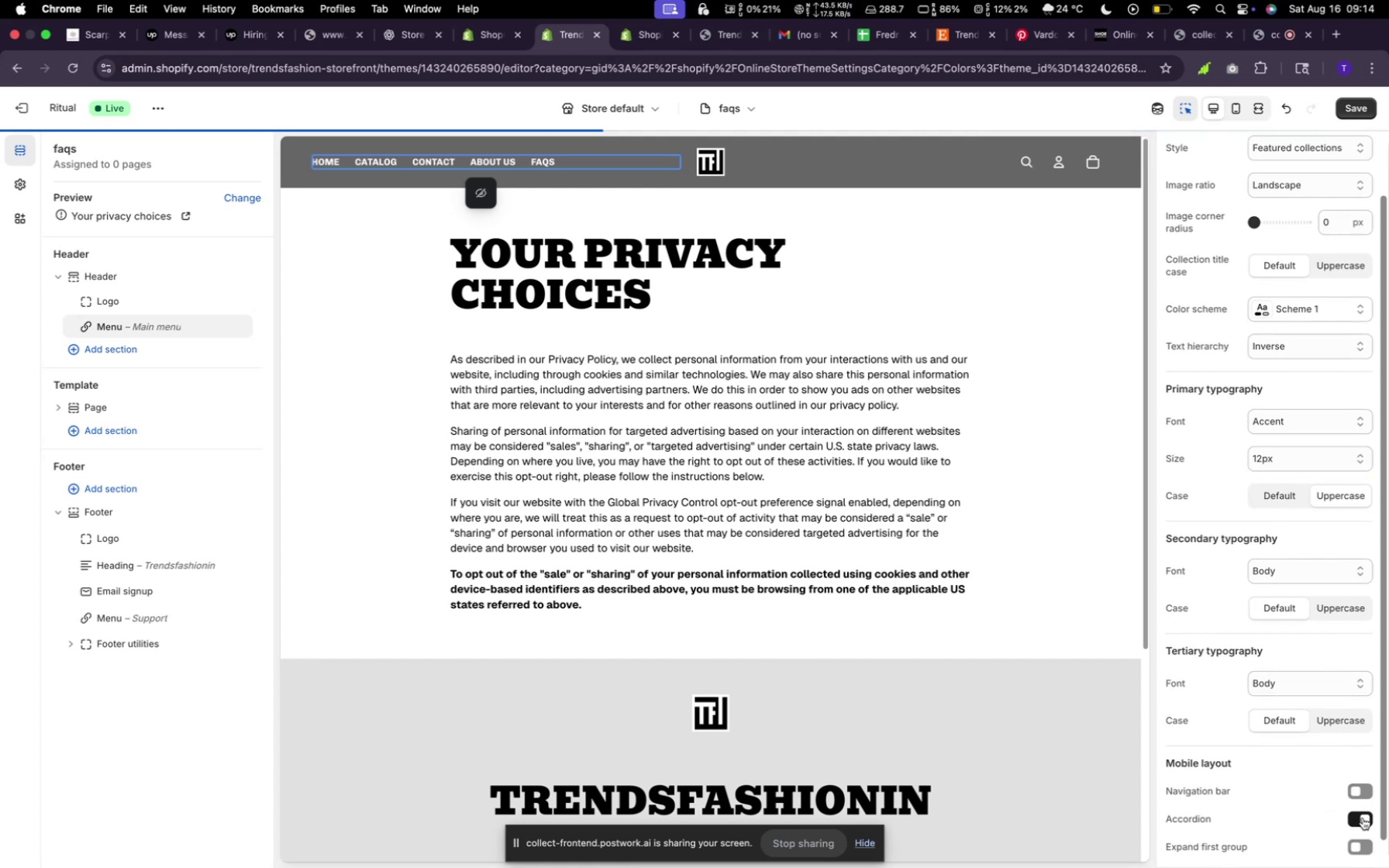 
scroll: coordinate [1295, 753], scroll_direction: down, amount: 13.0
 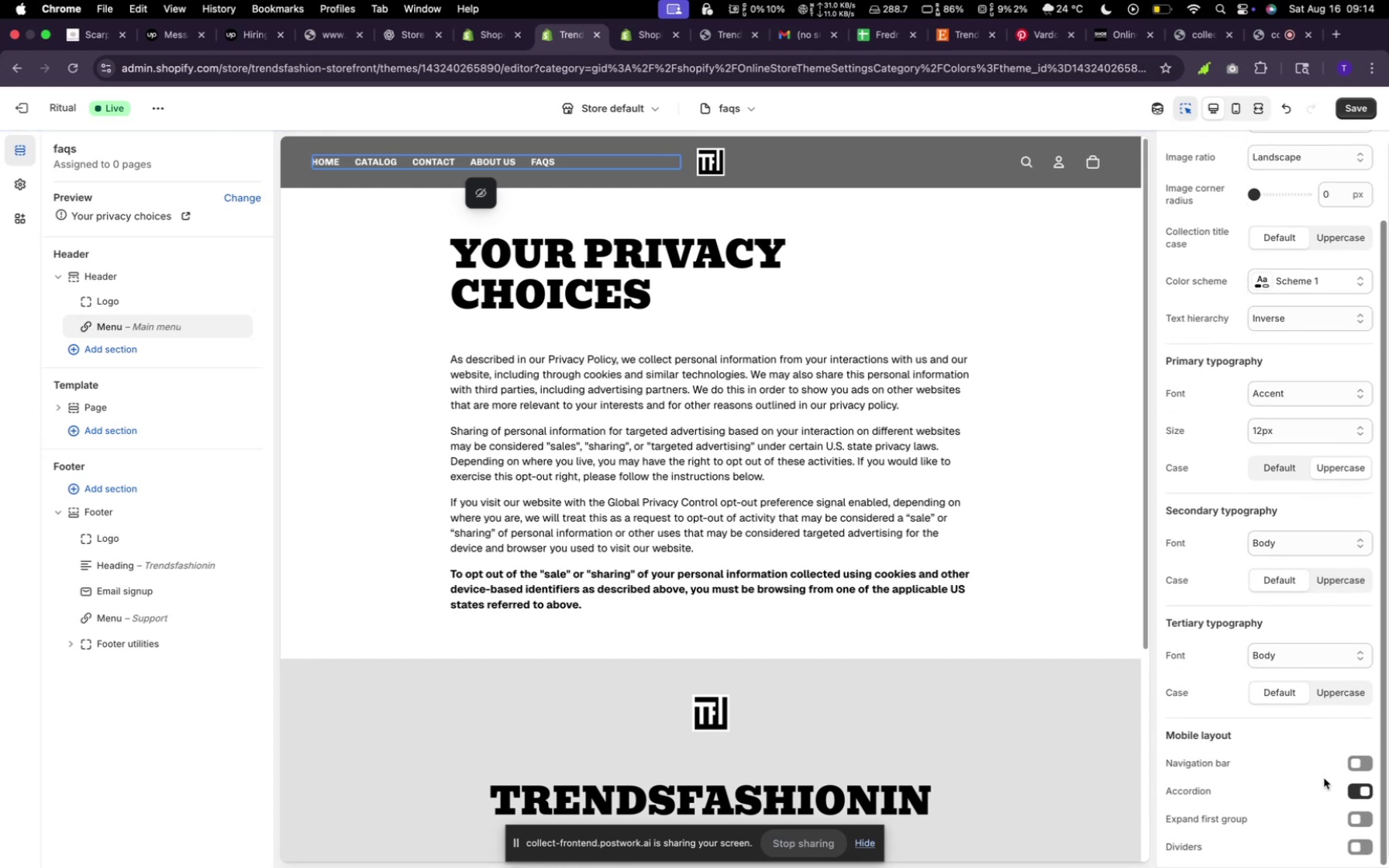 
left_click([1359, 790])
 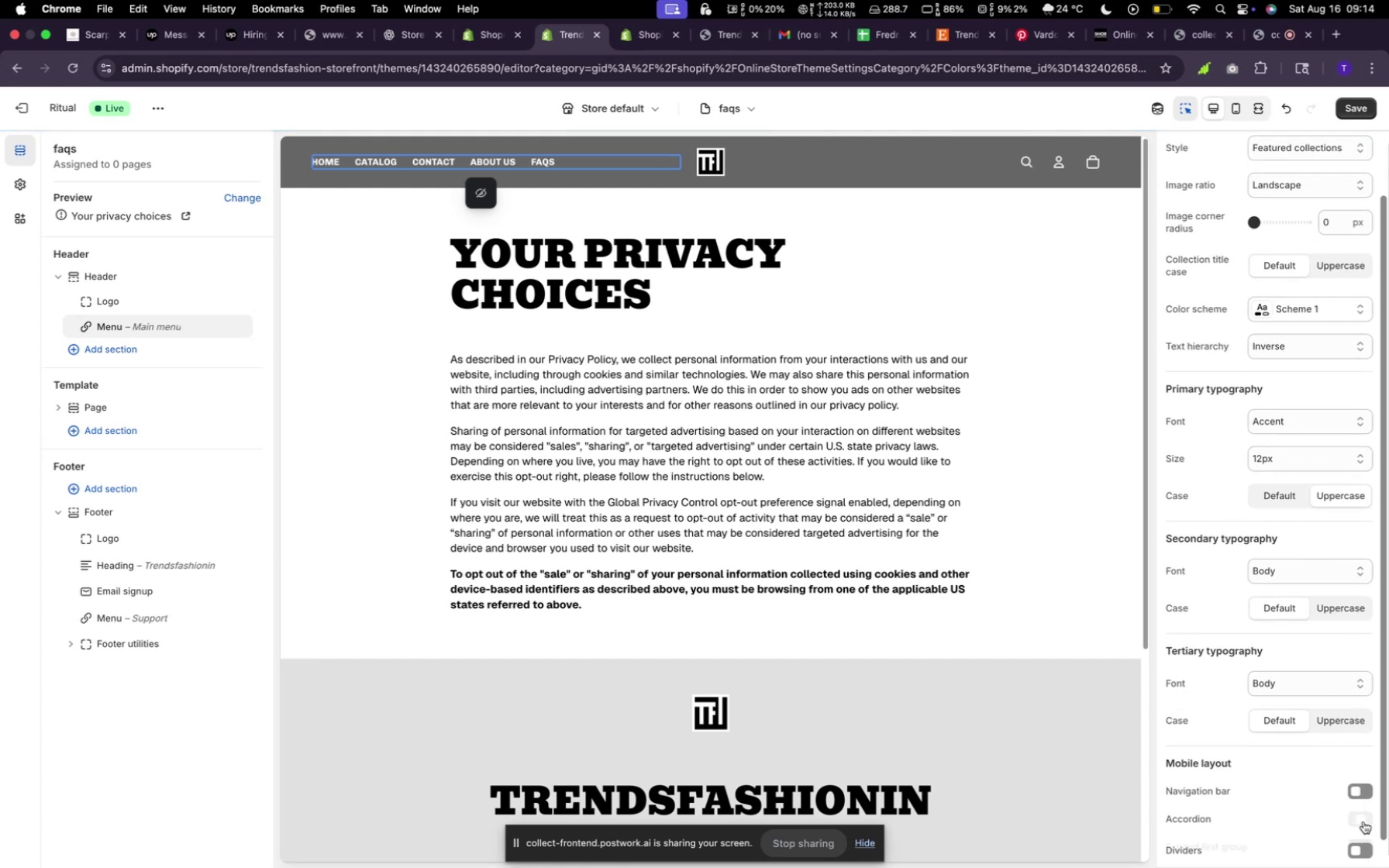 
scroll: coordinate [1338, 198], scroll_direction: up, amount: 26.0
 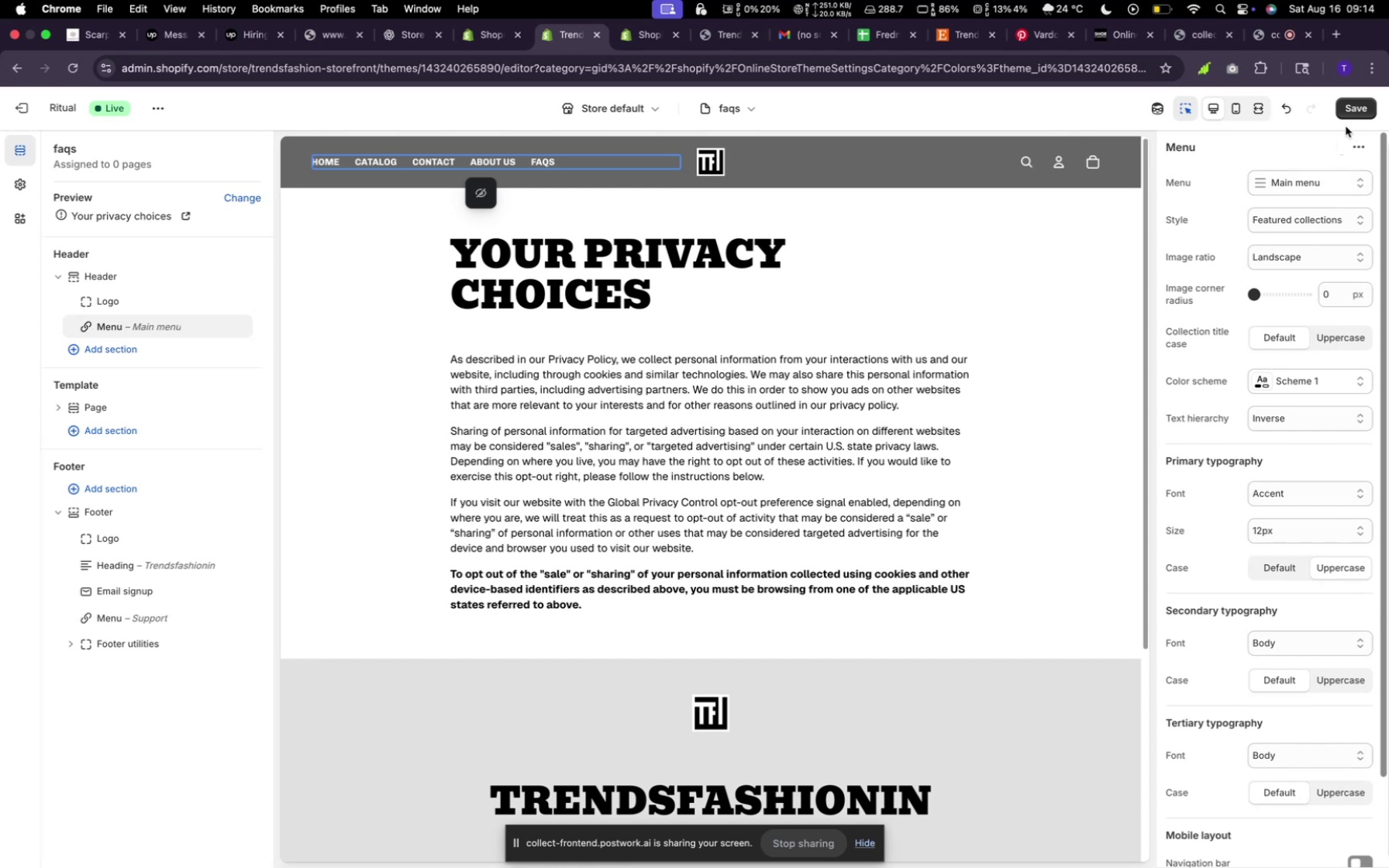 
left_click([1356, 102])
 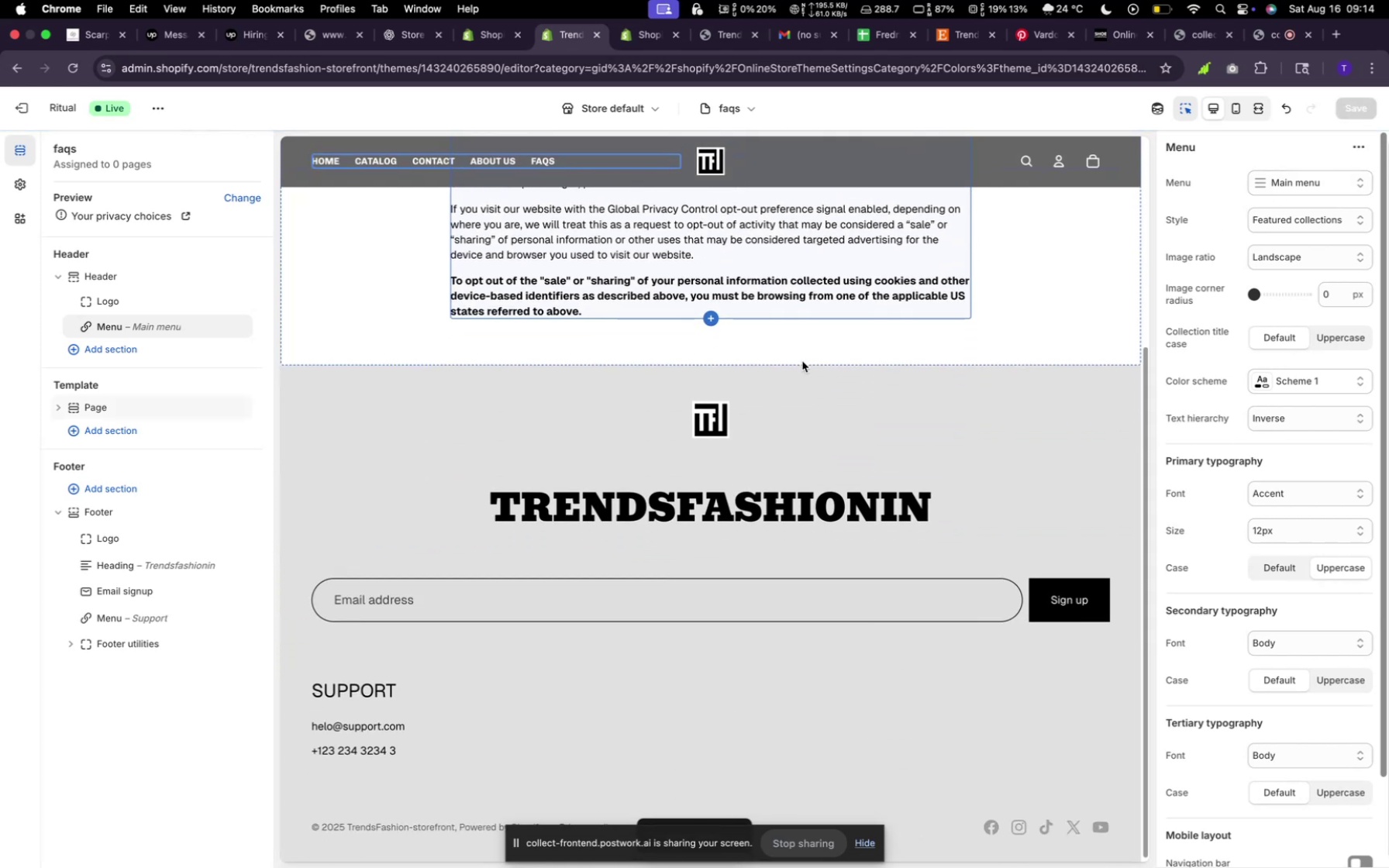 
scroll: coordinate [801, 361], scroll_direction: down, amount: 12.0
 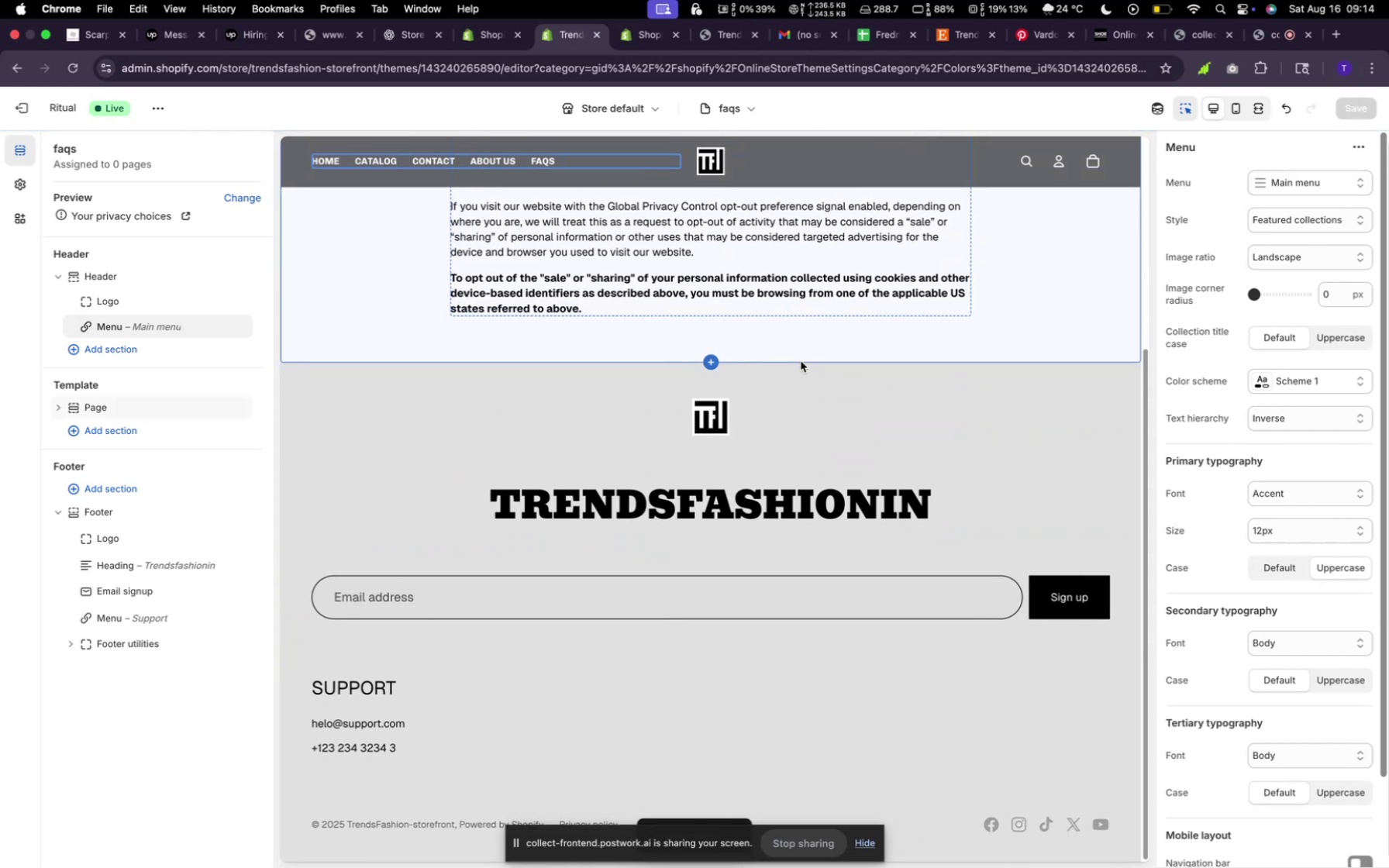 
scroll: coordinate [800, 363], scroll_direction: up, amount: 29.0
 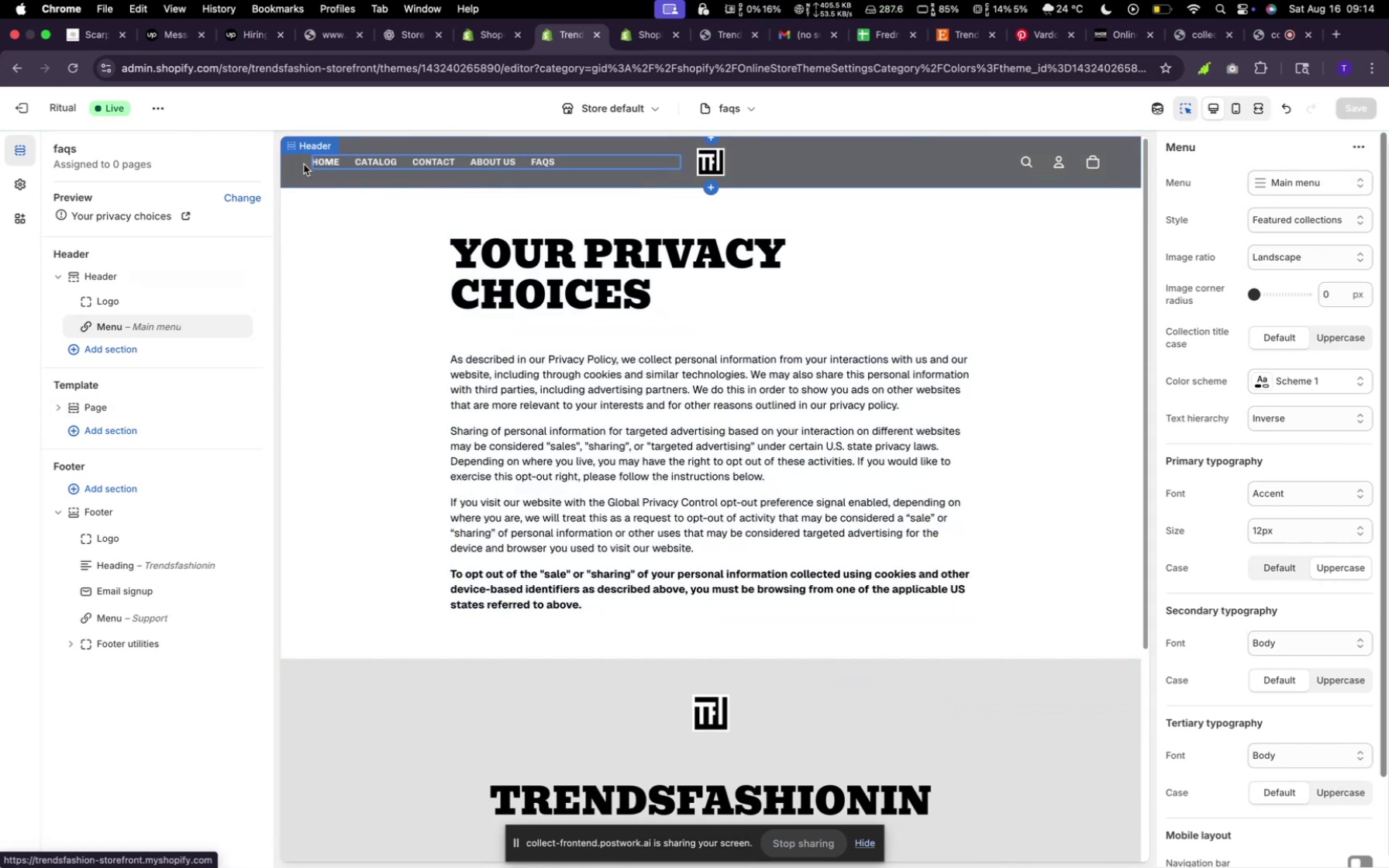 
left_click([318, 164])
 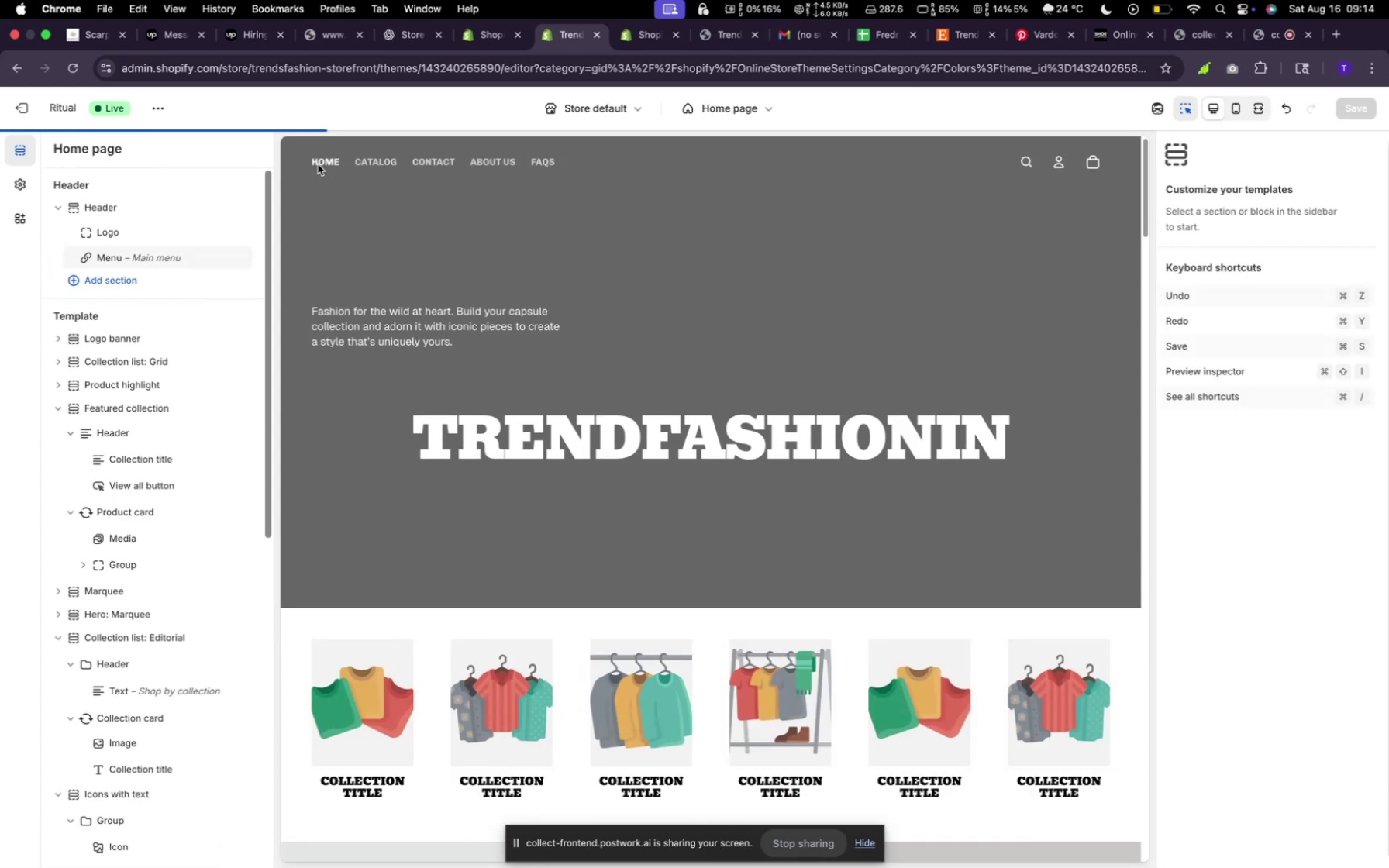 
scroll: coordinate [781, 400], scroll_direction: down, amount: 38.0
 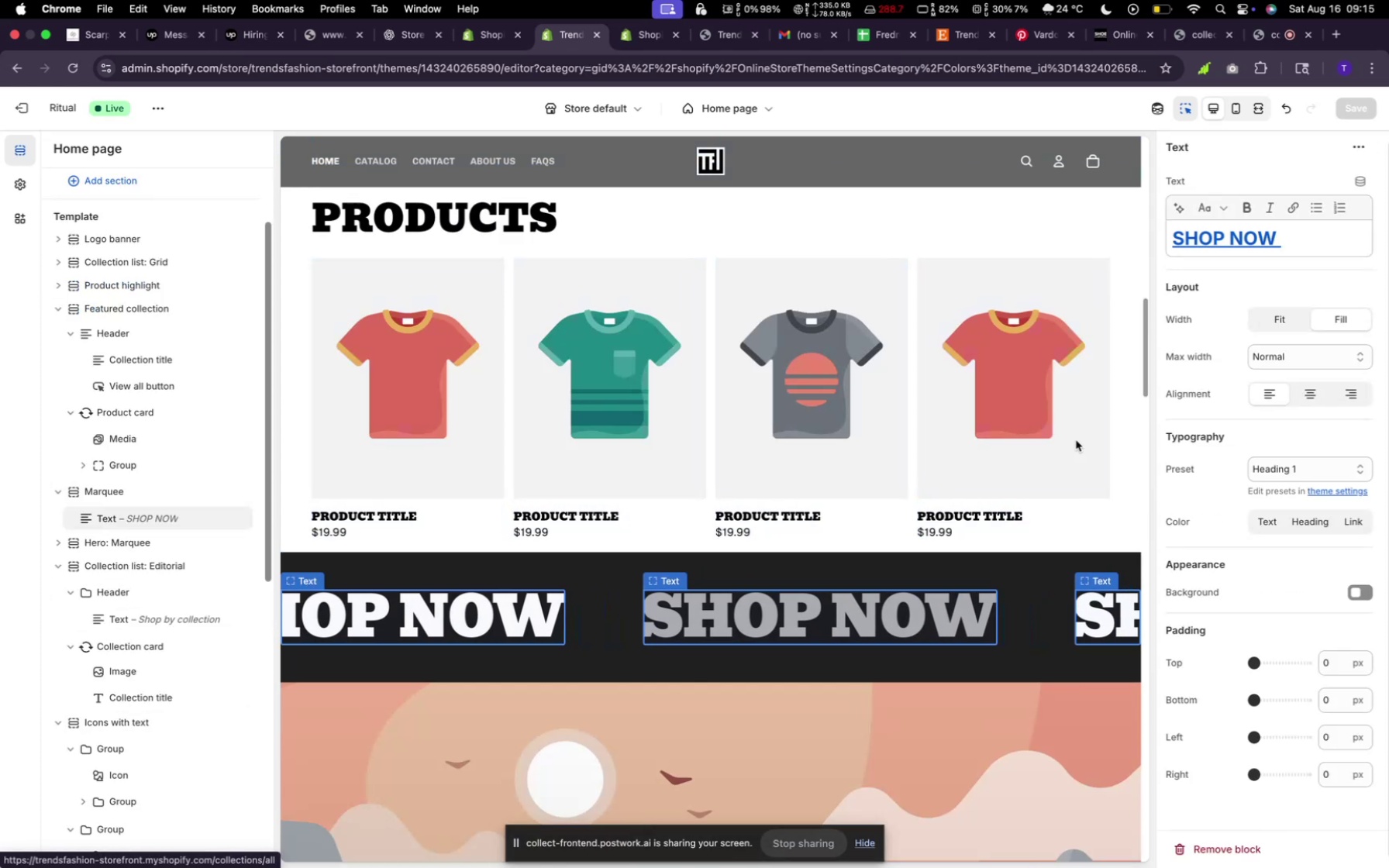 
left_click([1305, 234])
 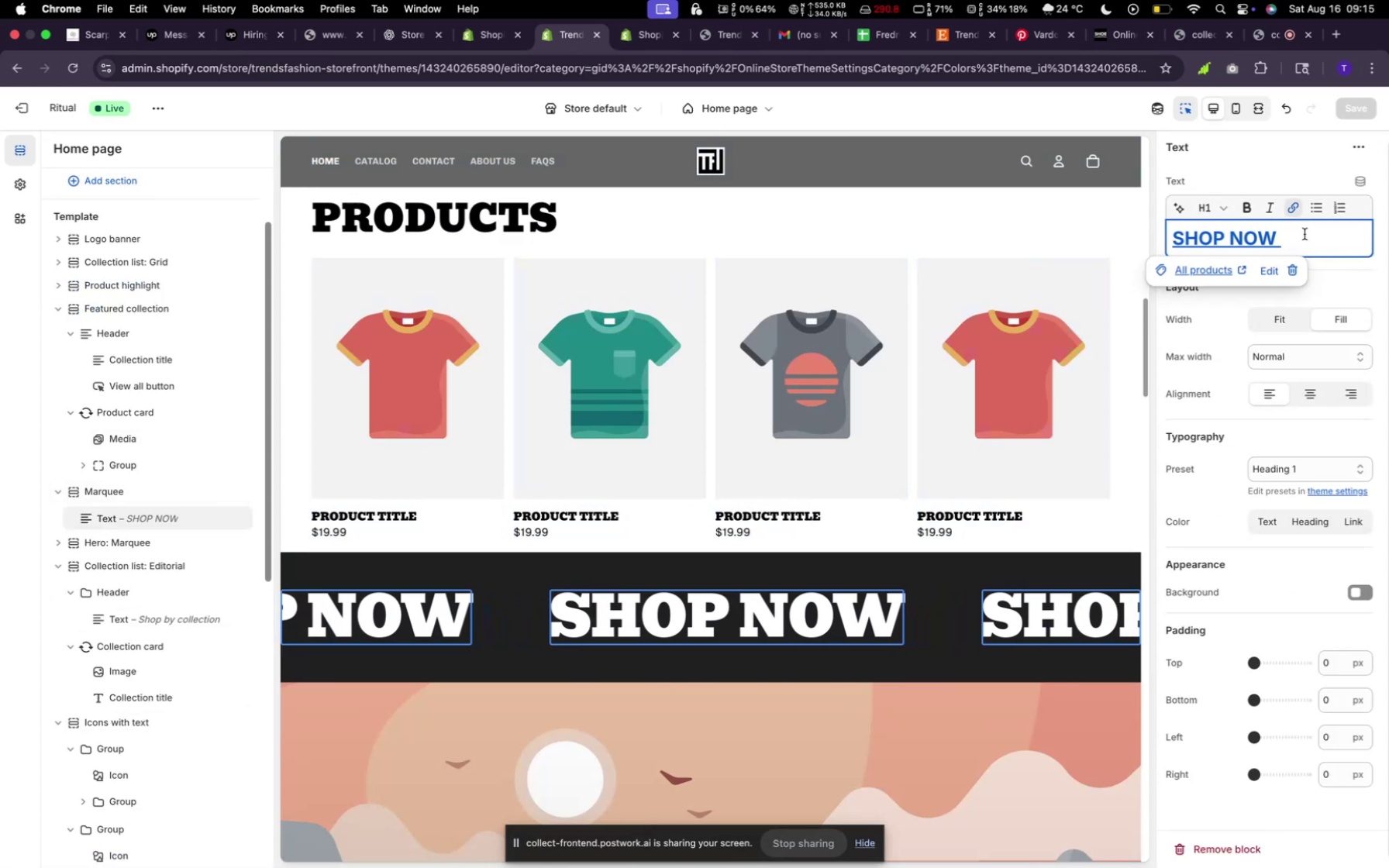 
hold_key(key=Backspace, duration=0.58)
 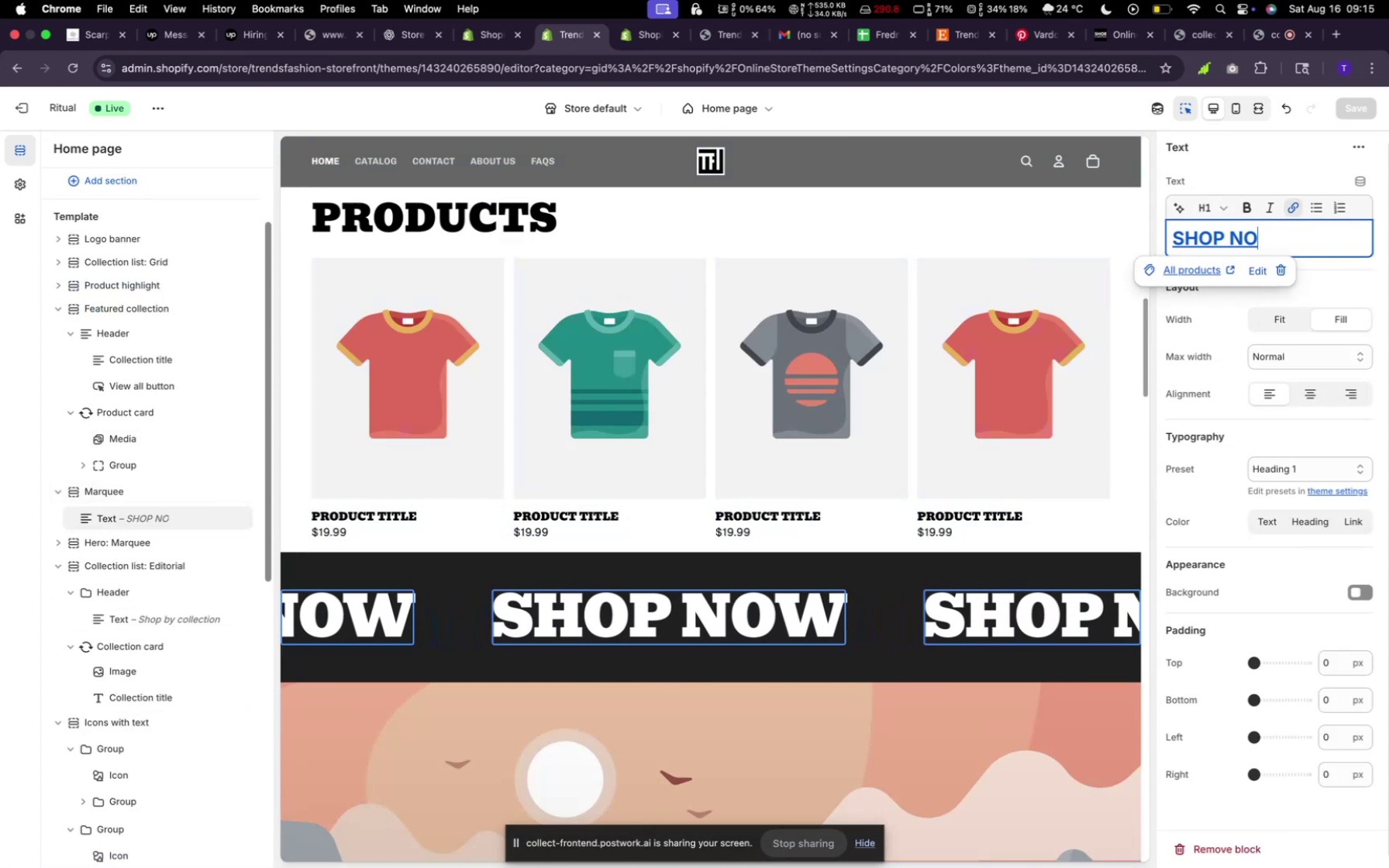 
key(Backspace)
key(Backspace)
type(r)
key(Backspace)
type(Tailo)
key(Backspace)
type(ed for your neeeds)
 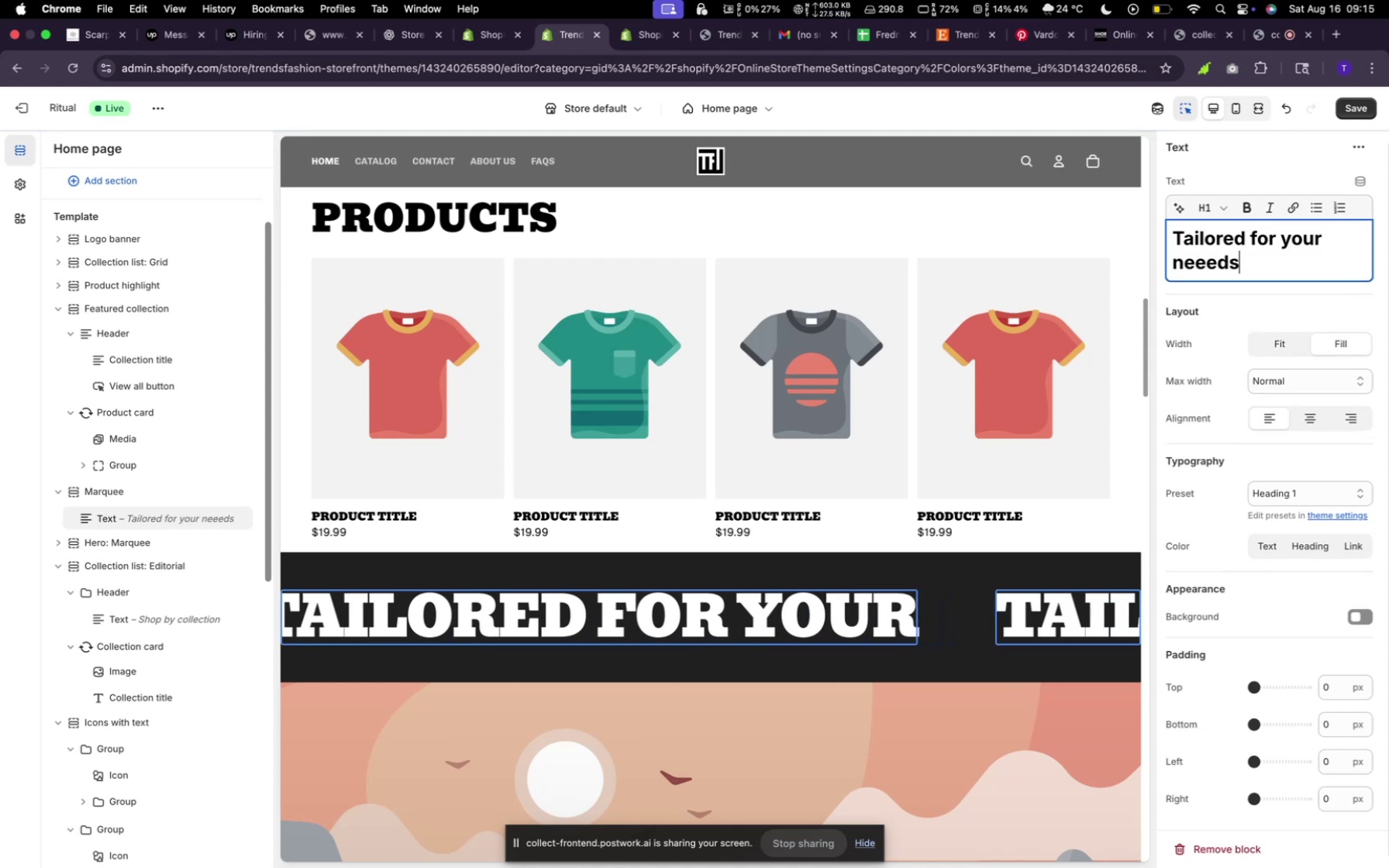 
wait(7.3)
 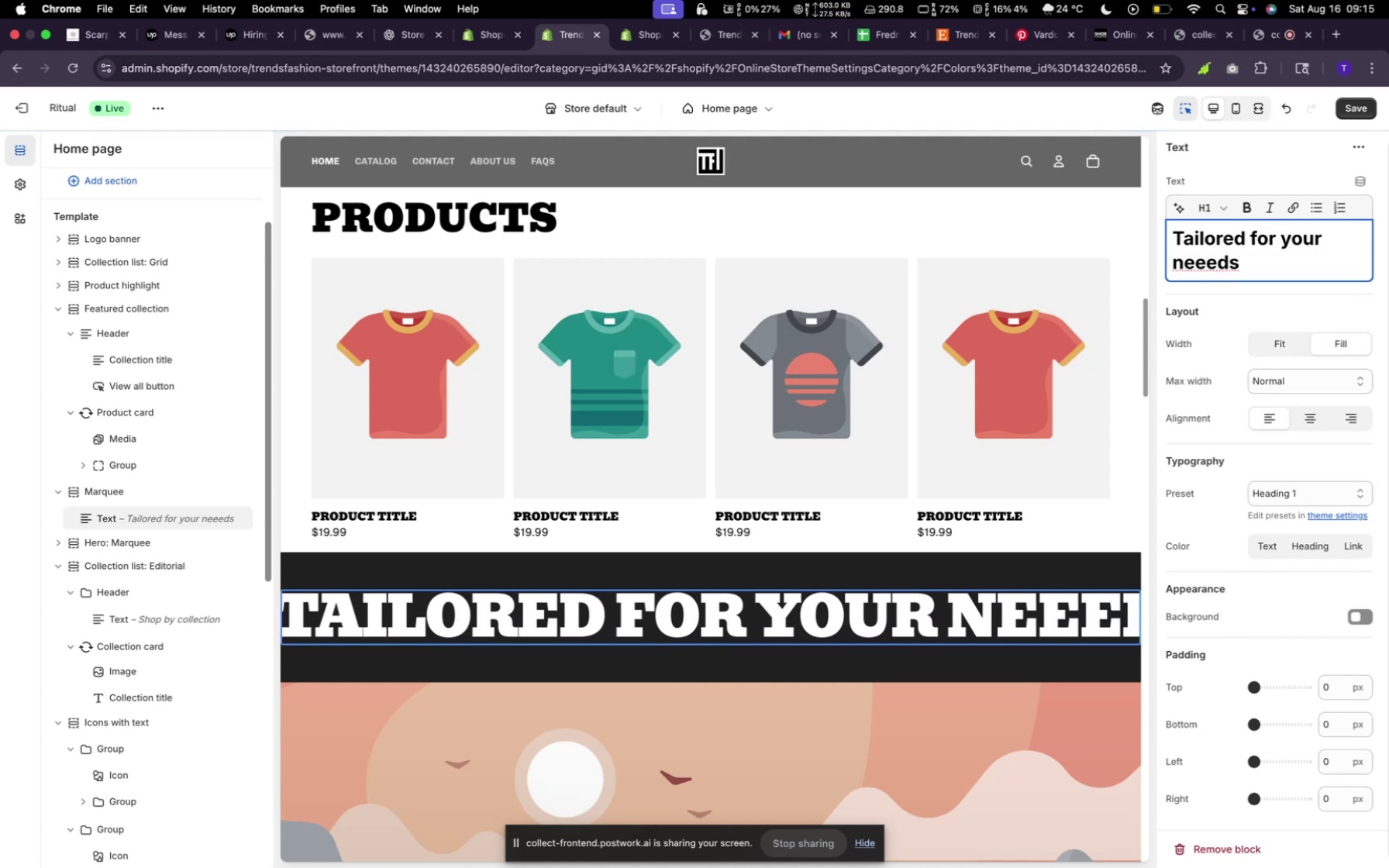 
left_click([1348, 109])
 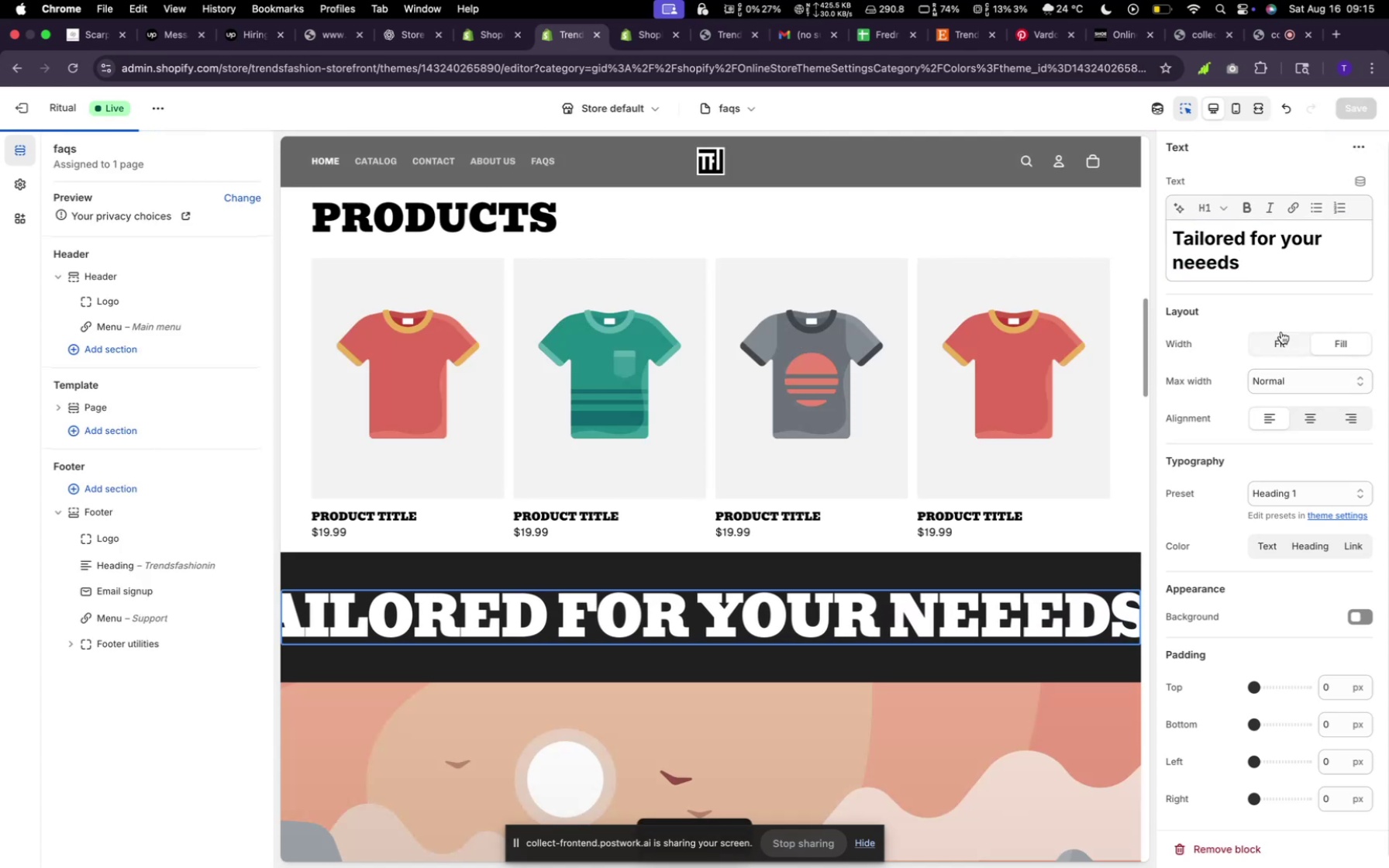 
left_click([1248, 210])
 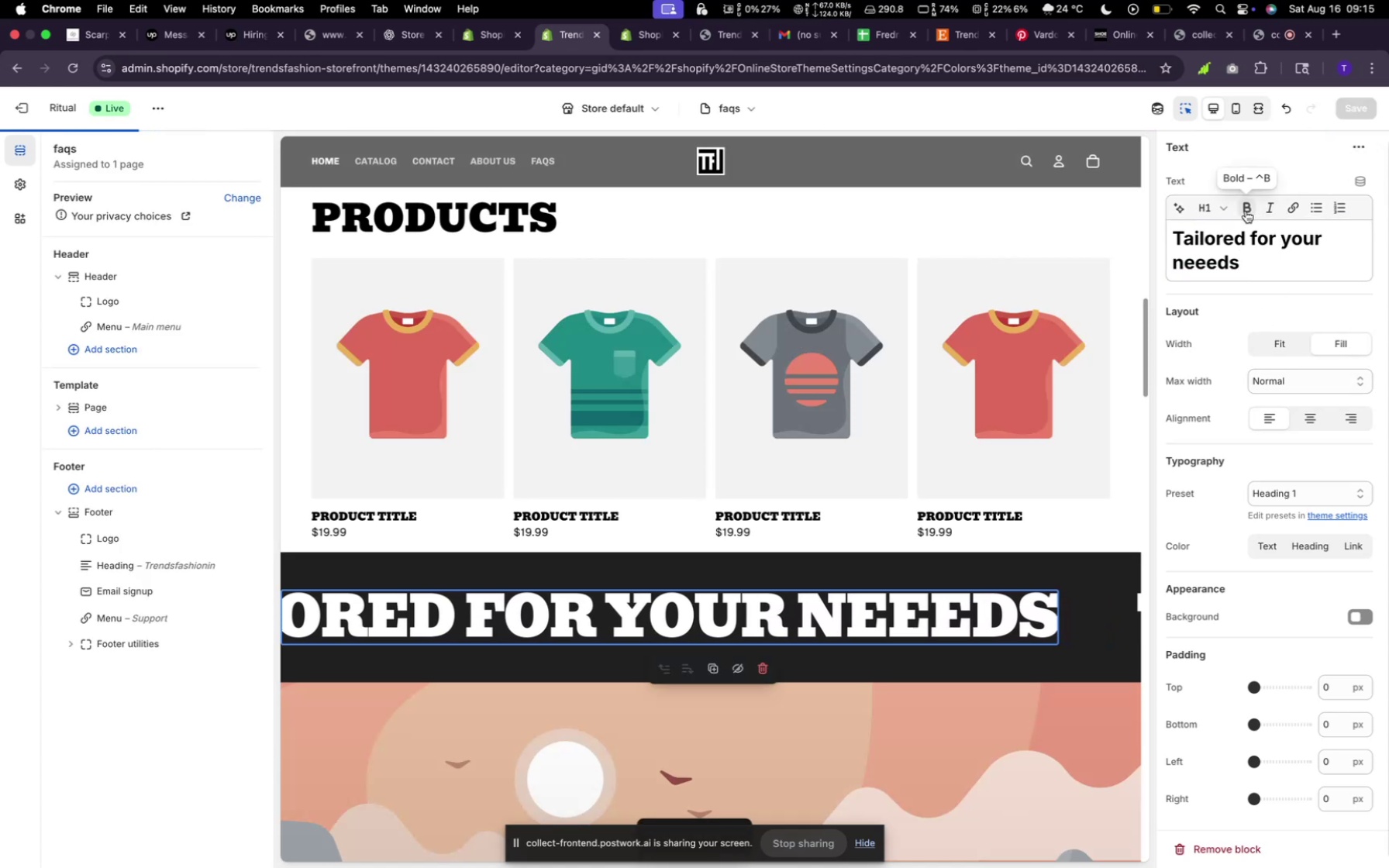 
left_click([1218, 206])
 